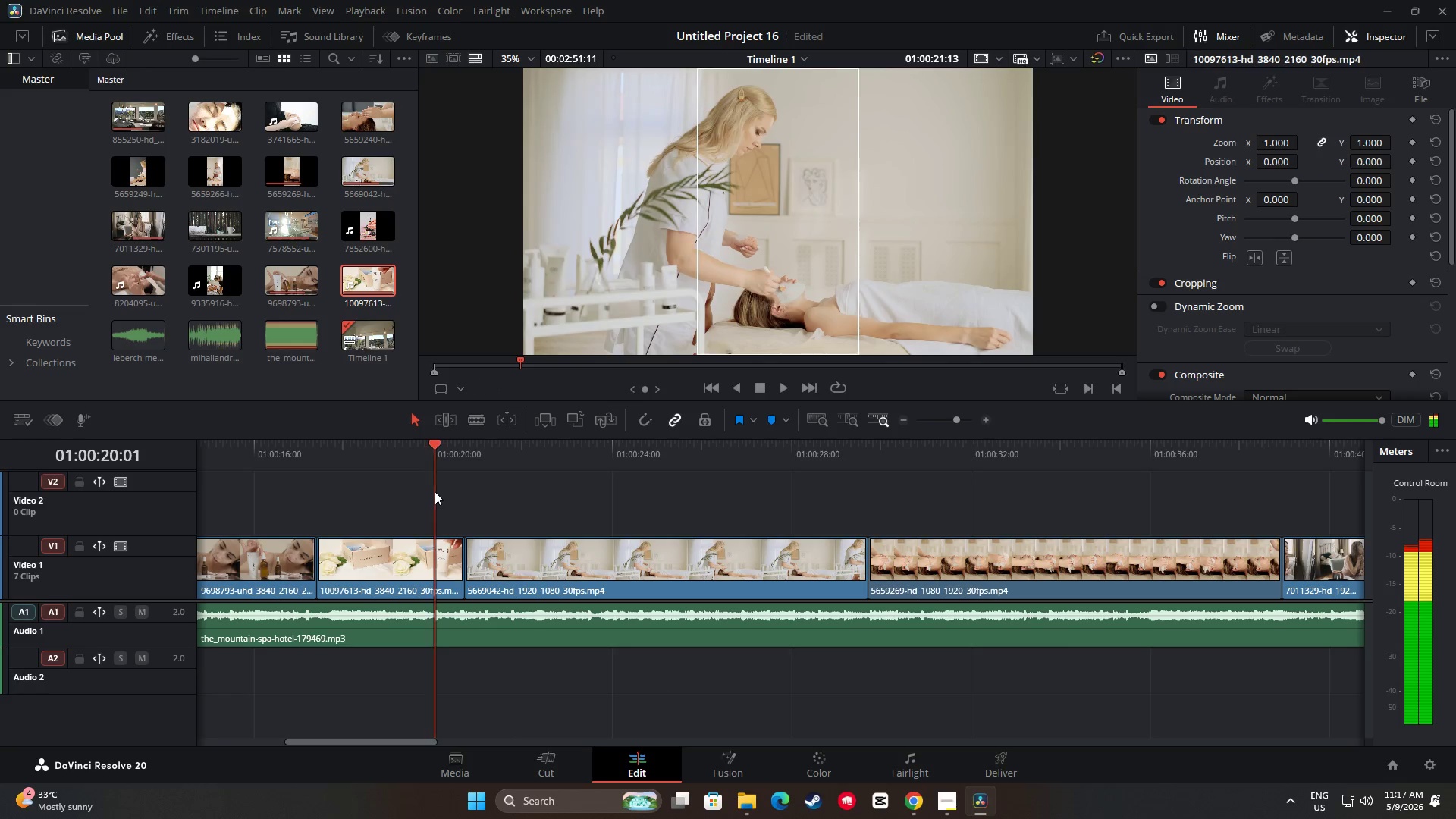 
key(Space)
 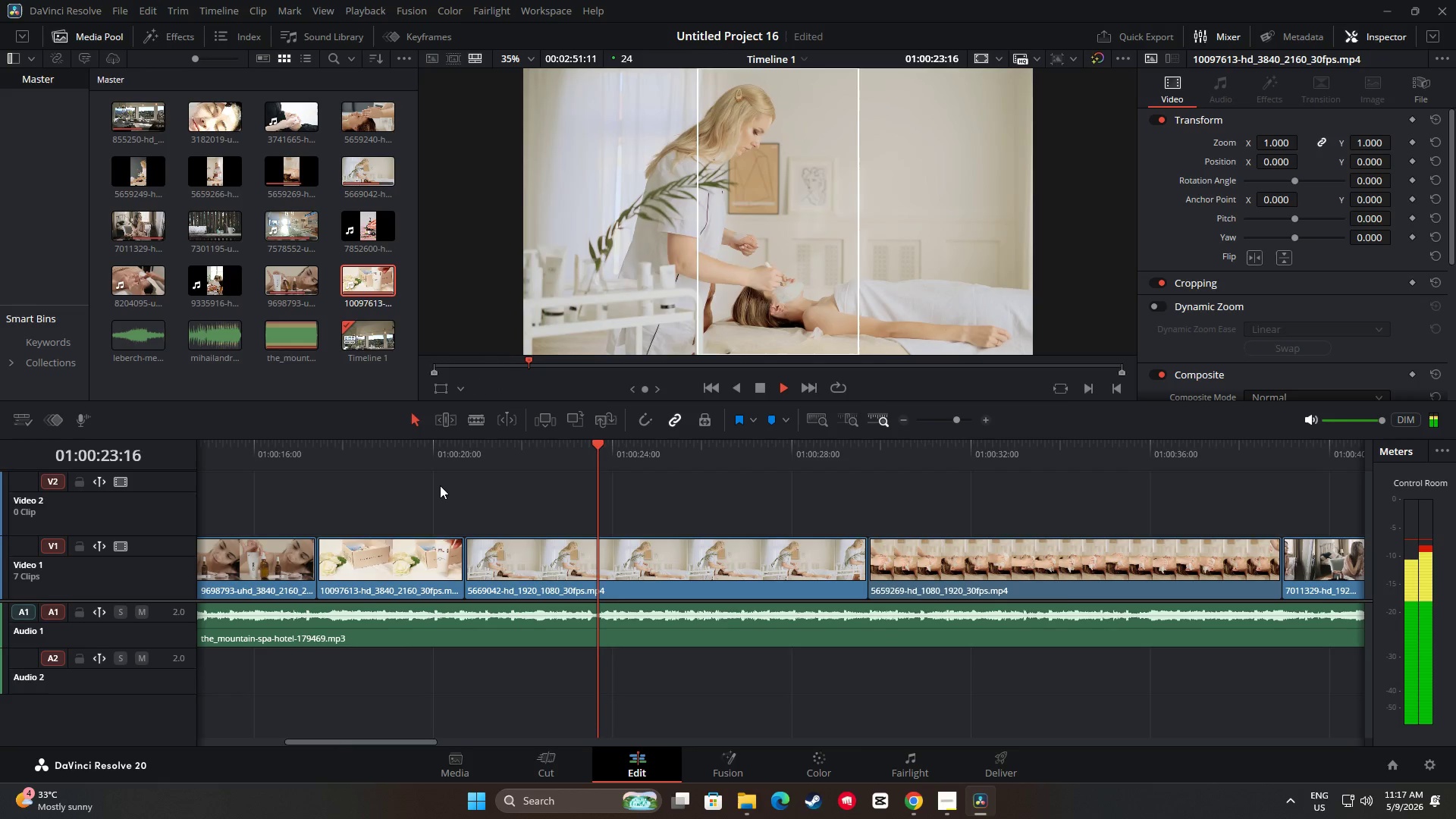 
wait(5.47)
 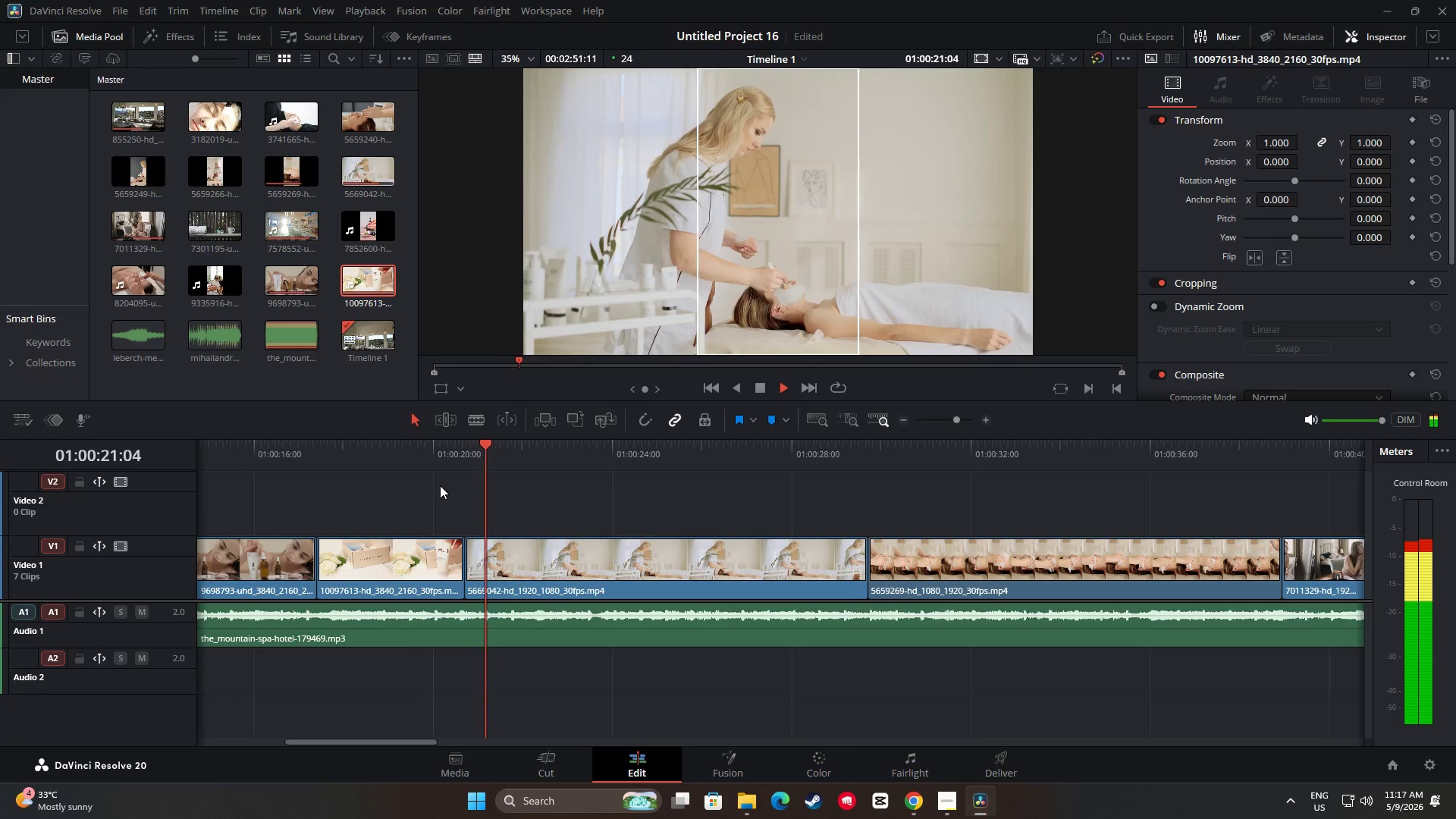 
left_click_drag(start_coordinate=[421, 739], to_coordinate=[457, 731])
 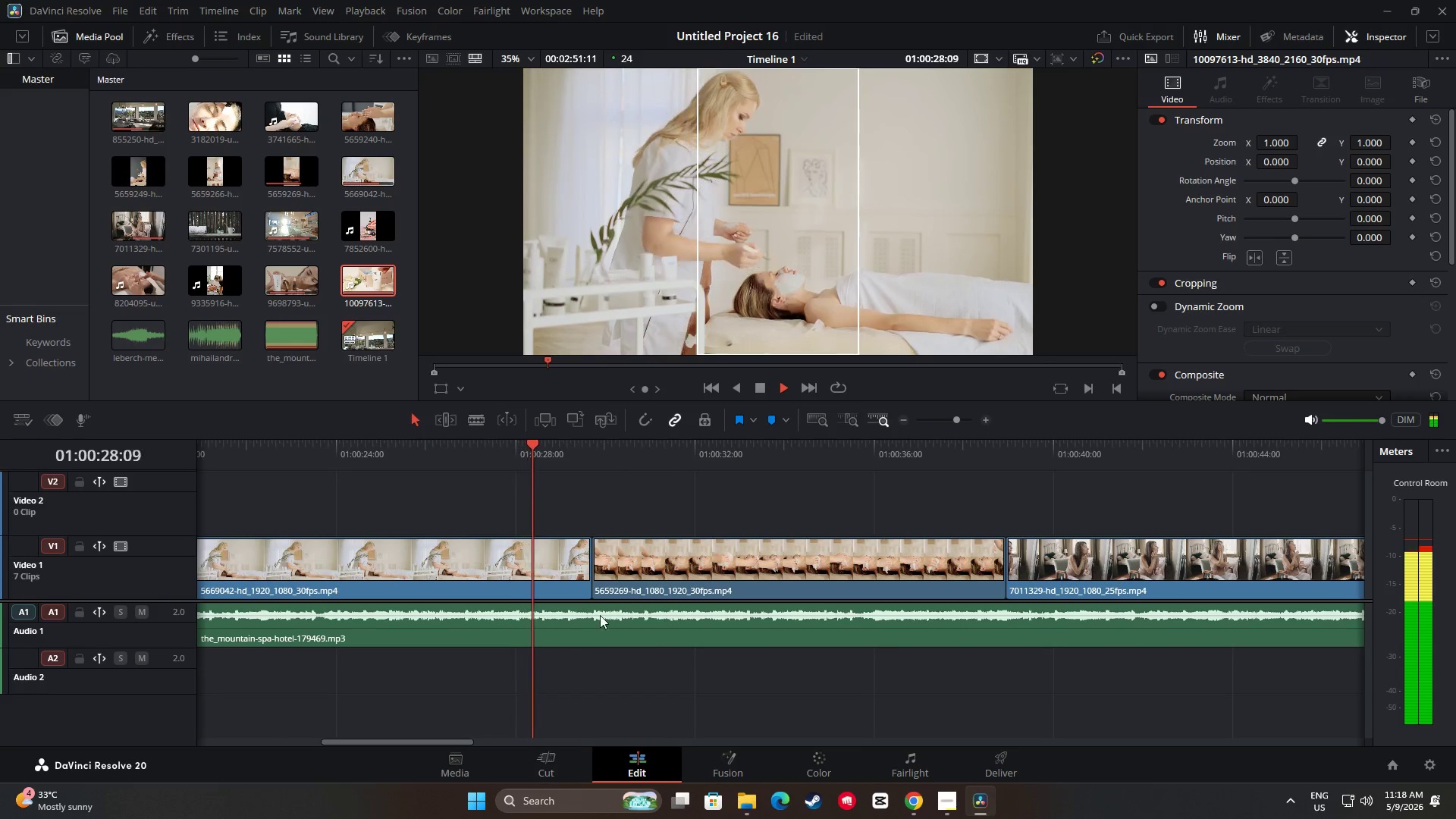 
key(Space)
 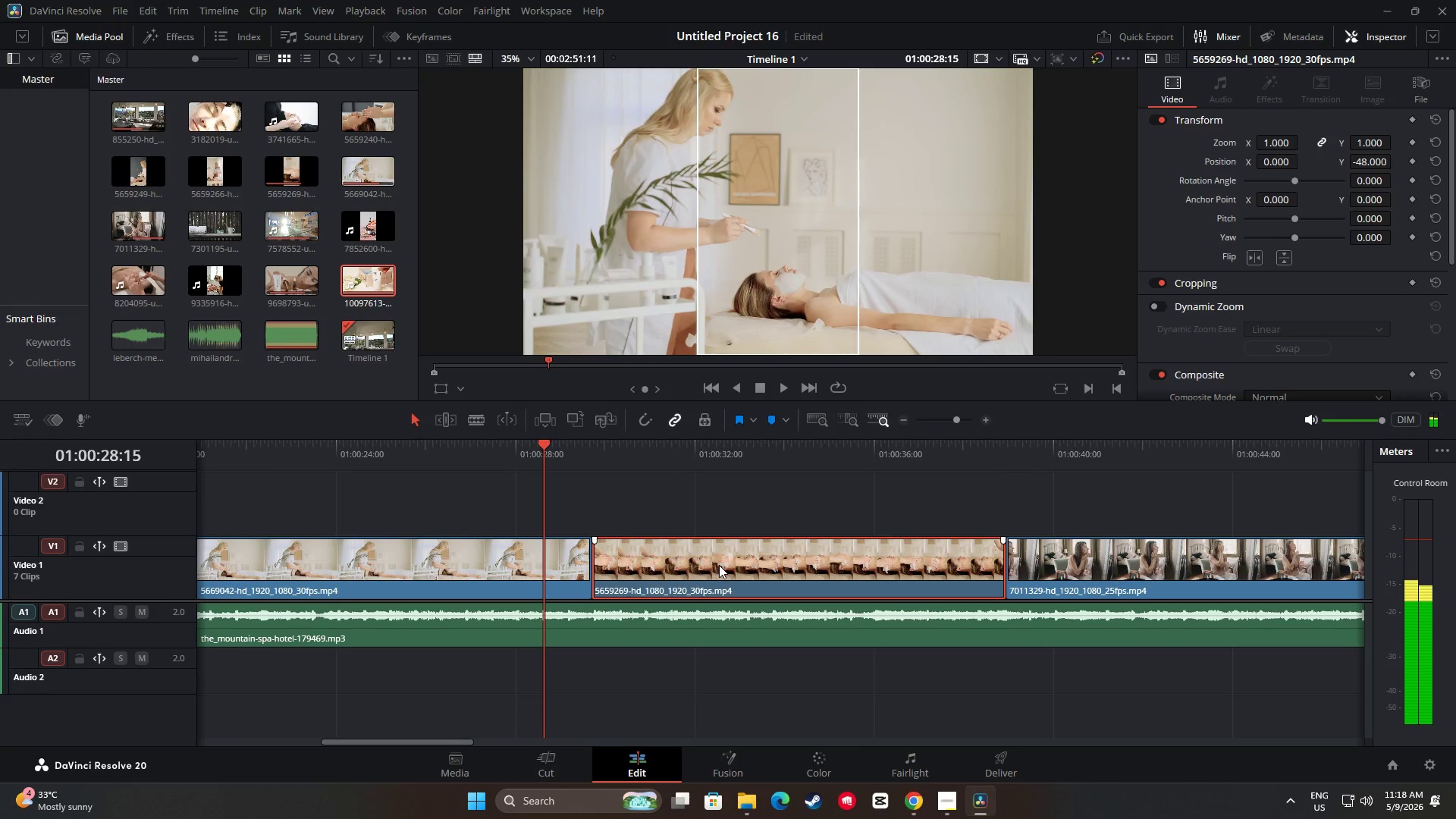 
key(Backspace)
 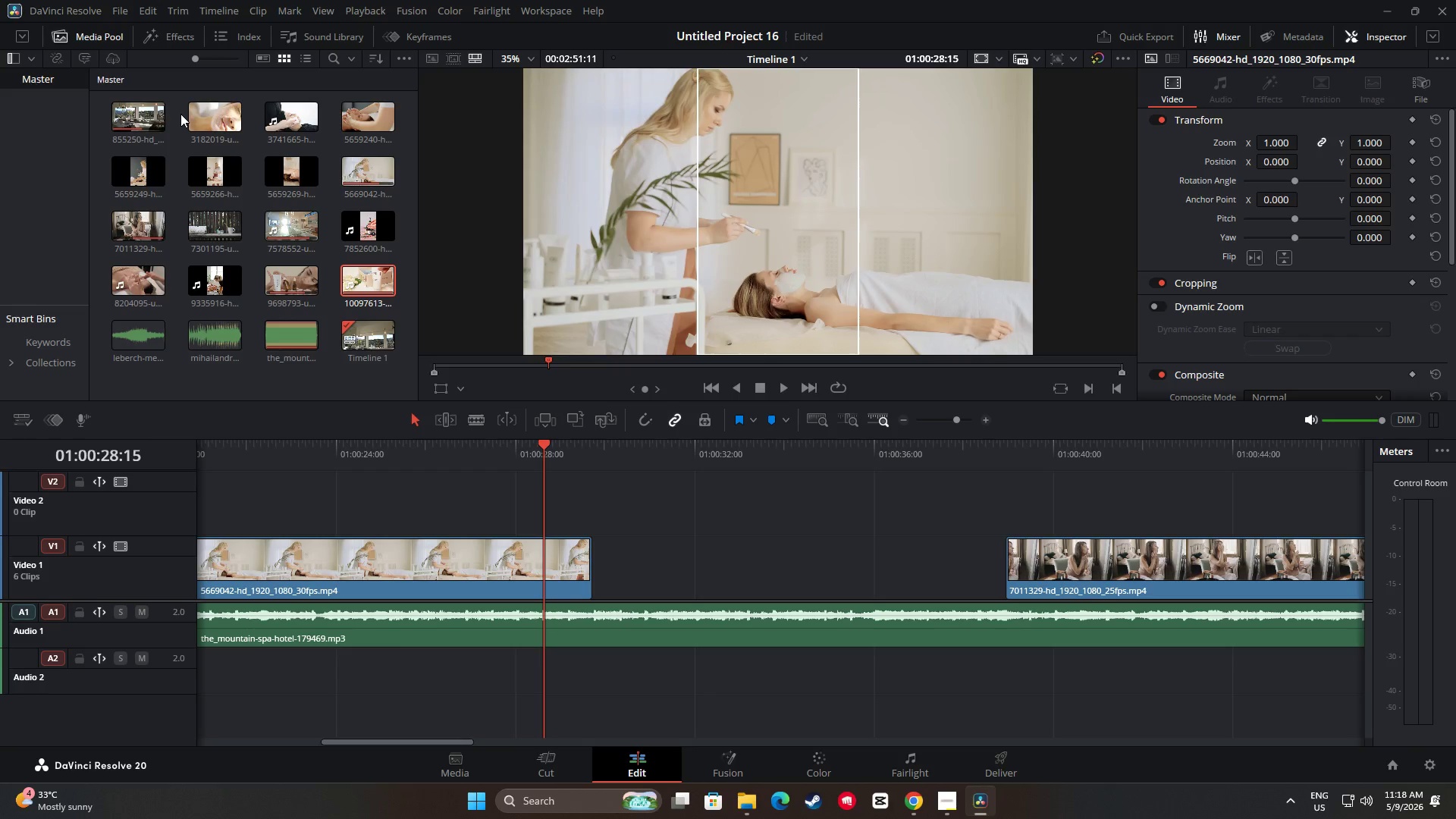 
wait(7.62)
 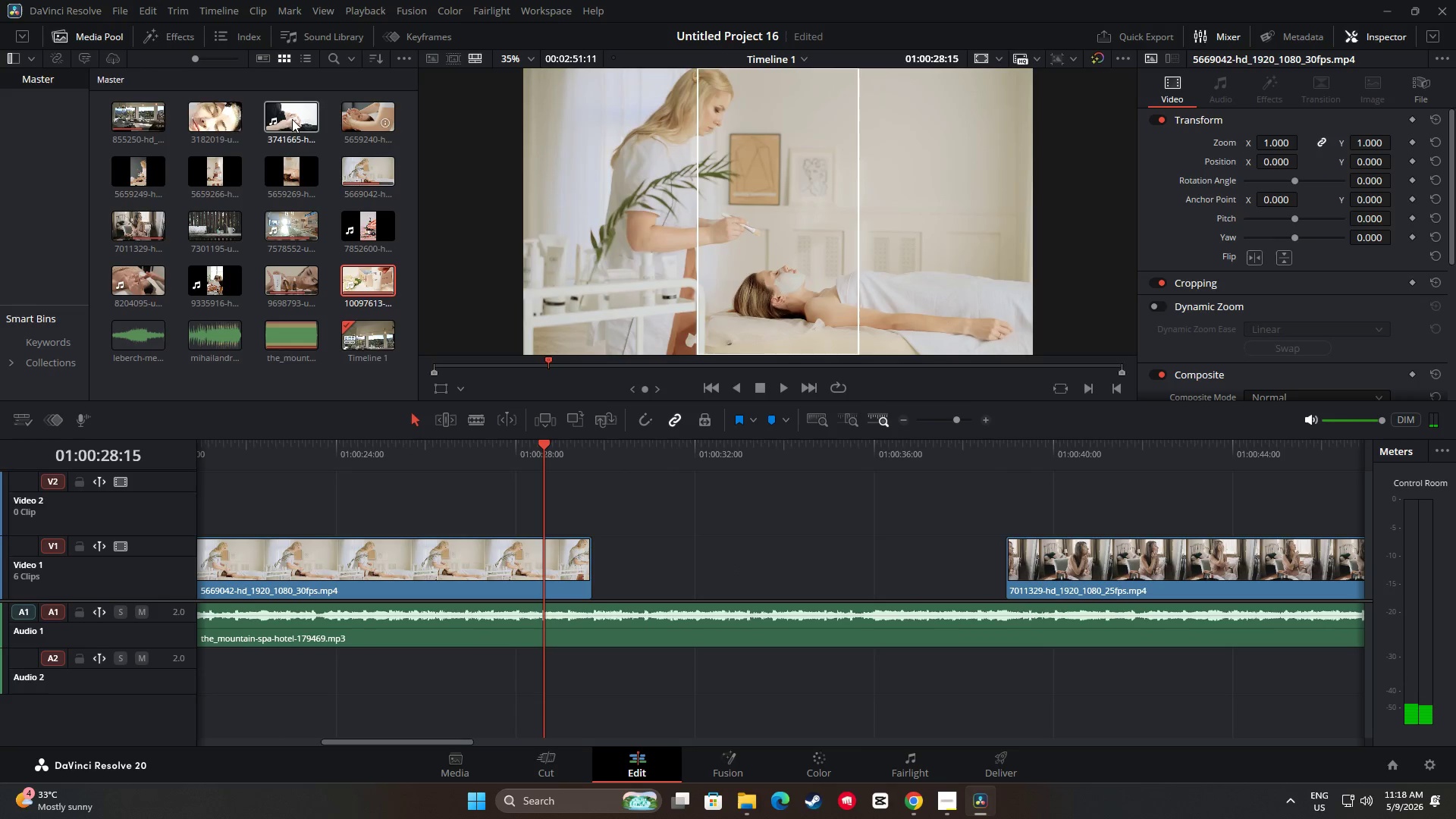 
left_click_drag(start_coordinate=[204, 114], to_coordinate=[588, 536])
 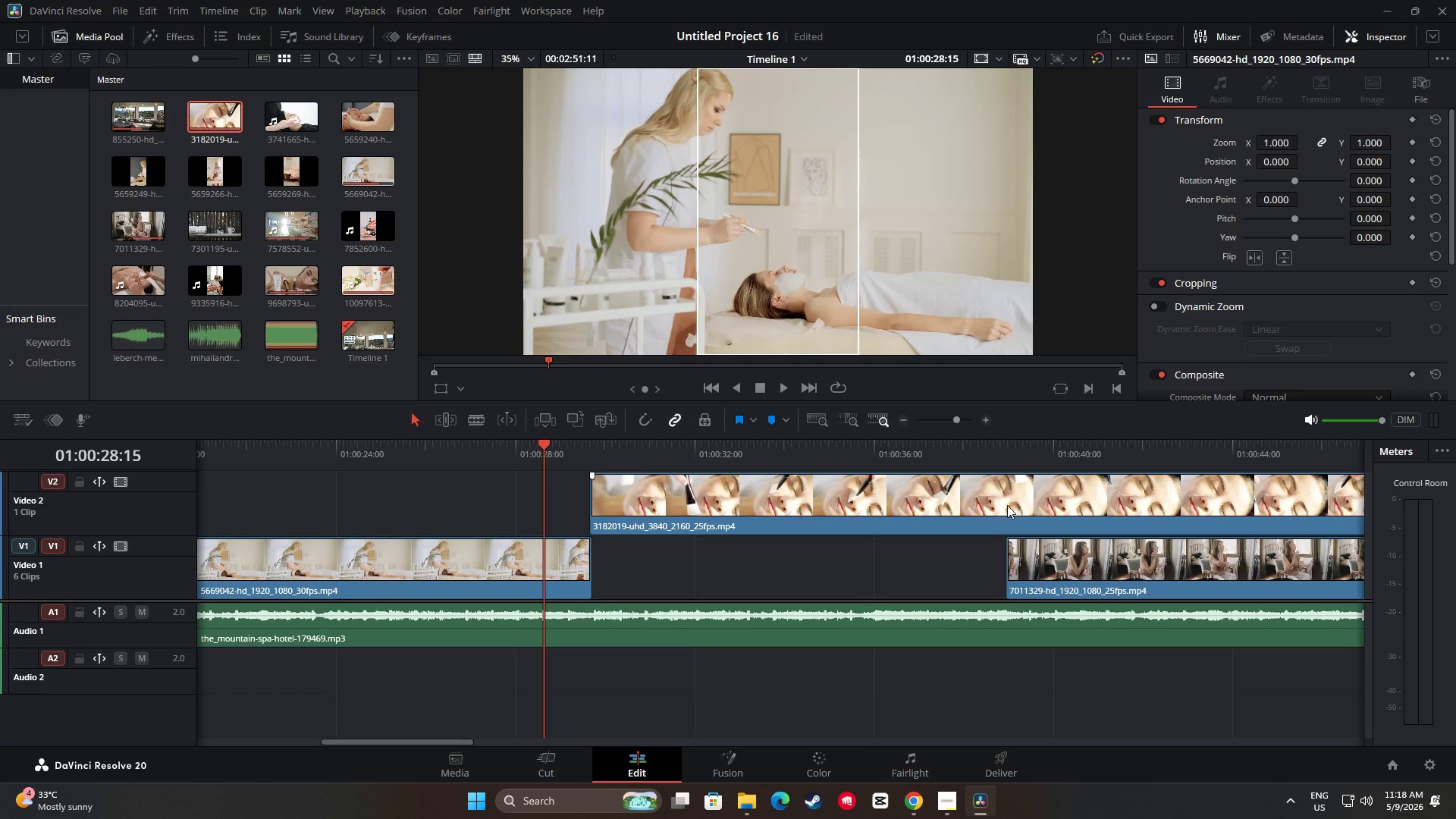 
left_click([1008, 499])
 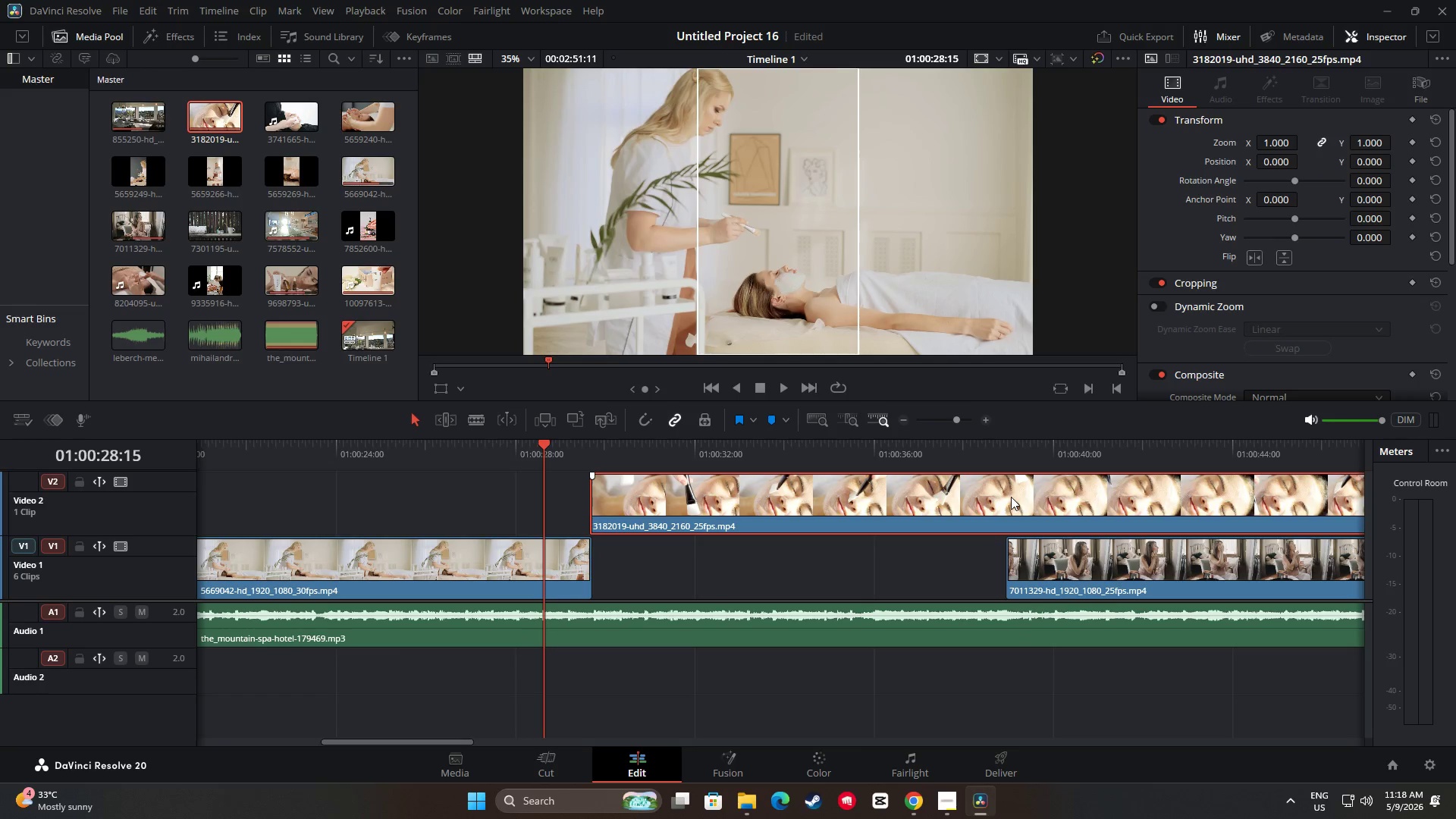 
key(Control+ControlLeft)
 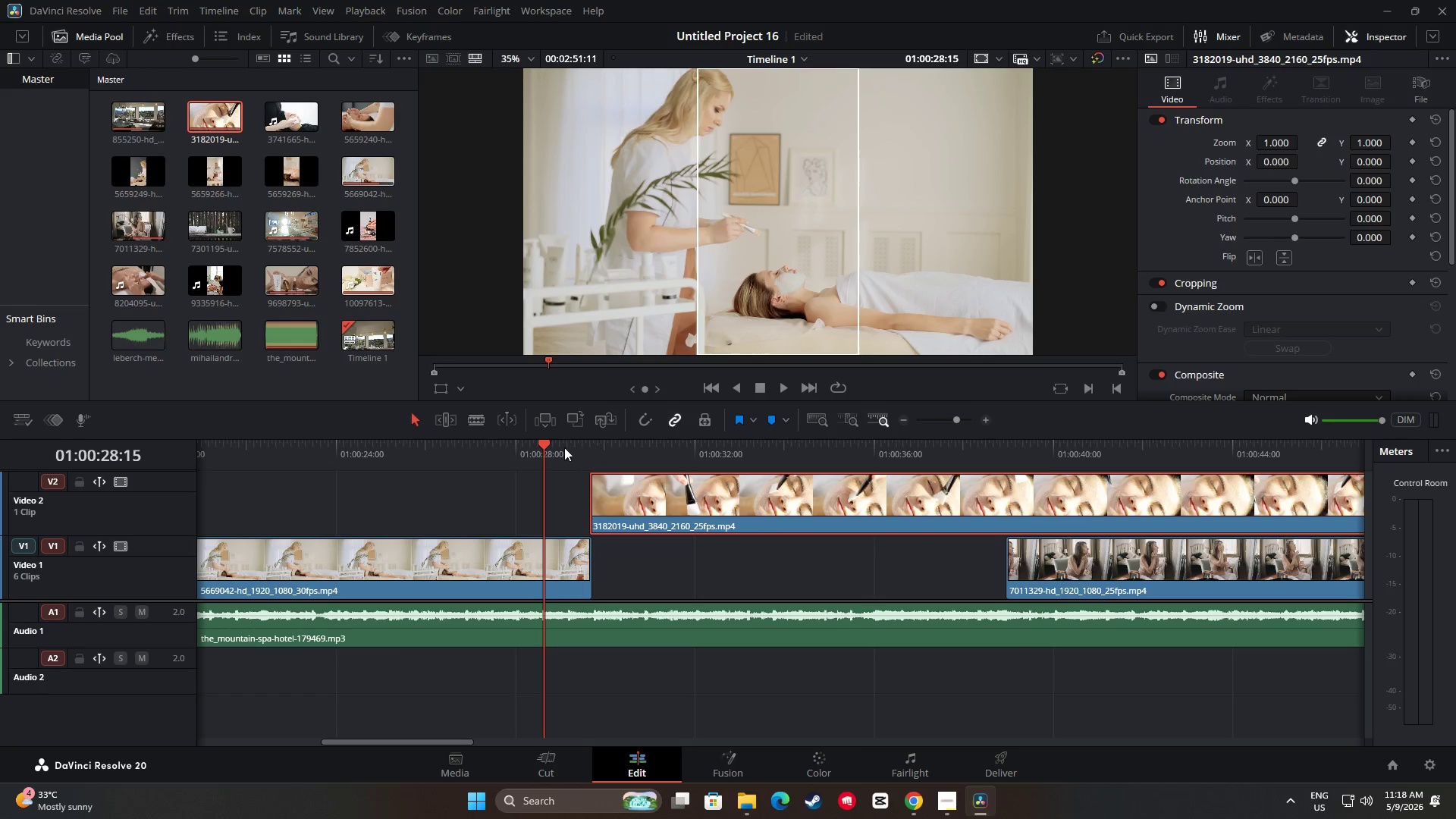 
left_click_drag(start_coordinate=[545, 446], to_coordinate=[1006, 472])
 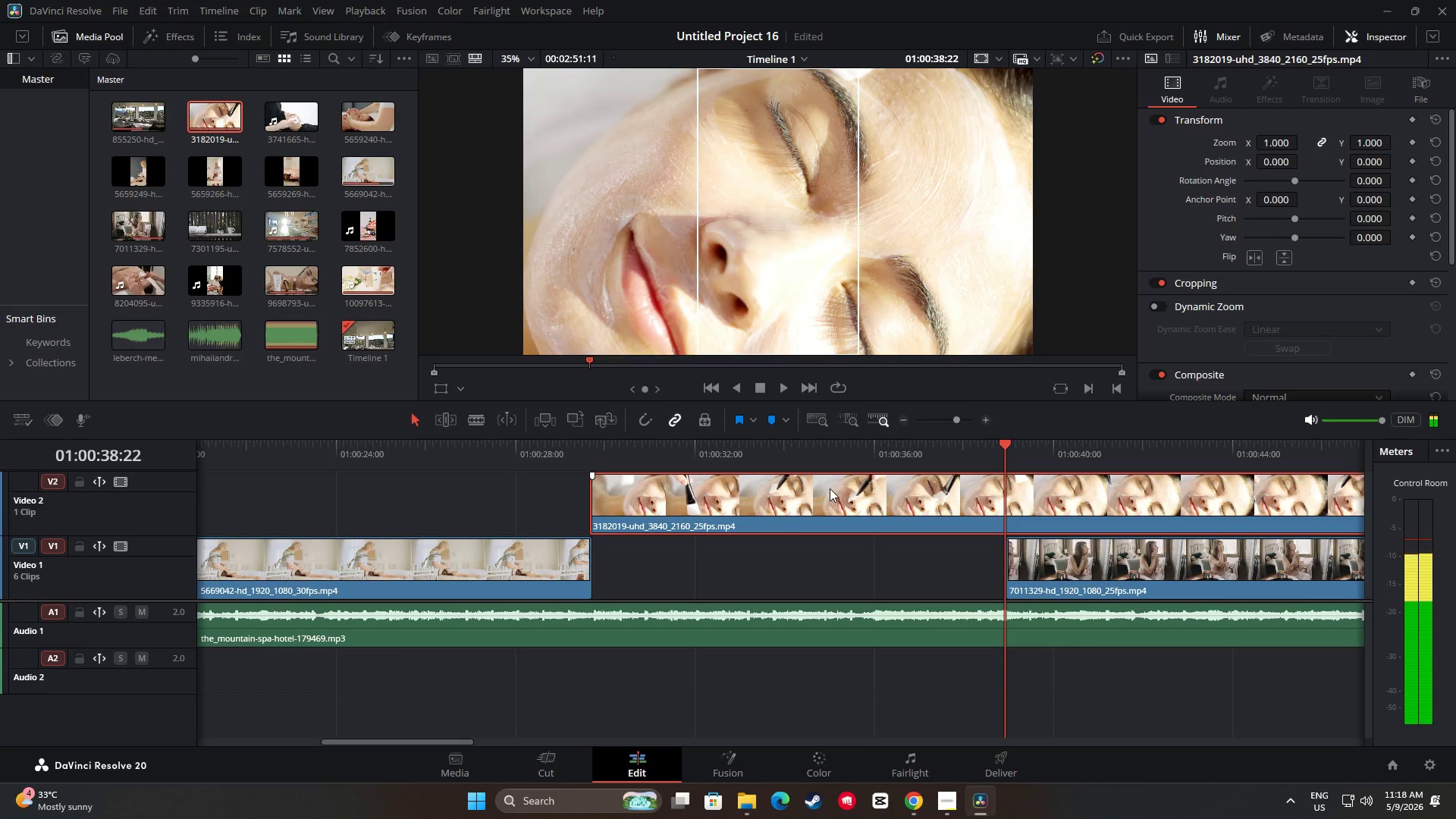 
key(Control+B)
 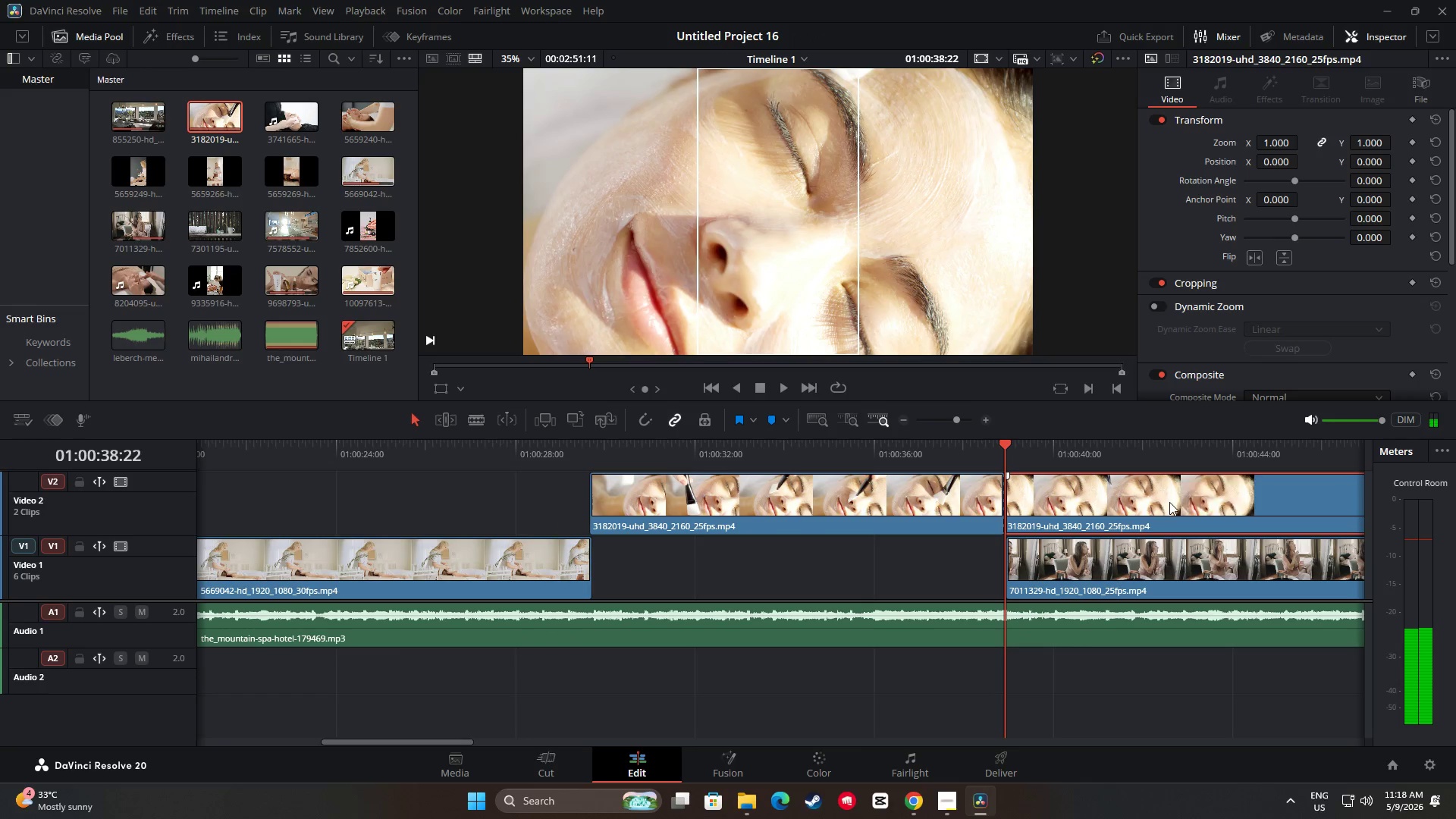 
key(Backspace)
 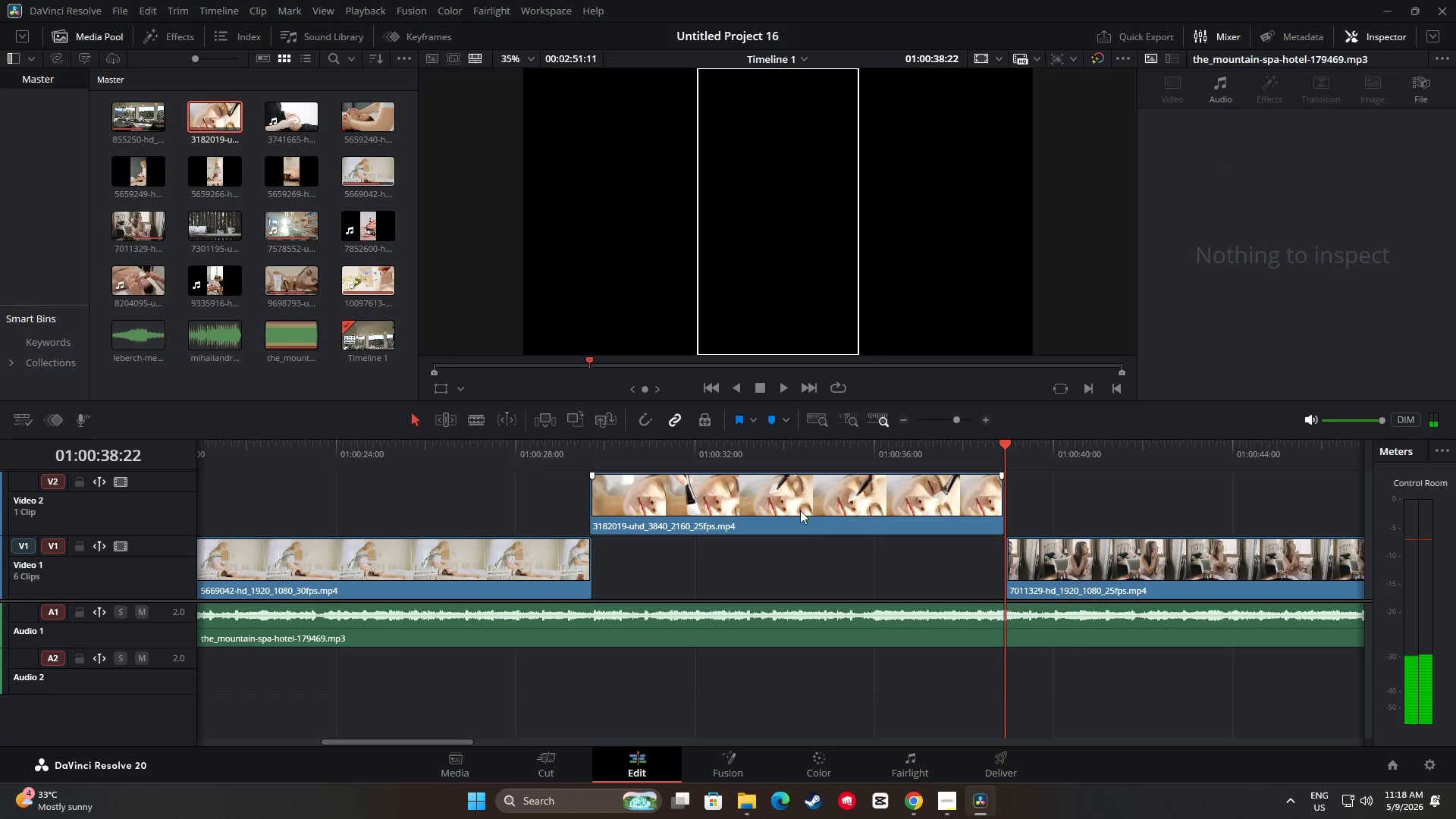 
left_click_drag(start_coordinate=[801, 507], to_coordinate=[799, 549])
 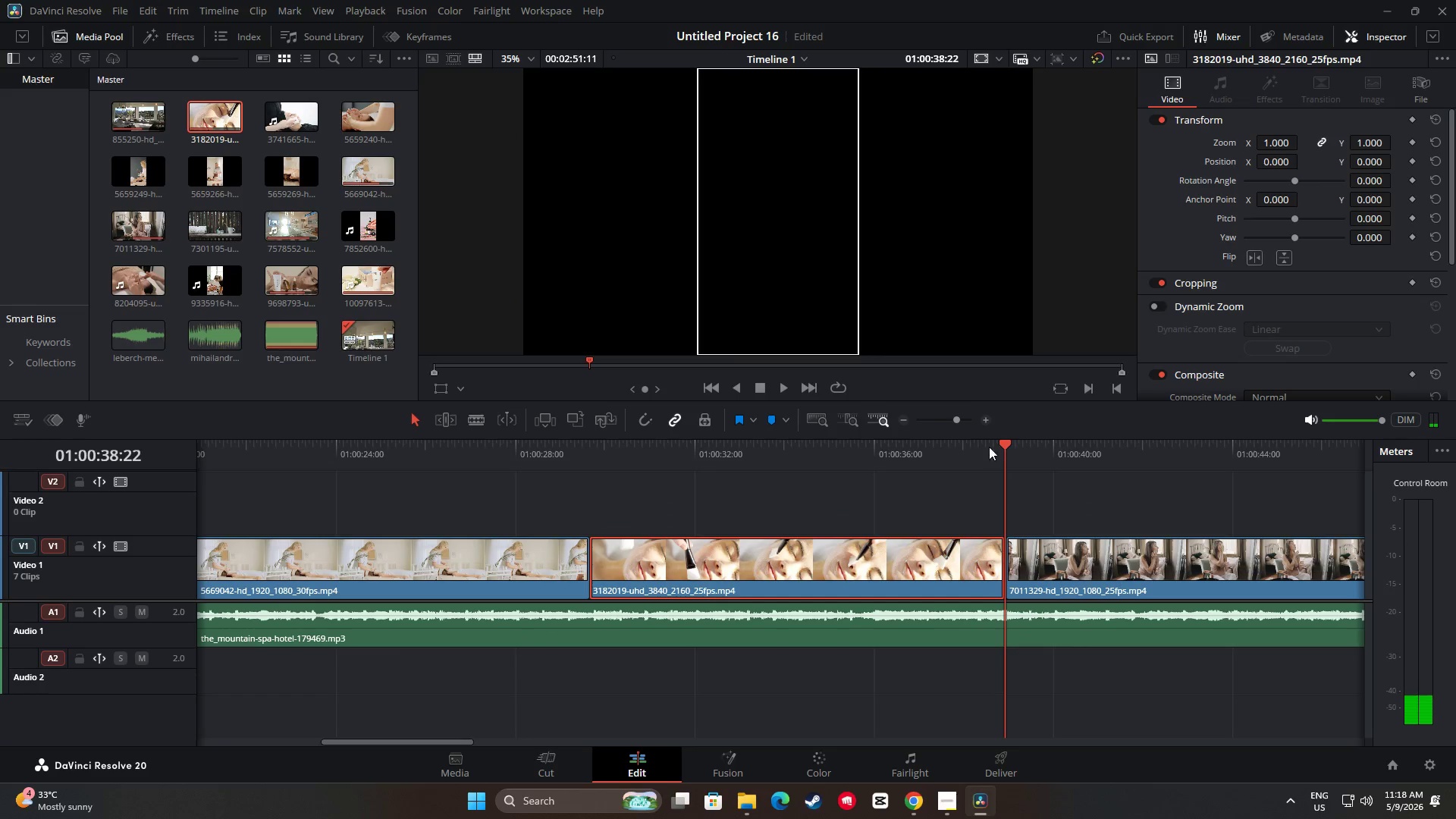 
left_click_drag(start_coordinate=[1006, 444], to_coordinate=[539, 482])
 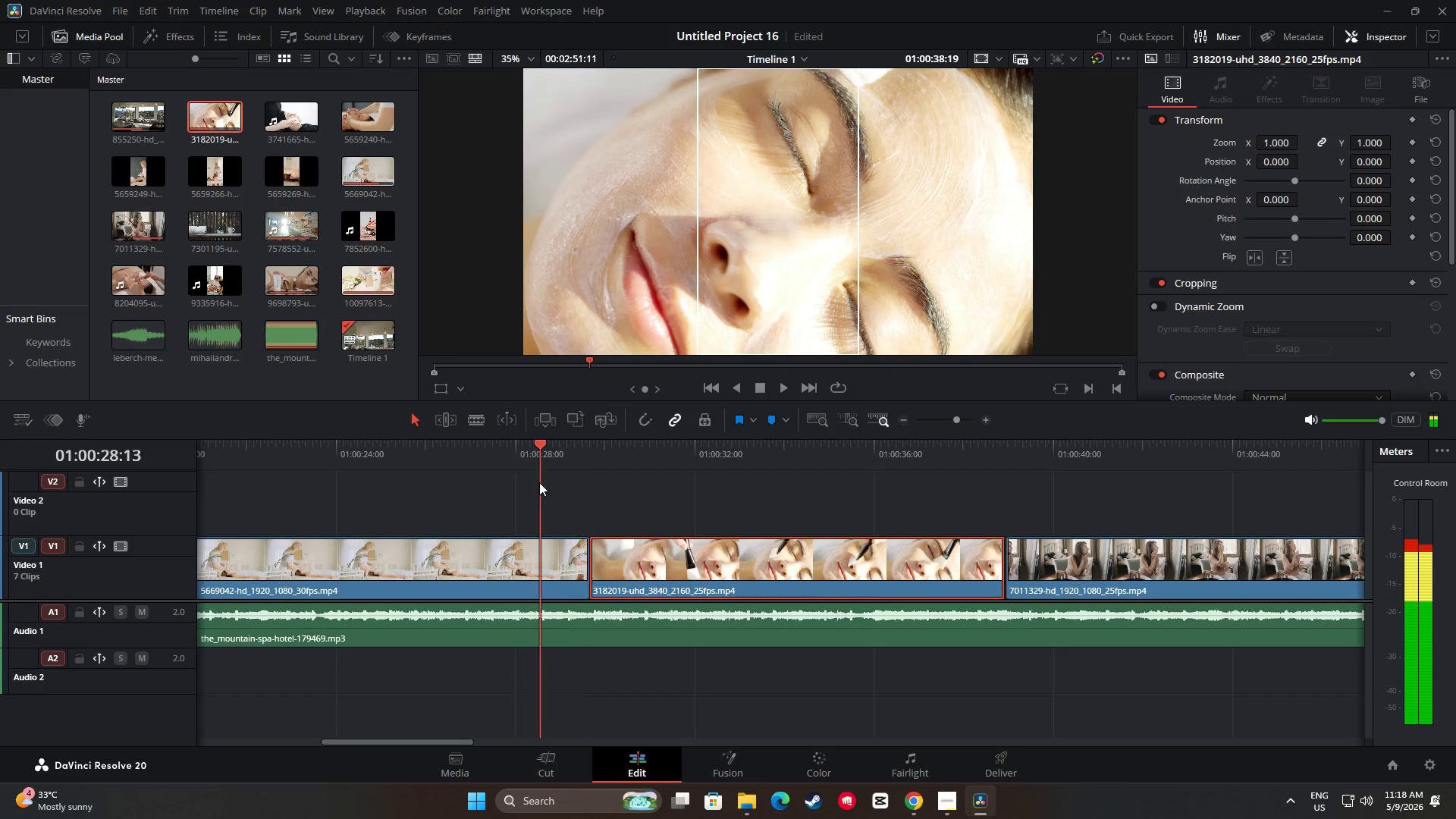 
key(Space)
 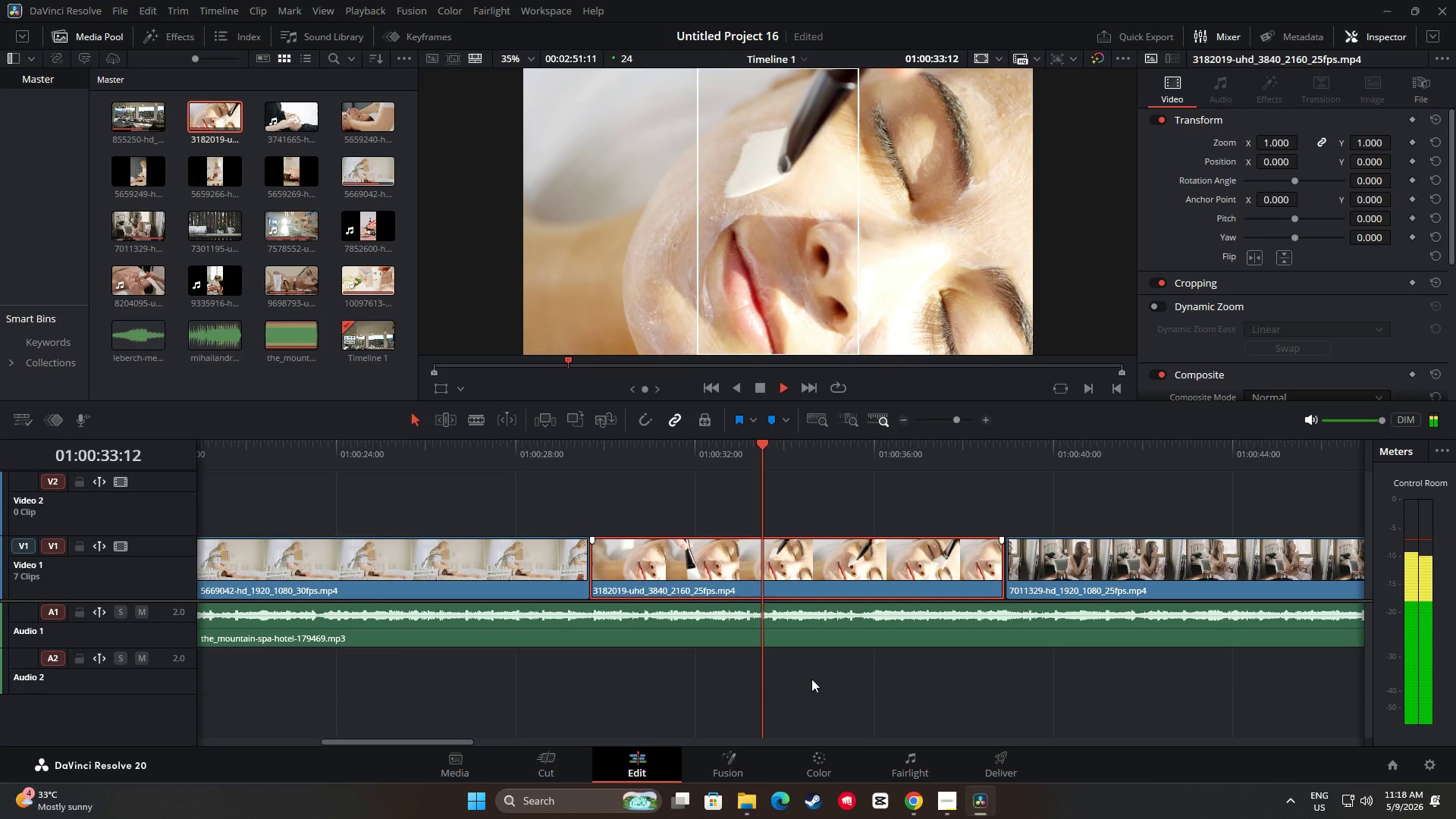 
wait(6.99)
 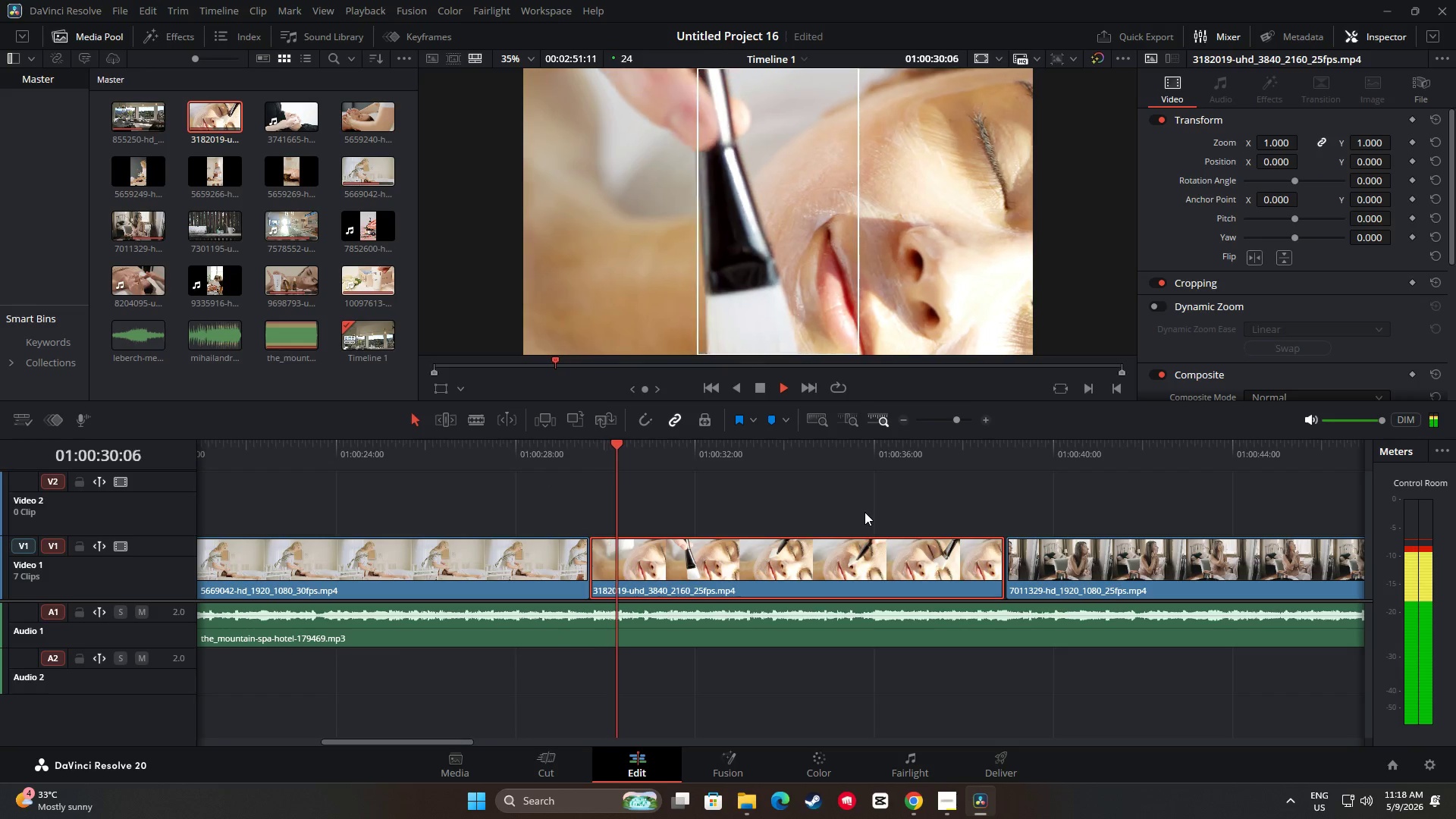 
left_click_drag(start_coordinate=[469, 739], to_coordinate=[501, 736])
 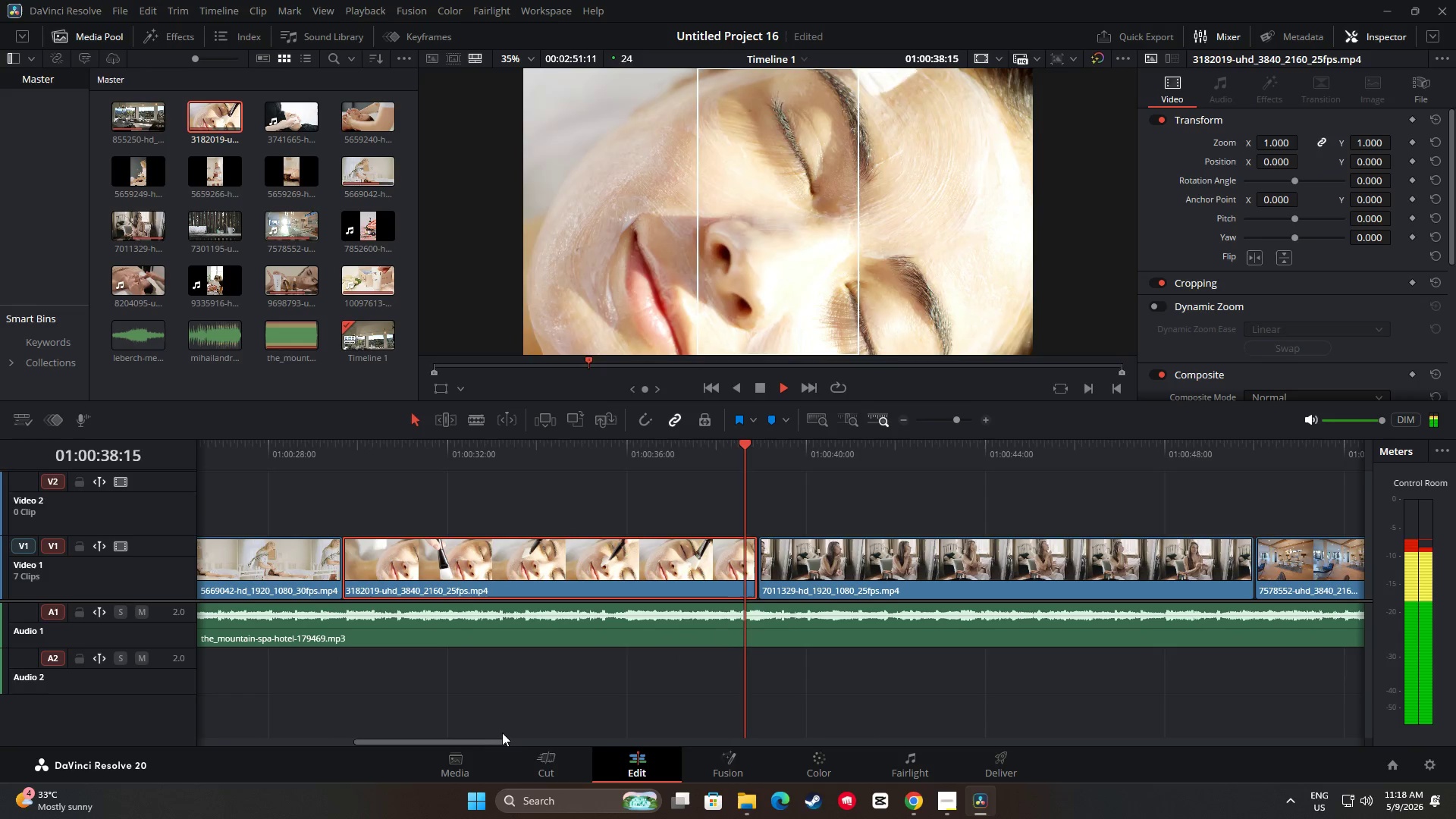 
key(Space)
 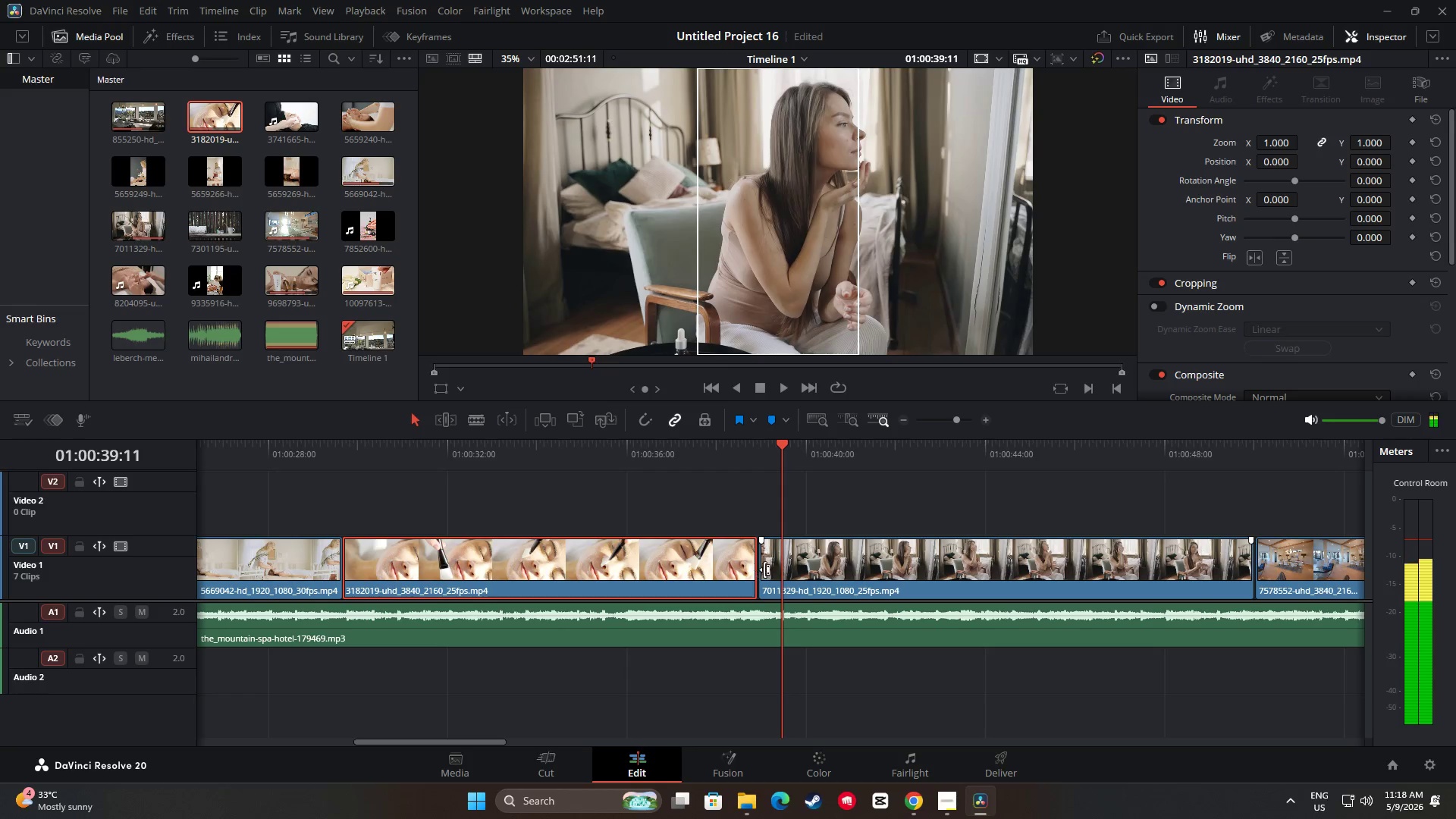 
left_click_drag(start_coordinate=[767, 569], to_coordinate=[762, 569])
 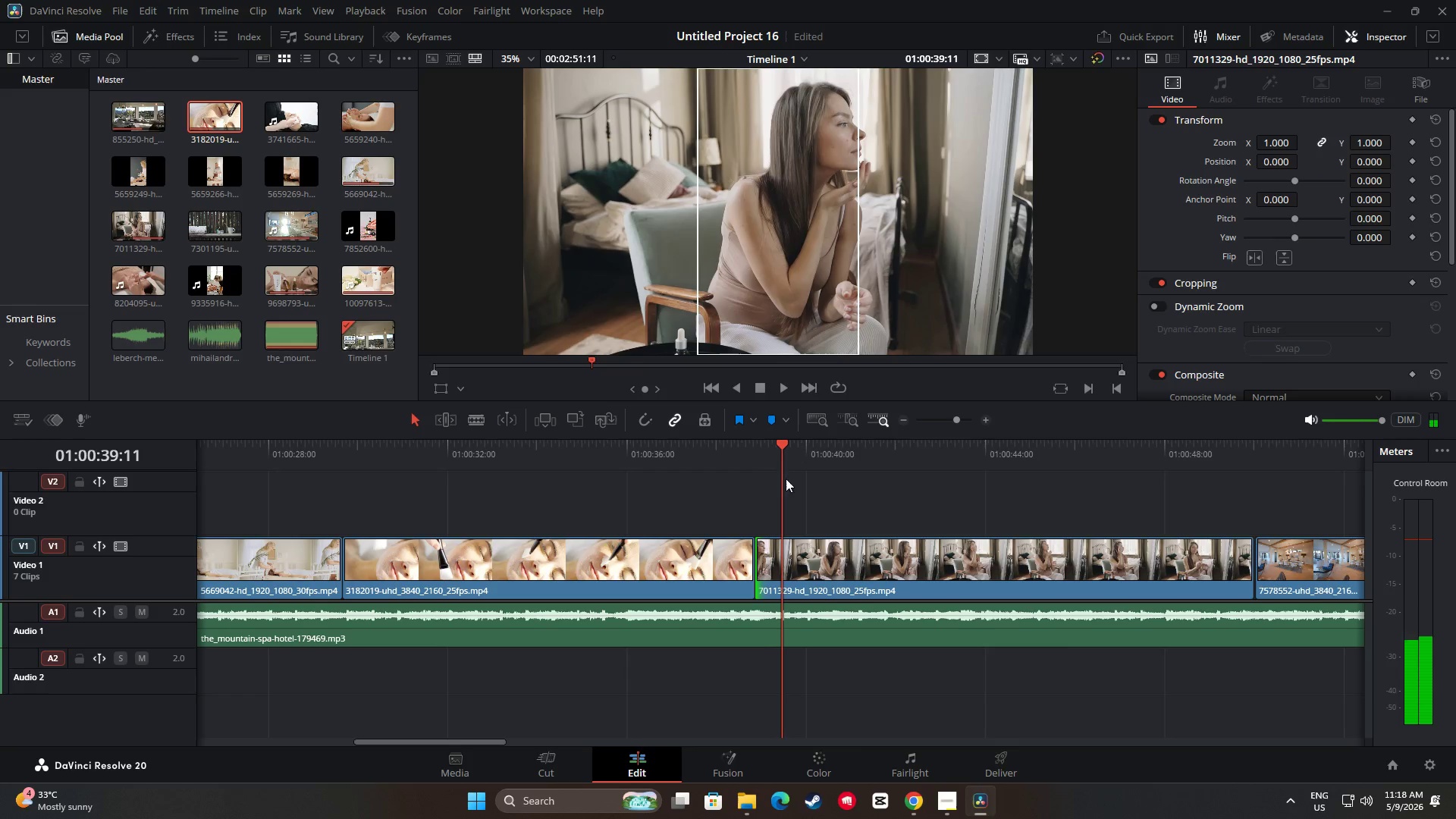 
left_click_drag(start_coordinate=[779, 457], to_coordinate=[712, 460])
 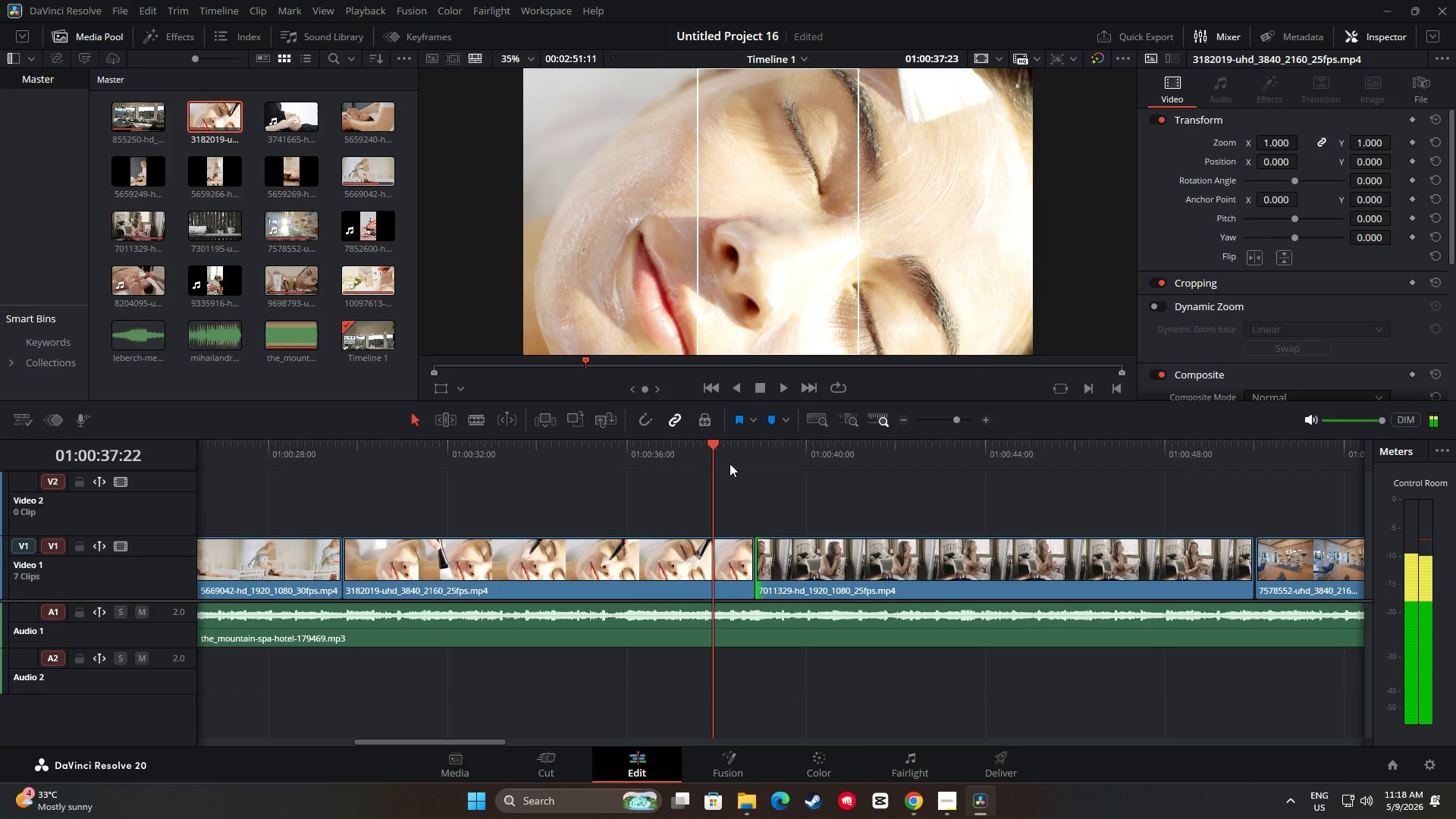 
key(Space)
 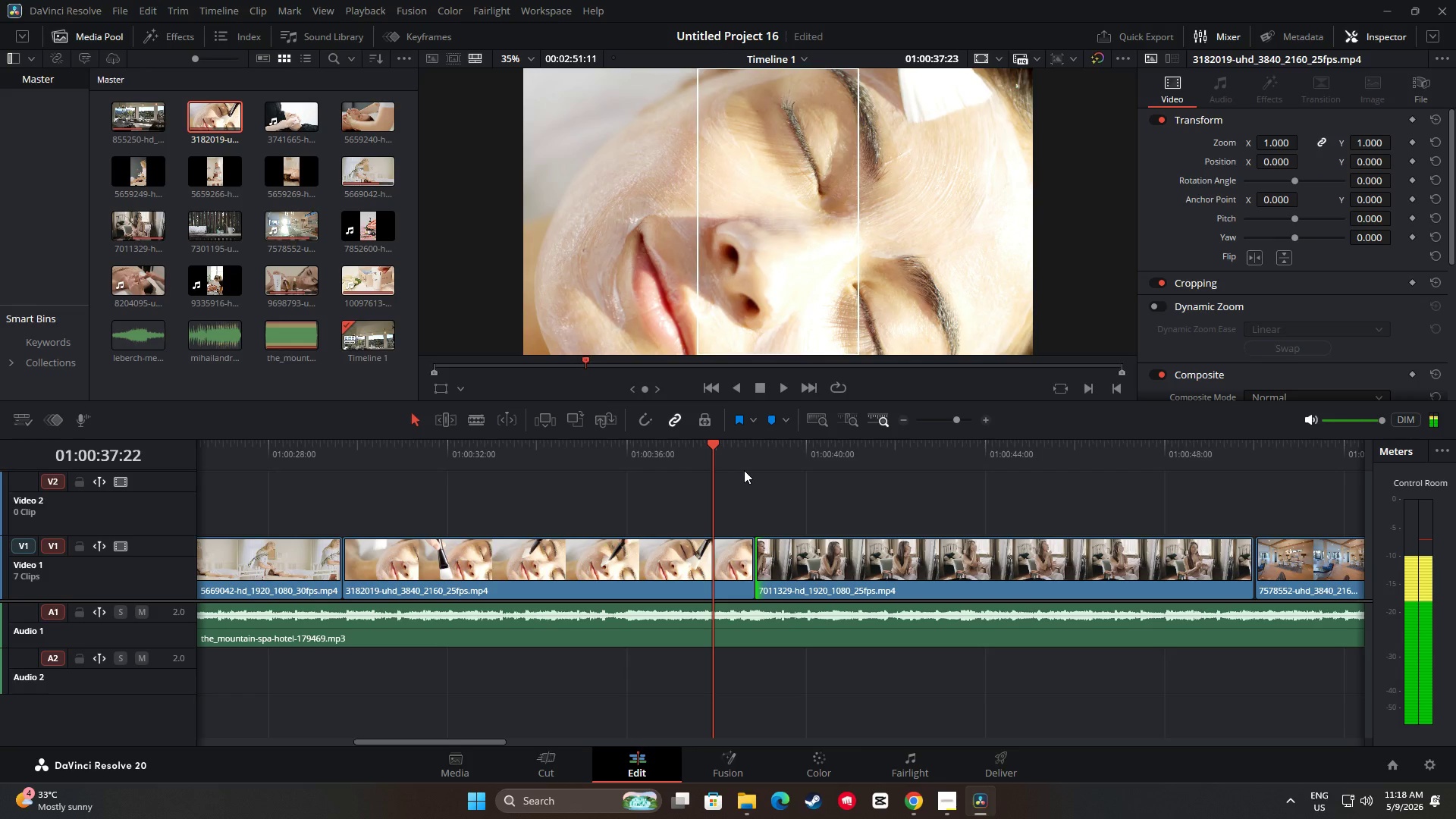 
key(Space)
 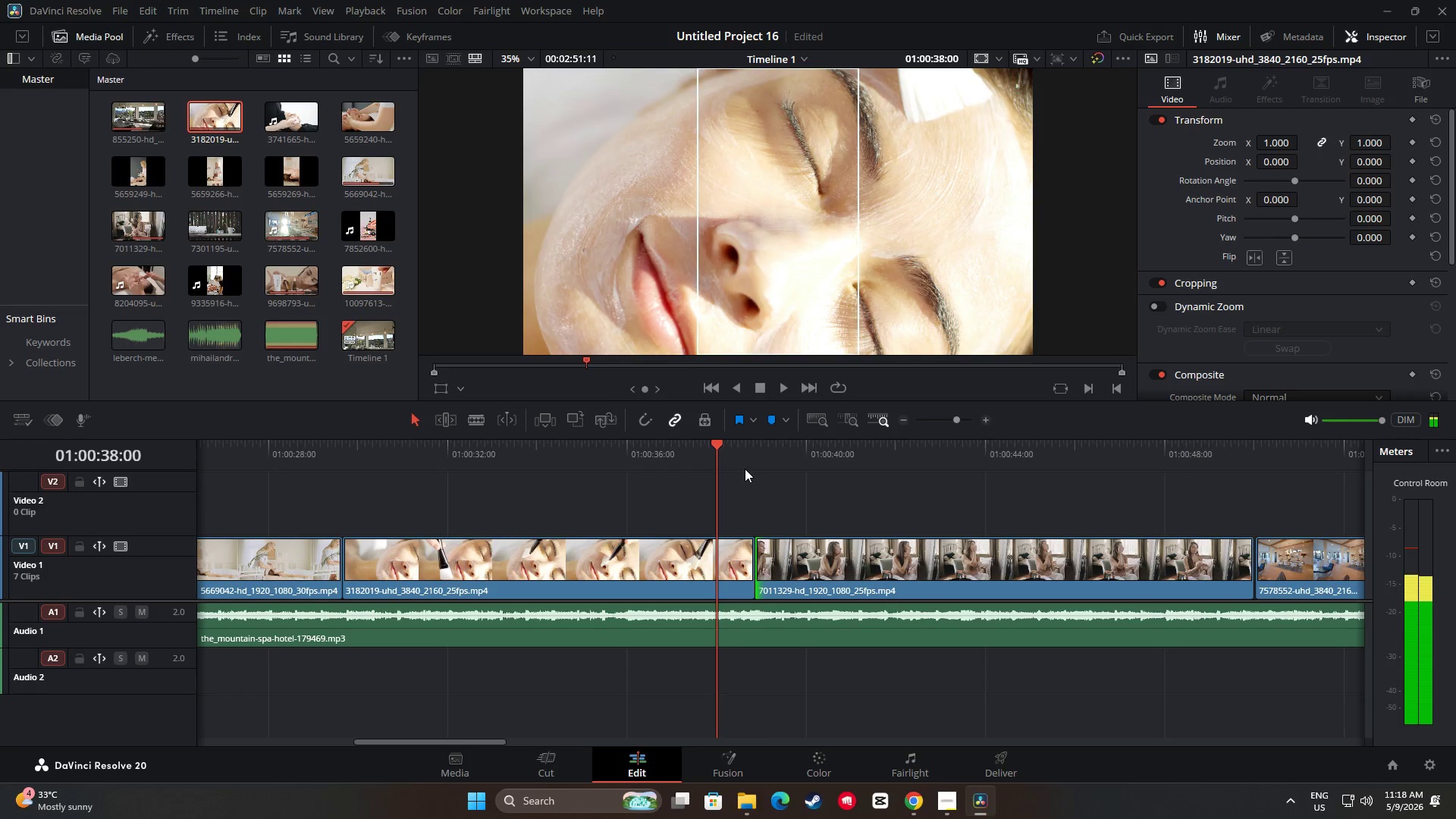 
key(Space)
 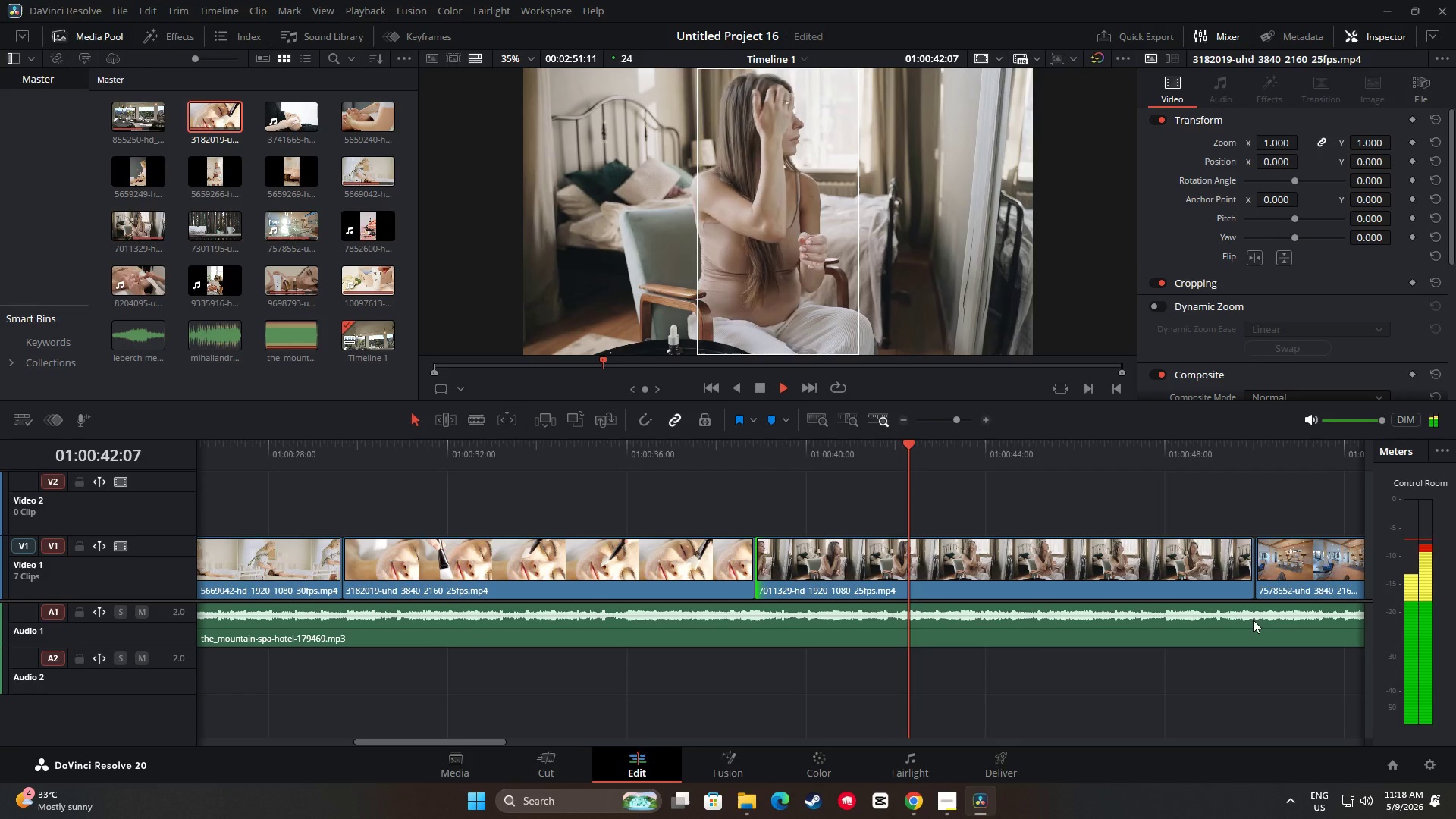 
wait(5.78)
 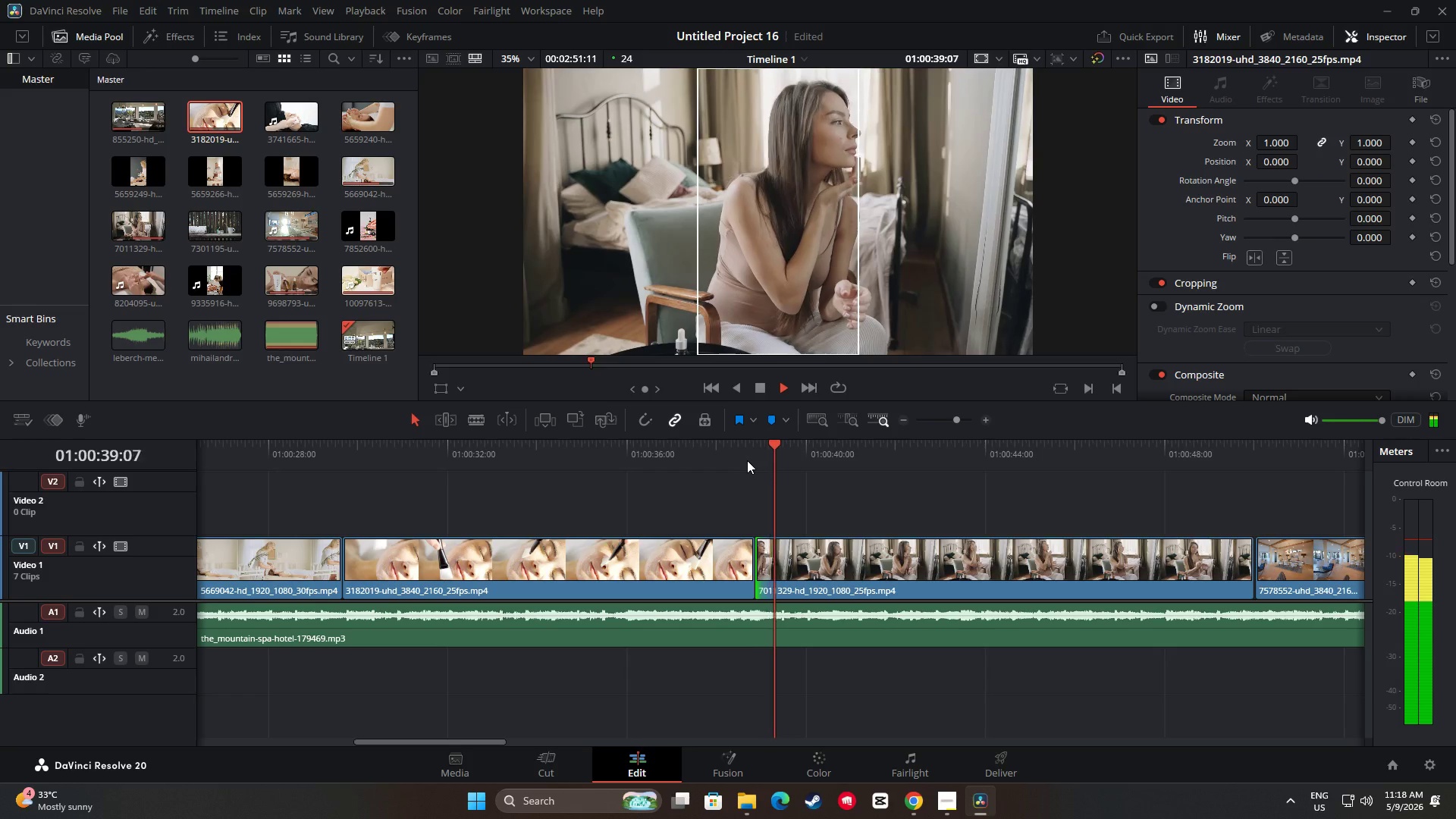 
left_click_drag(start_coordinate=[486, 742], to_coordinate=[557, 743])
 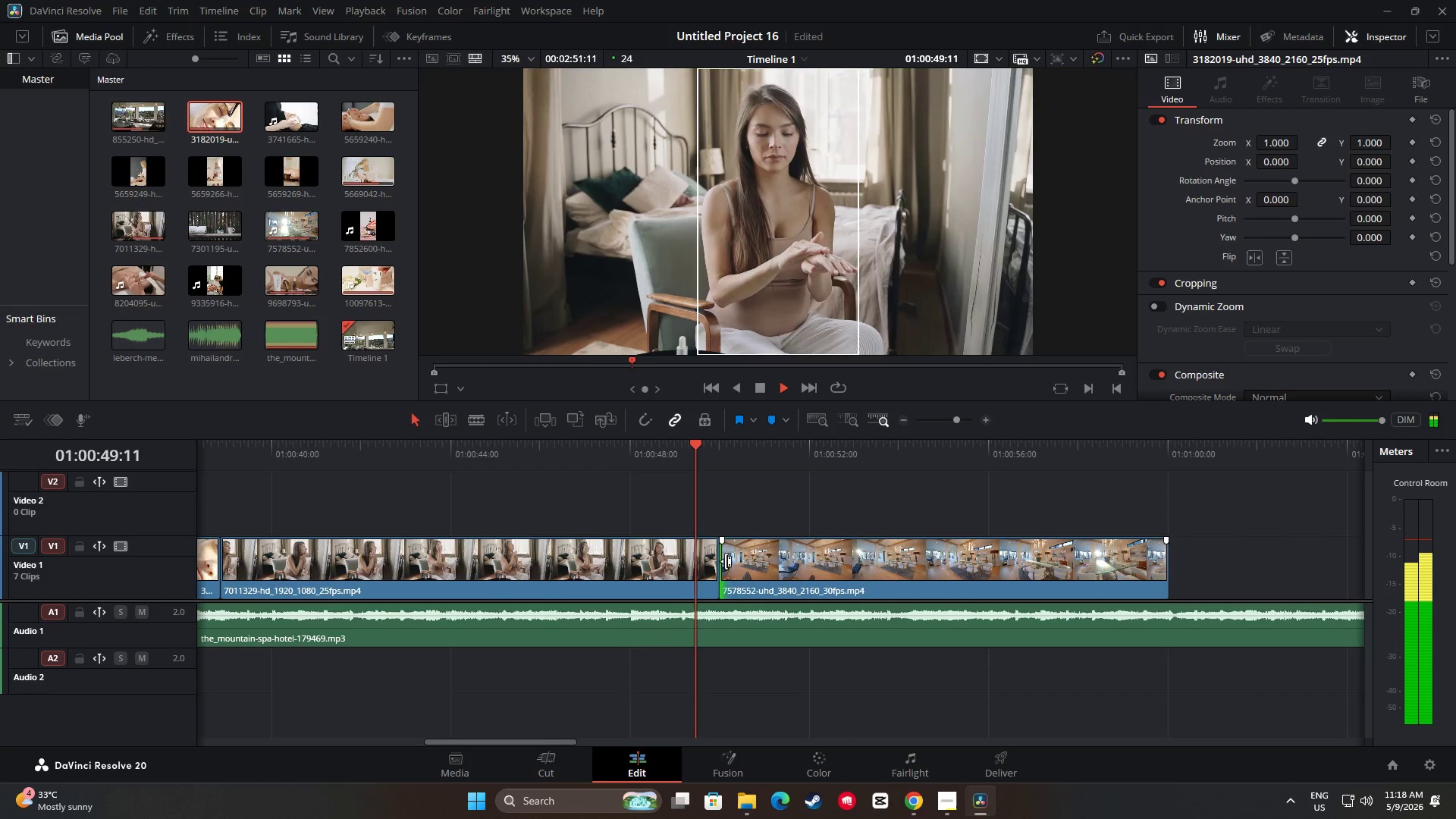 
wait(6.11)
 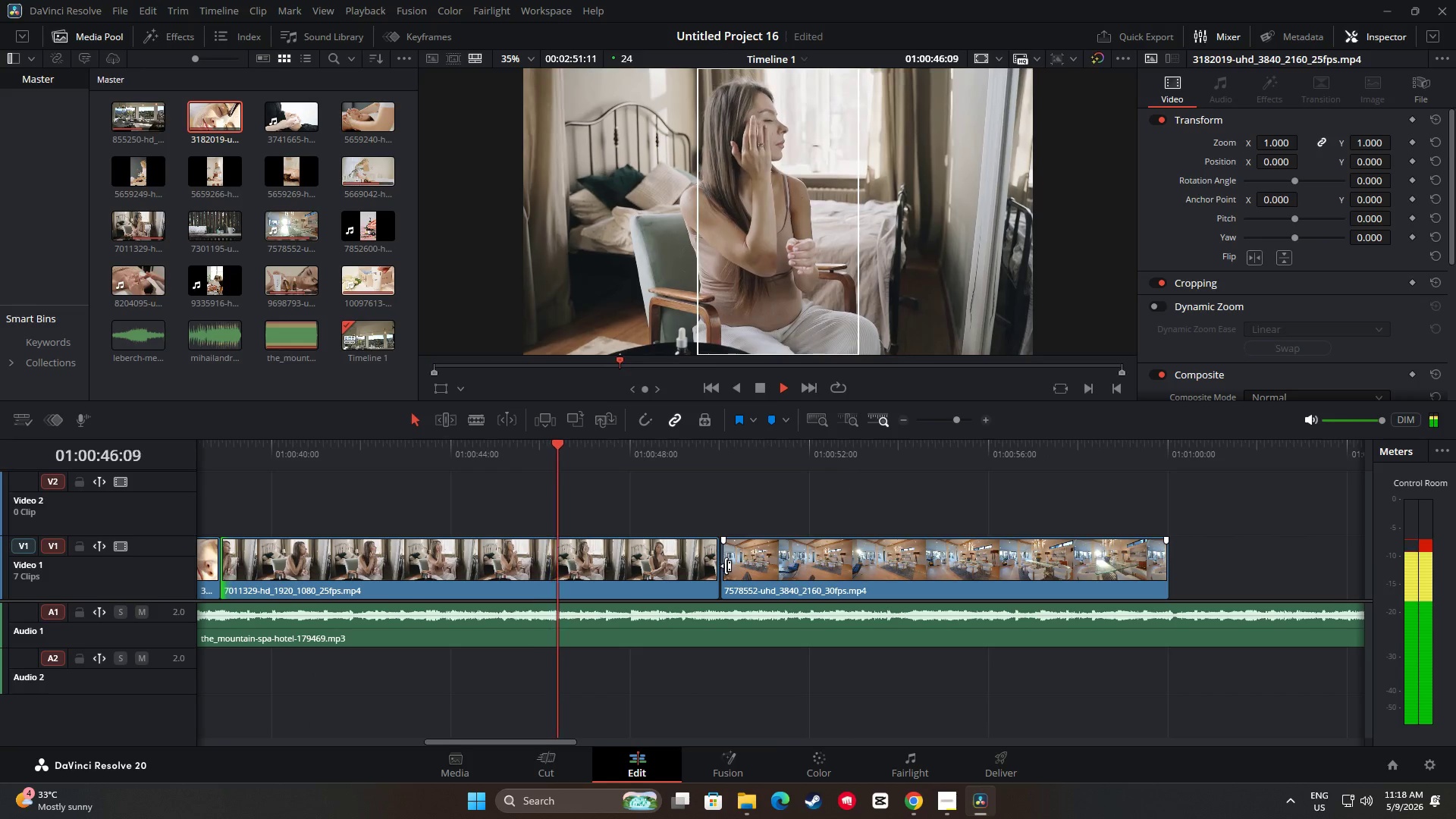 
key(Space)
 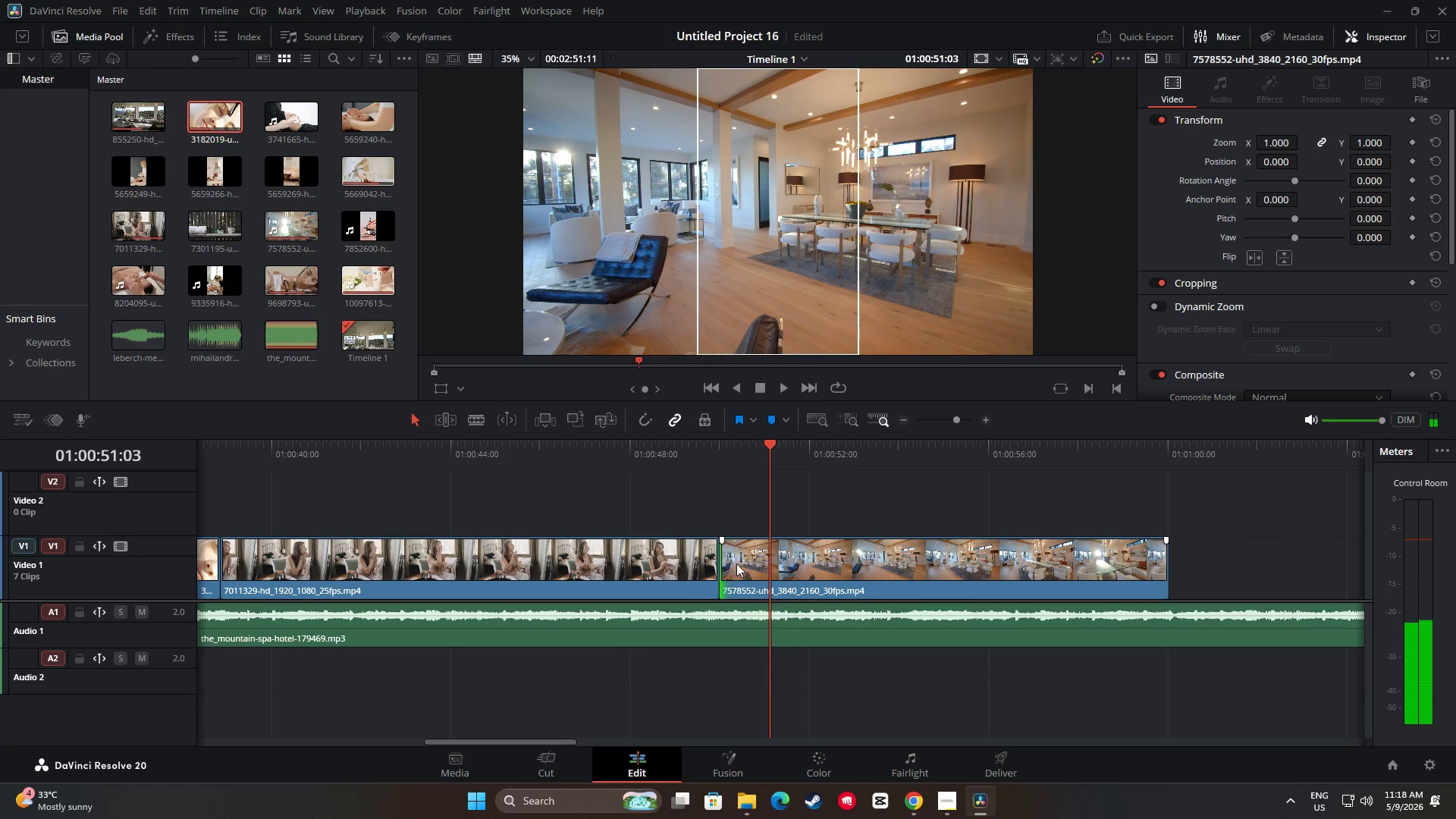 
left_click_drag(start_coordinate=[762, 458], to_coordinate=[643, 463])
 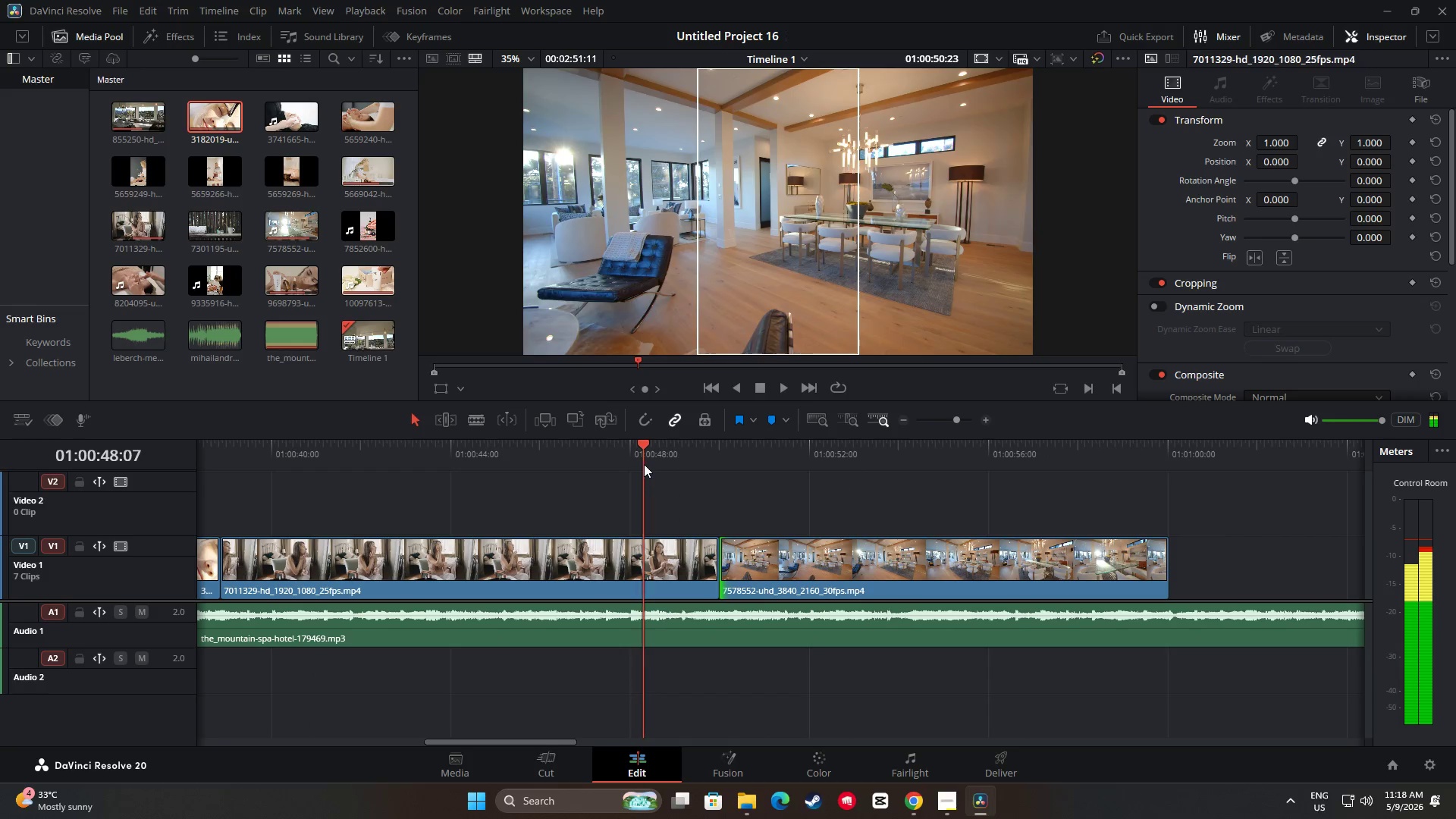 
key(Space)
 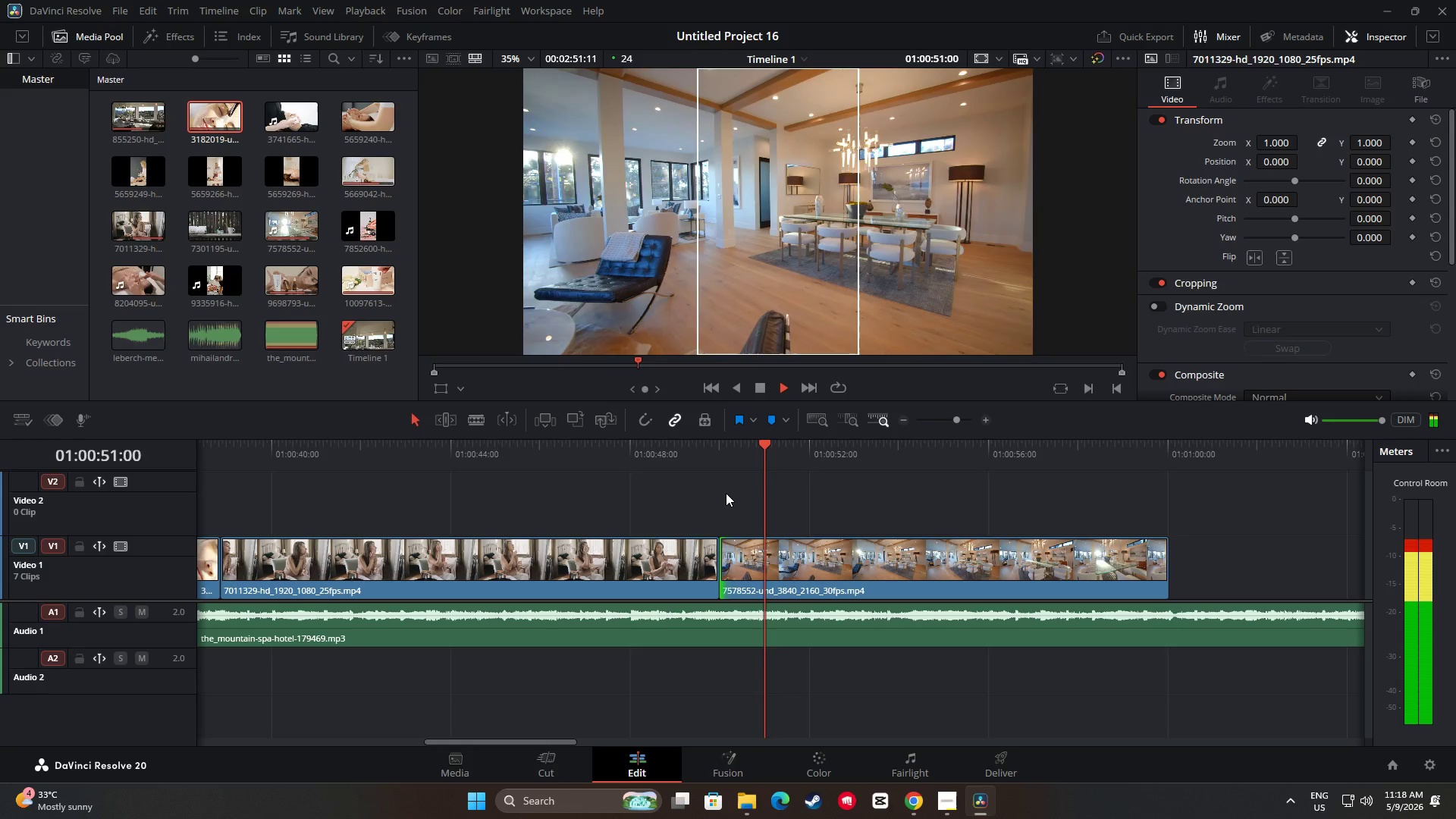 
key(Space)
 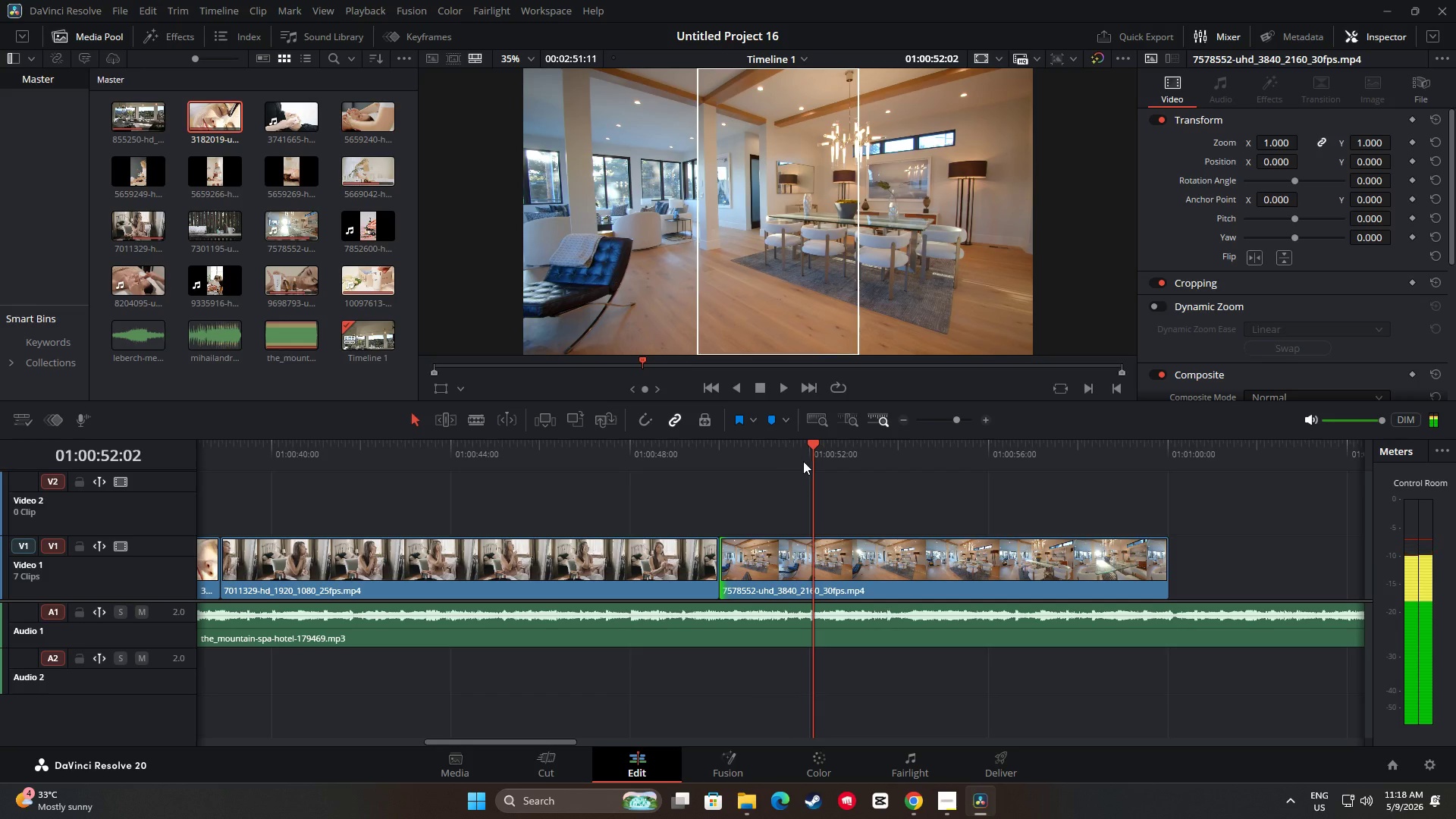 
left_click_drag(start_coordinate=[815, 451], to_coordinate=[634, 453])
 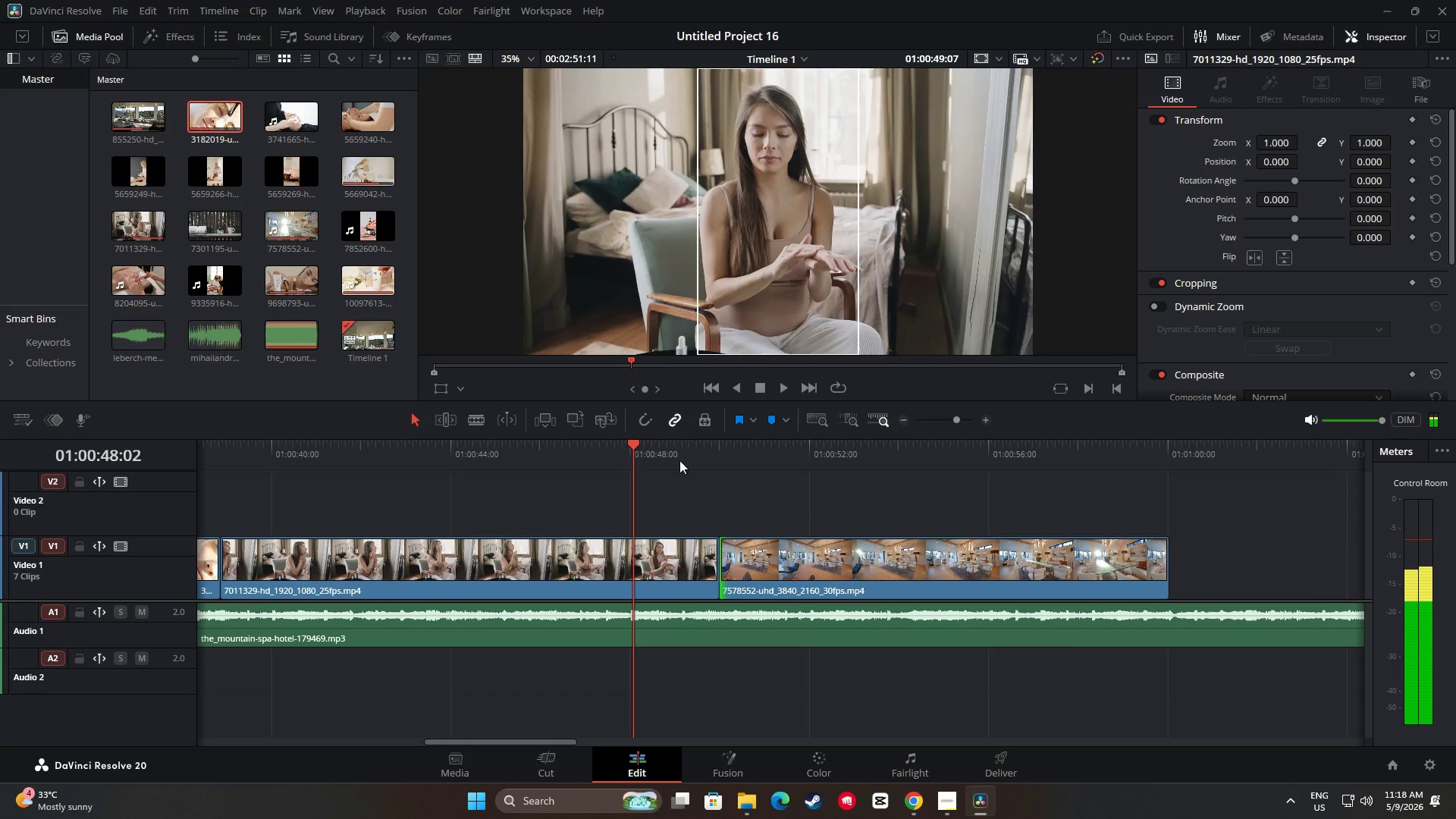 
key(Space)
 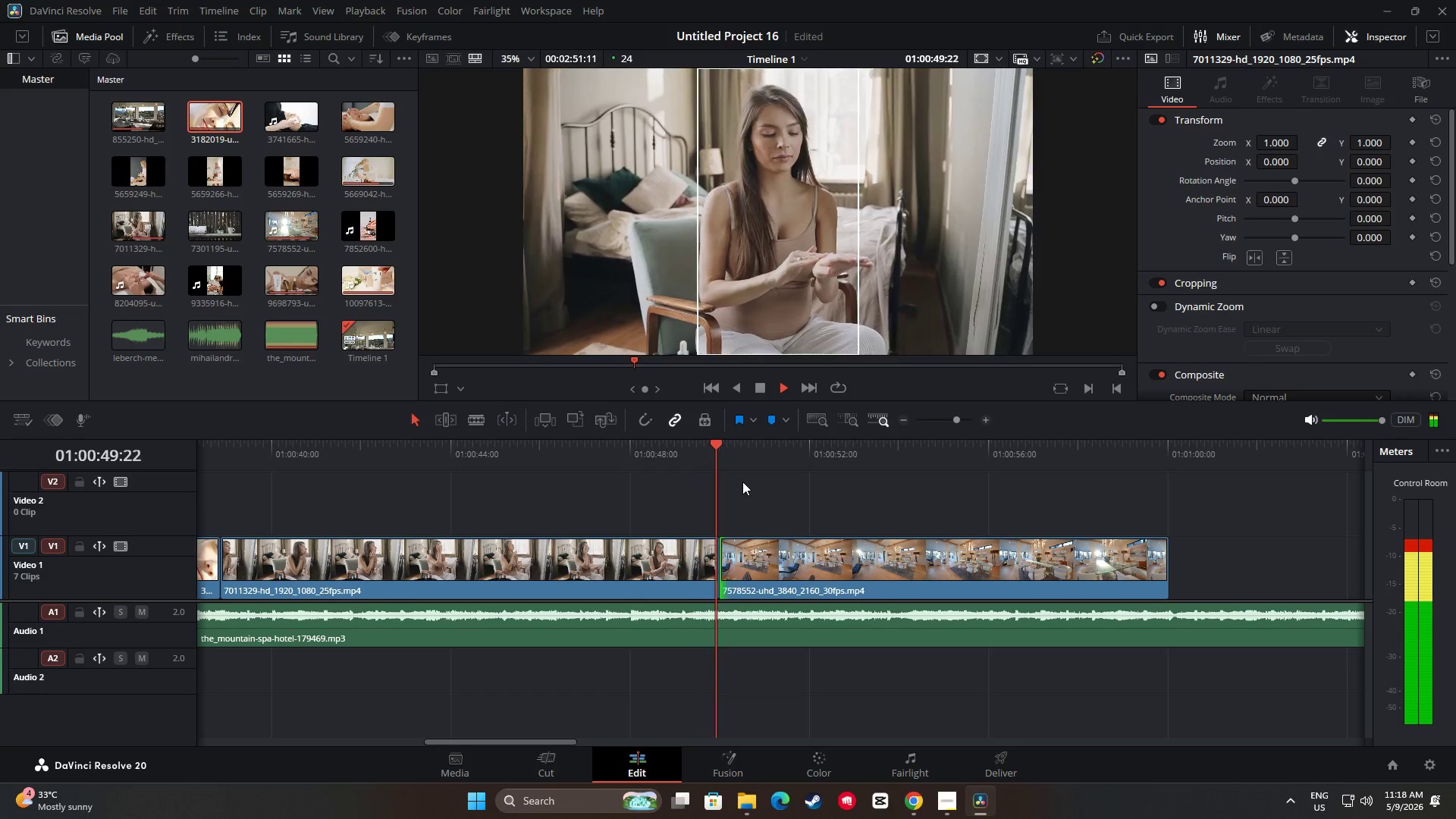 
key(Space)
 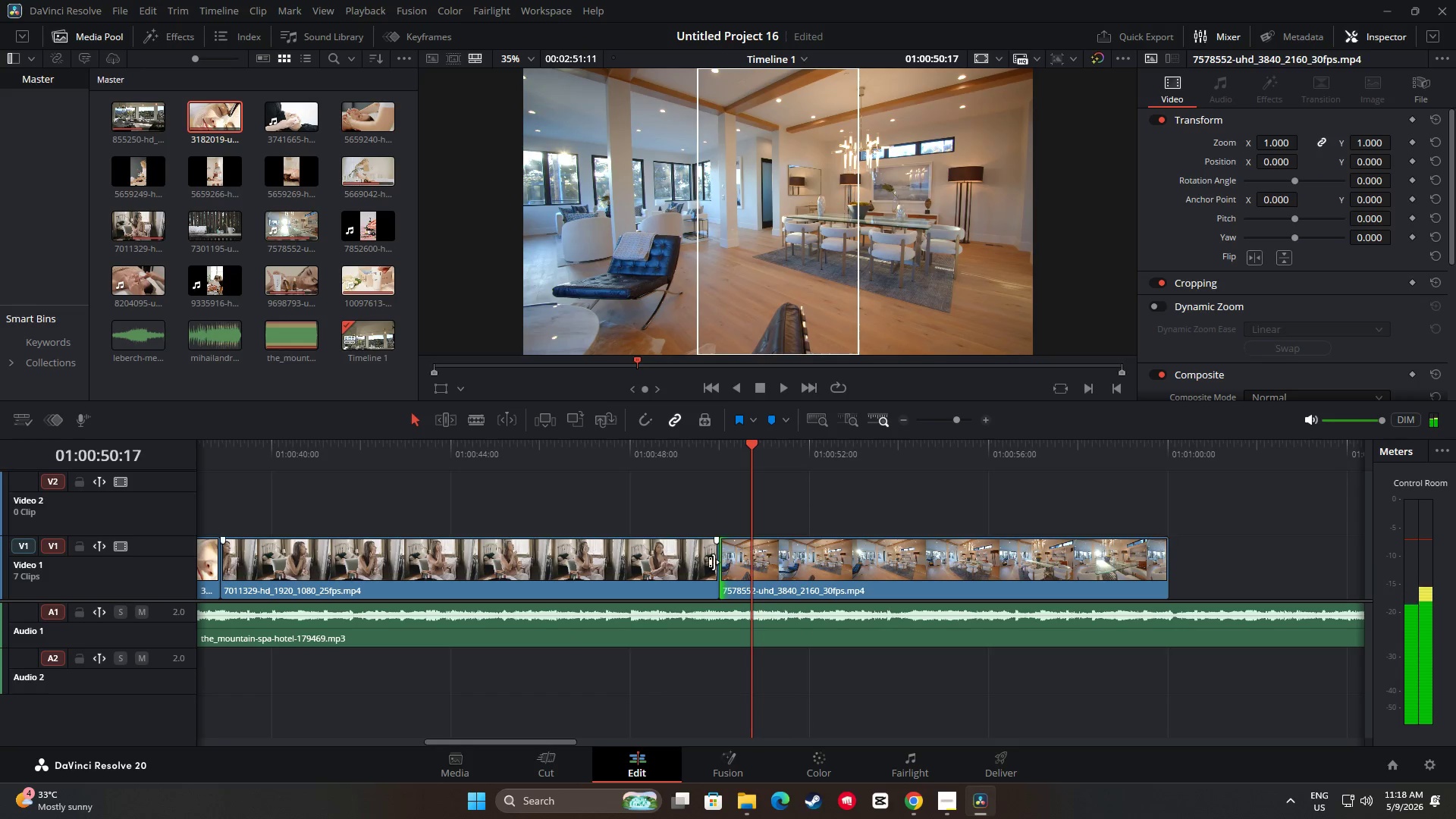 
left_click_drag(start_coordinate=[711, 562], to_coordinate=[729, 566])
 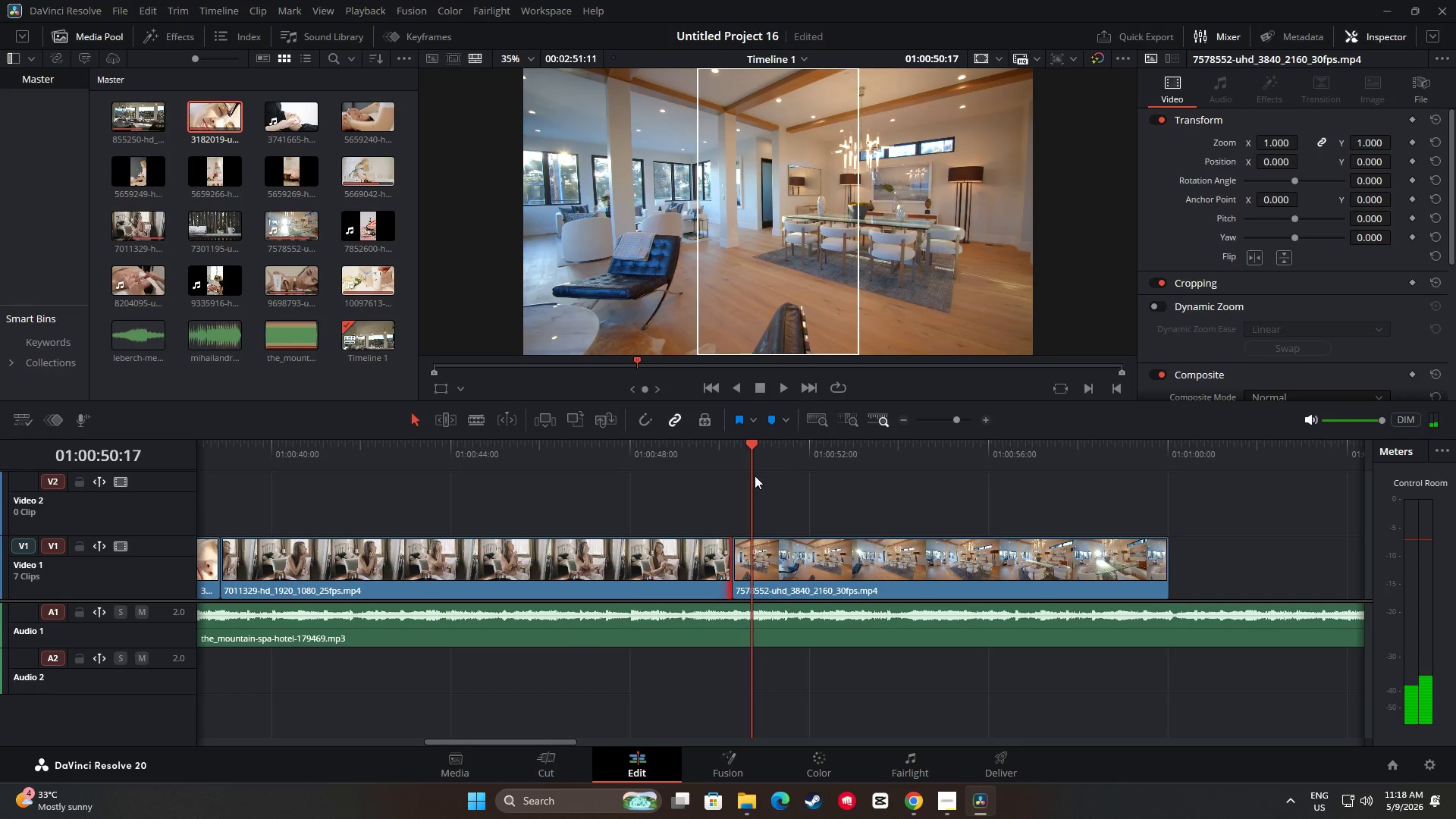 
left_click_drag(start_coordinate=[754, 457], to_coordinate=[678, 457])
 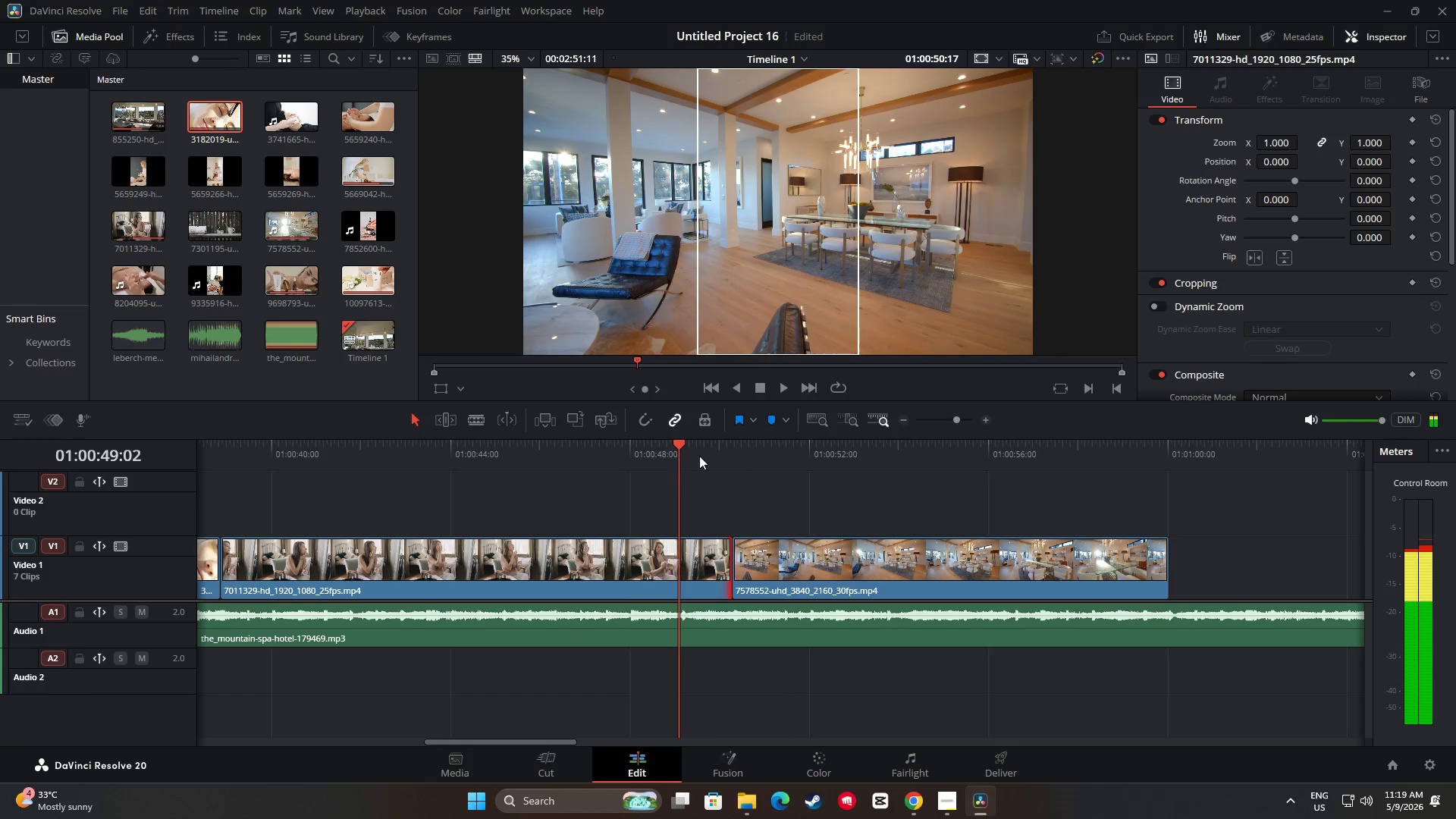 
key(Space)
 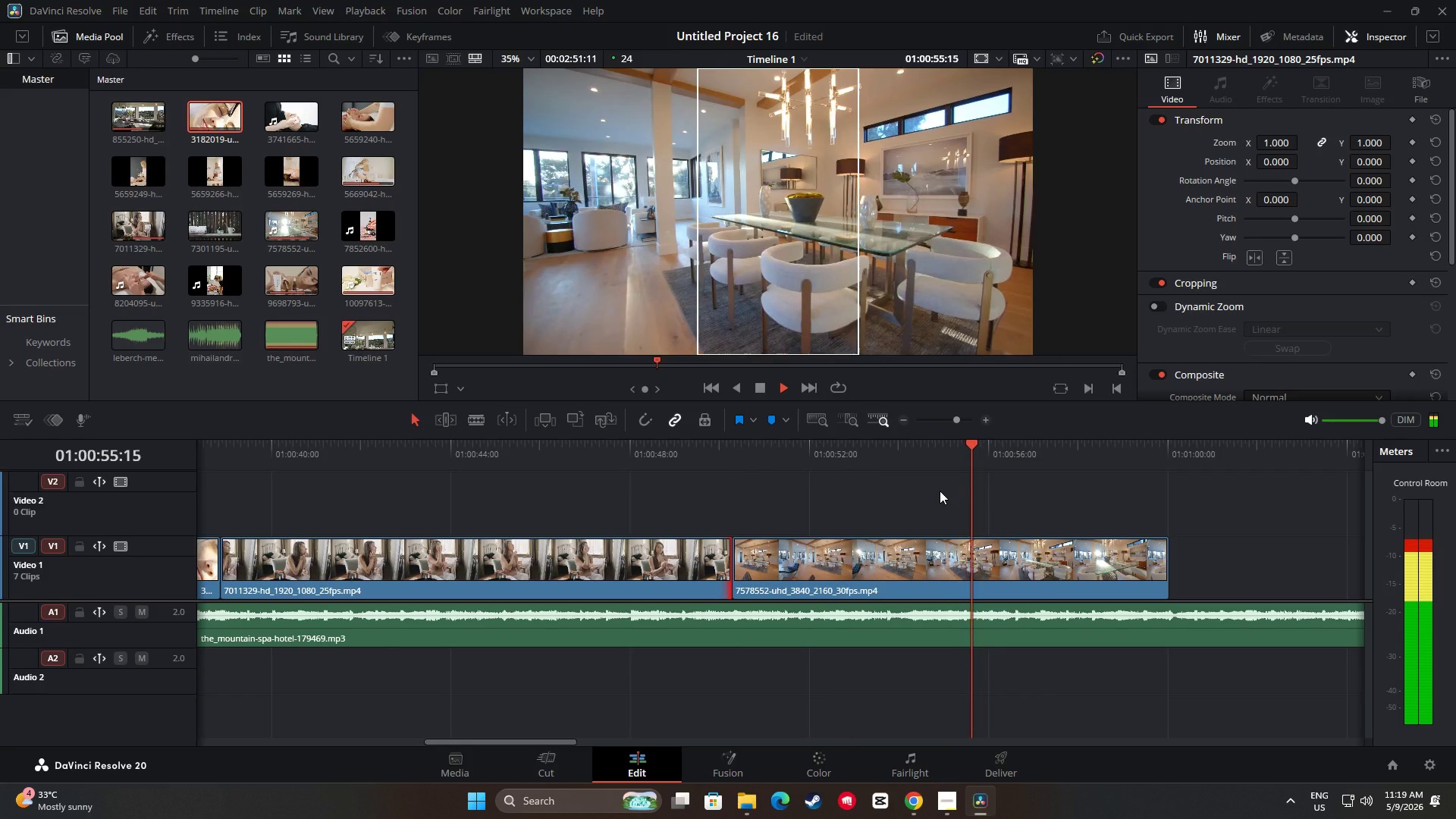 
wait(11.75)
 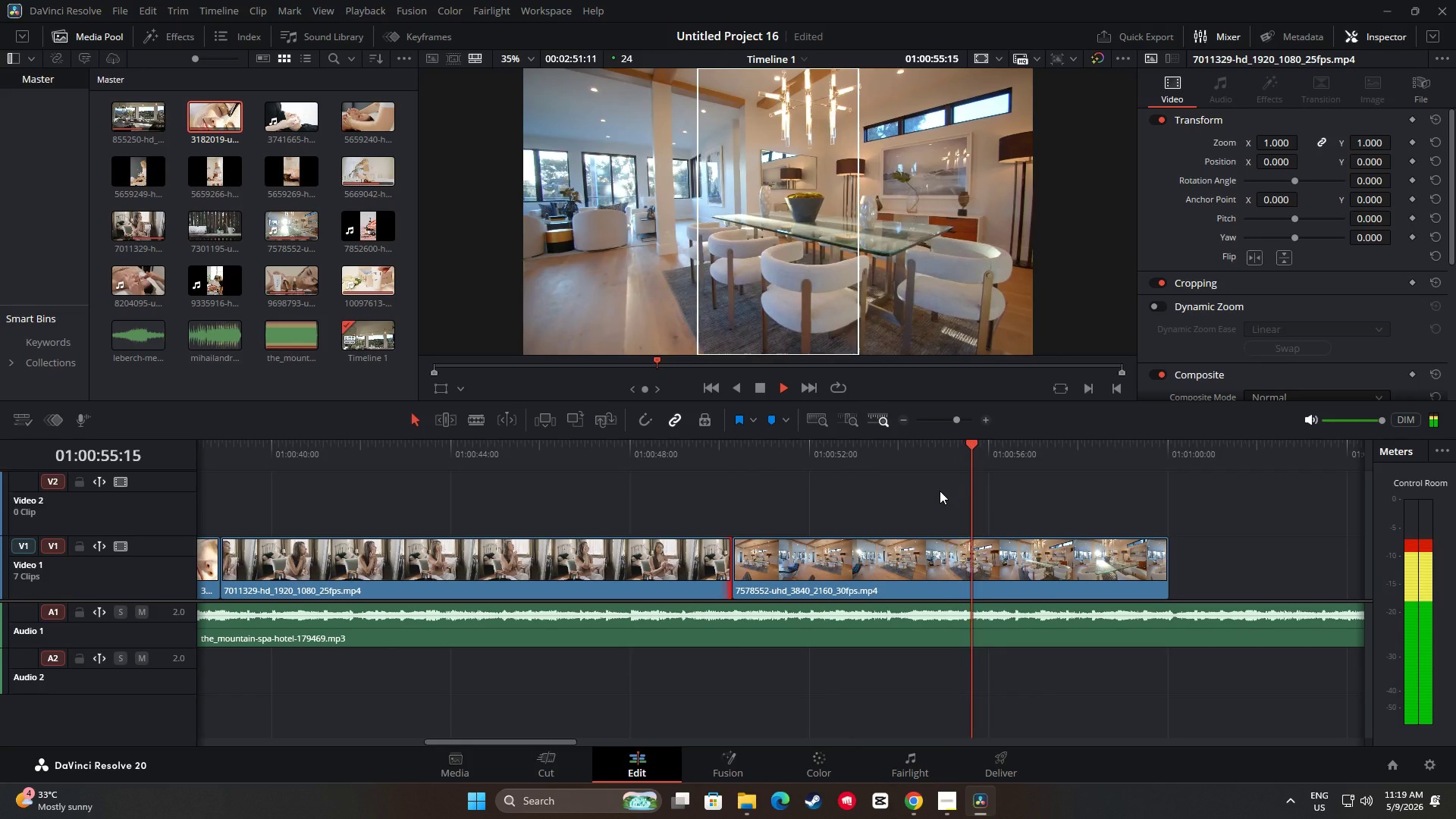 
key(Space)
 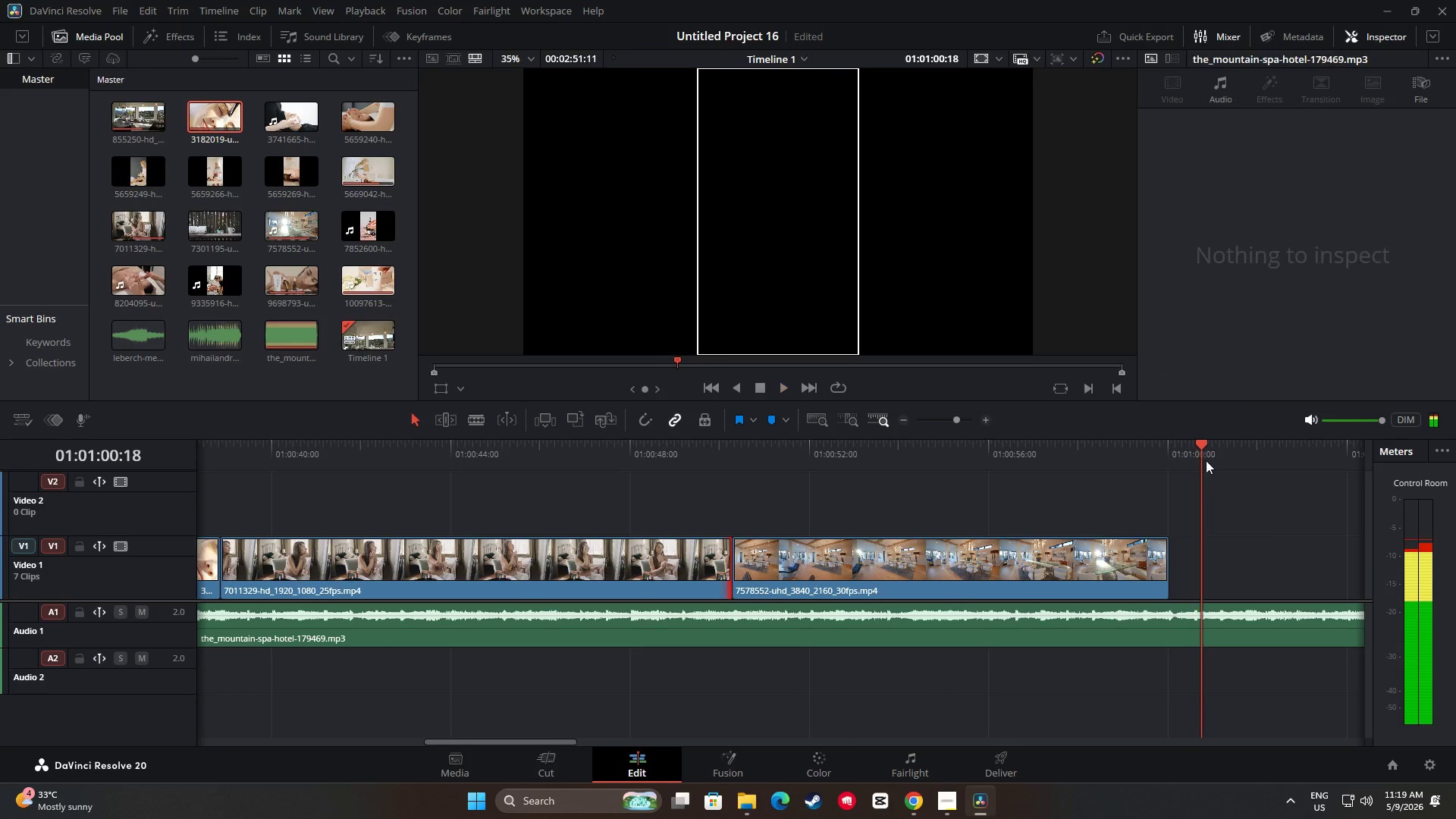 
left_click_drag(start_coordinate=[1201, 444], to_coordinate=[17, 501])
 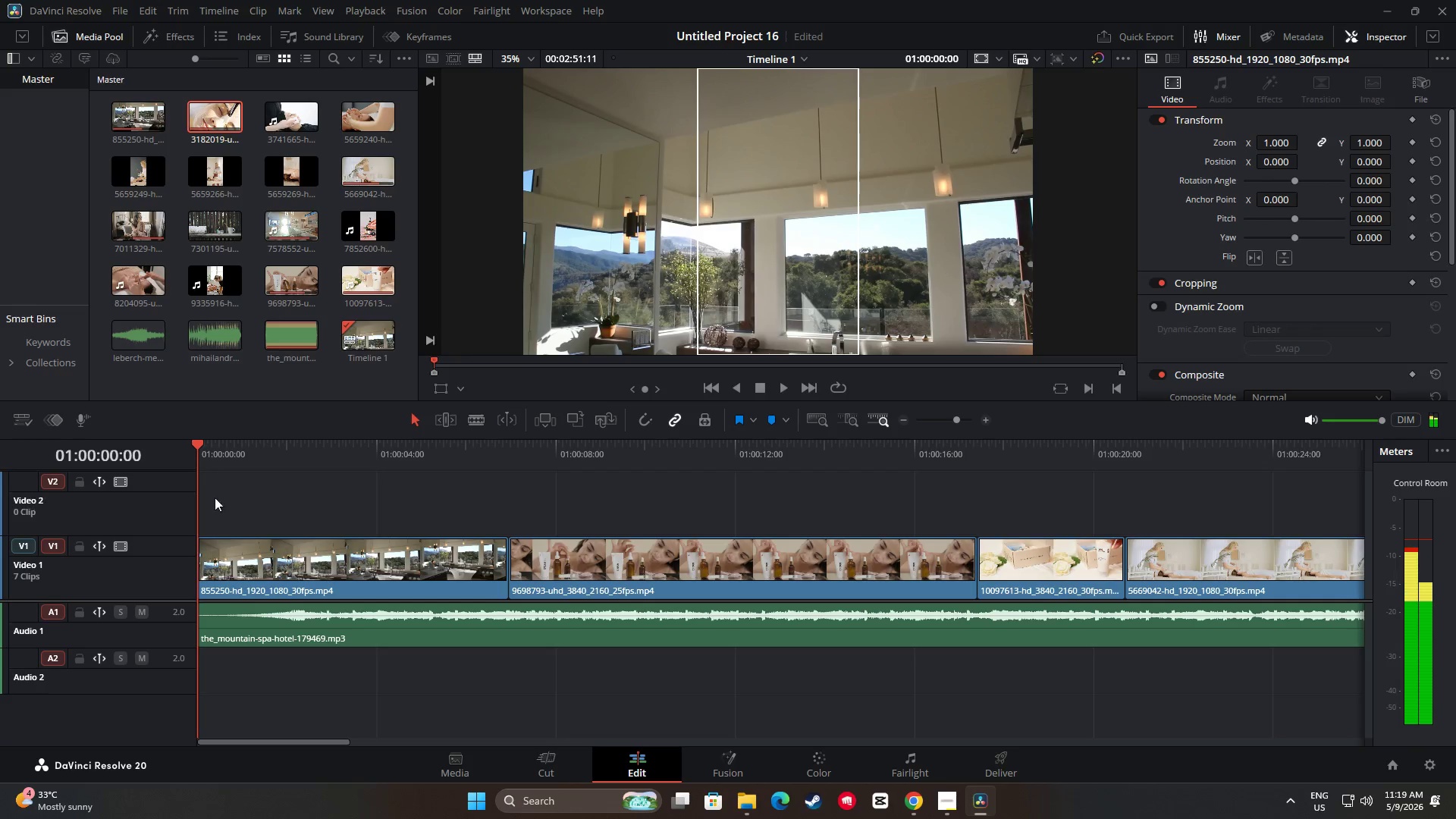 
key(Space)
 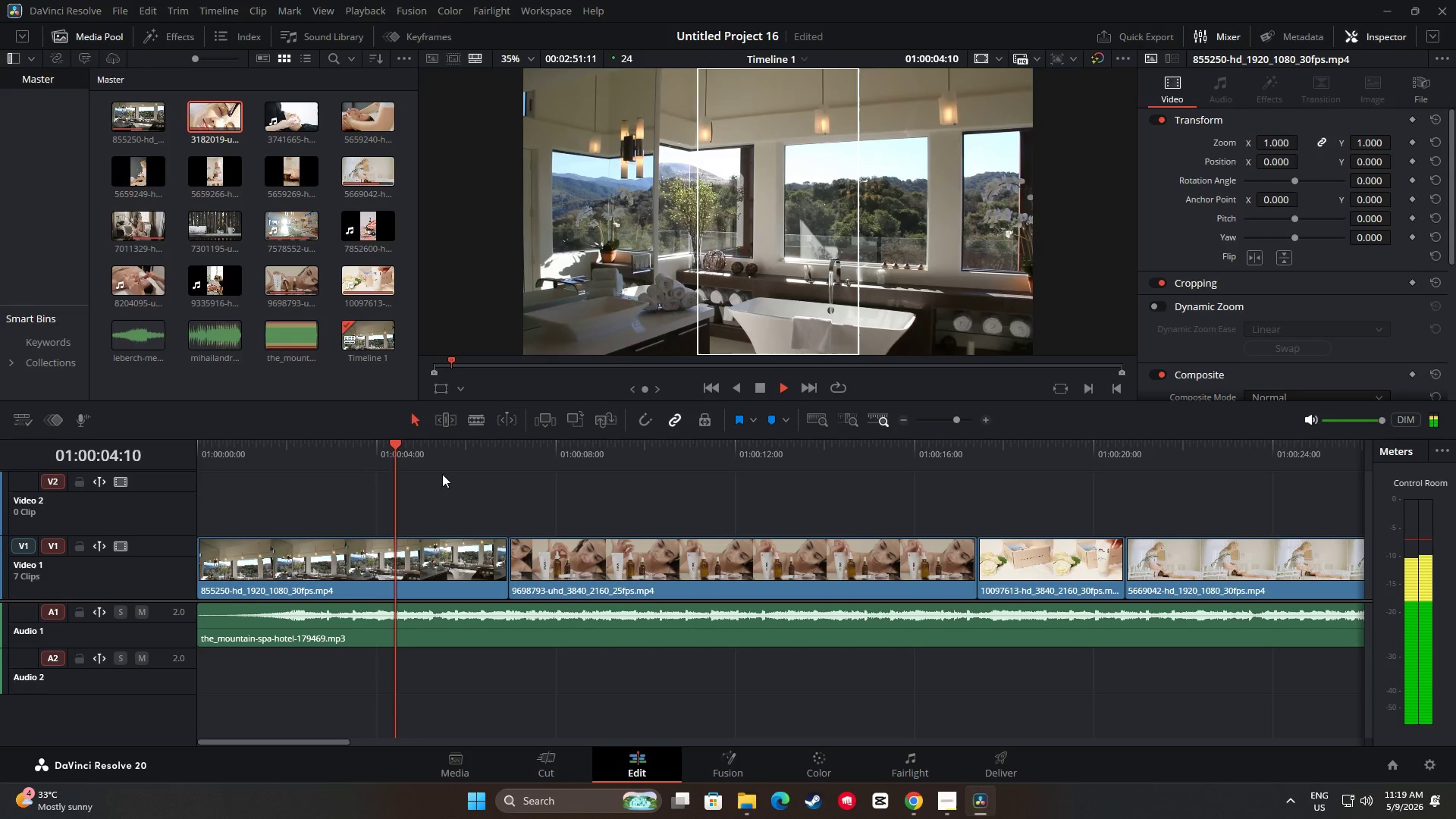 
wait(9.47)
 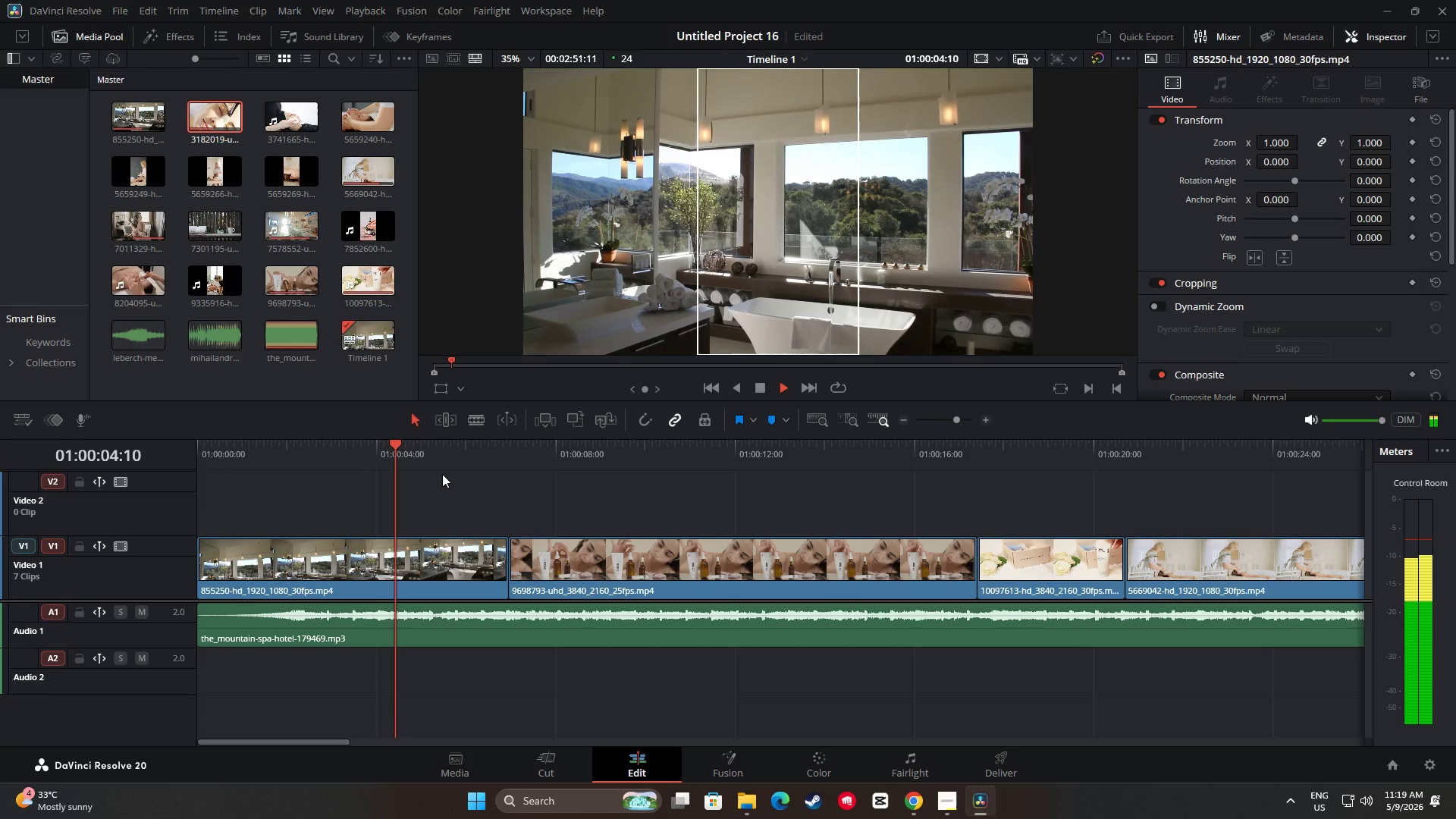 
key(Space)
 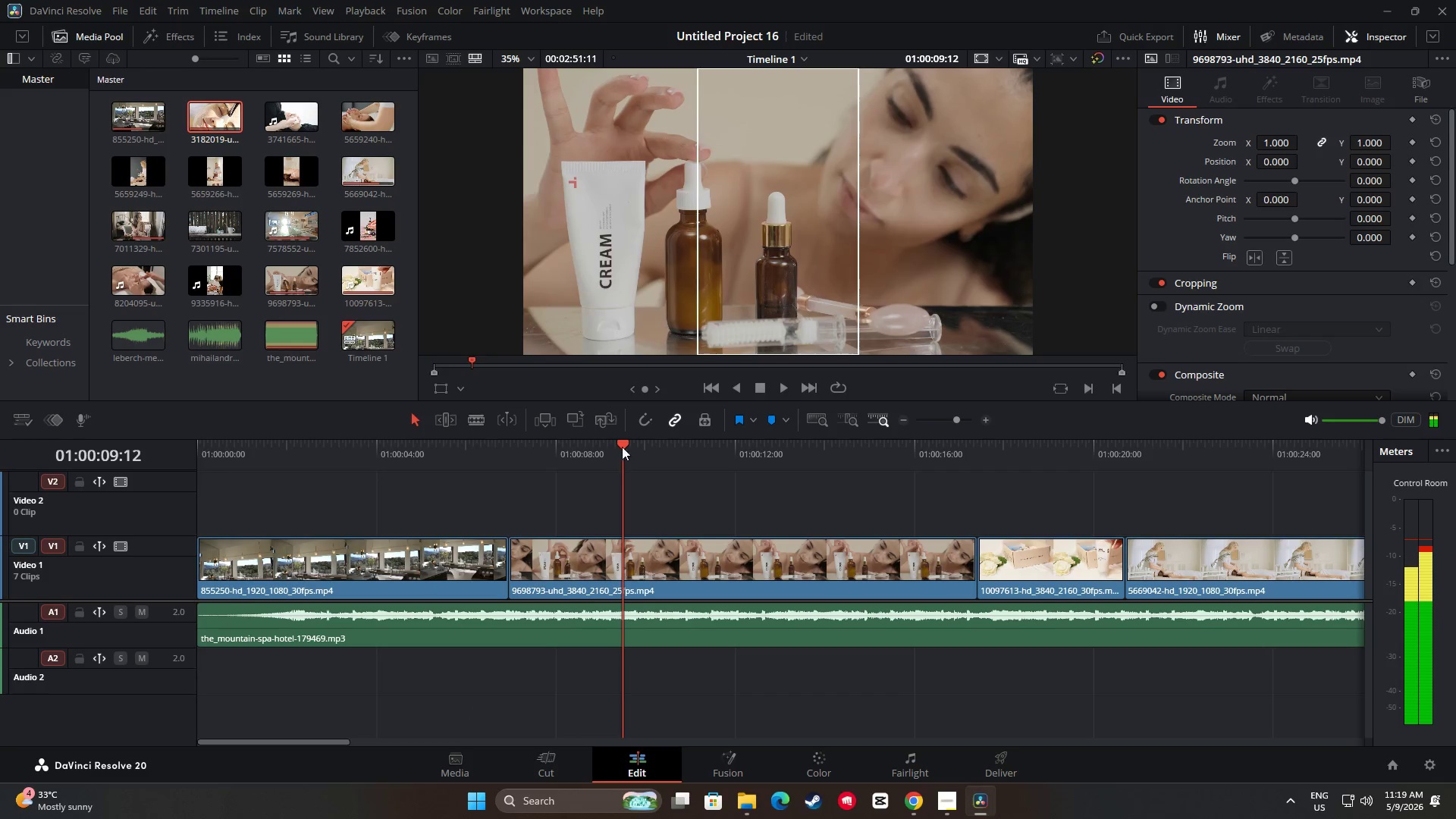 
left_click_drag(start_coordinate=[624, 442], to_coordinate=[187, 463])
 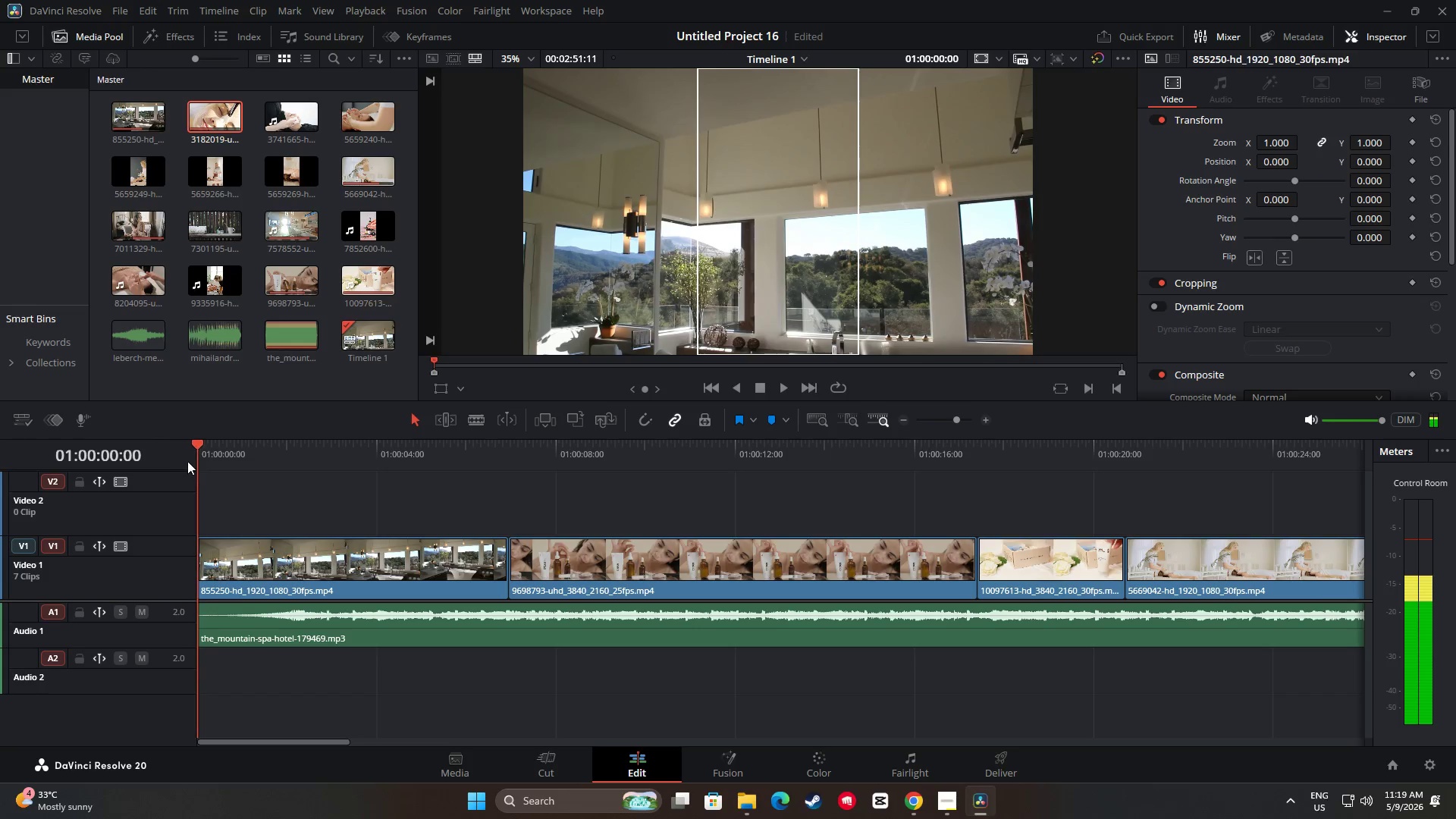 
key(Space)
 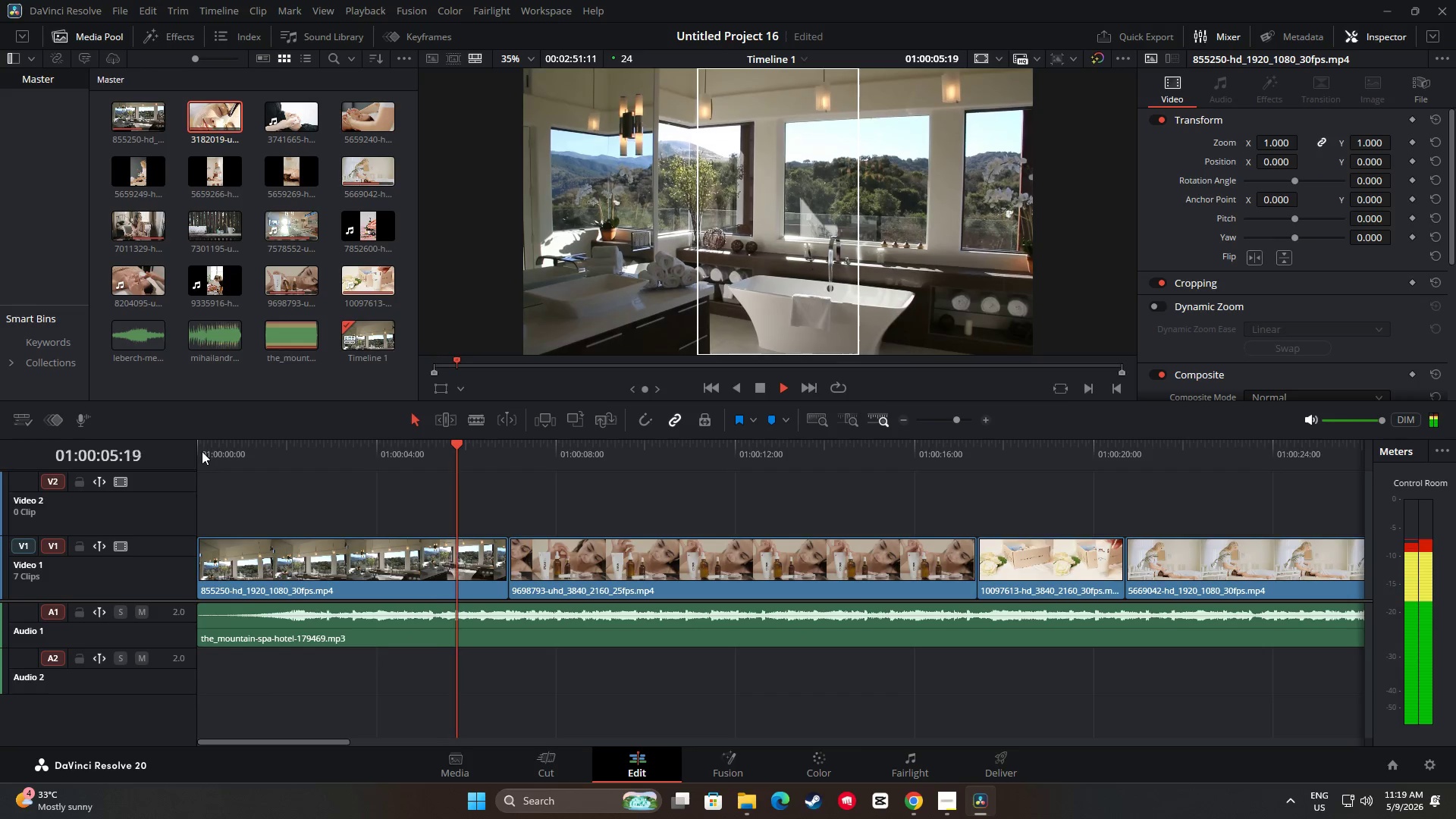 
wait(10.89)
 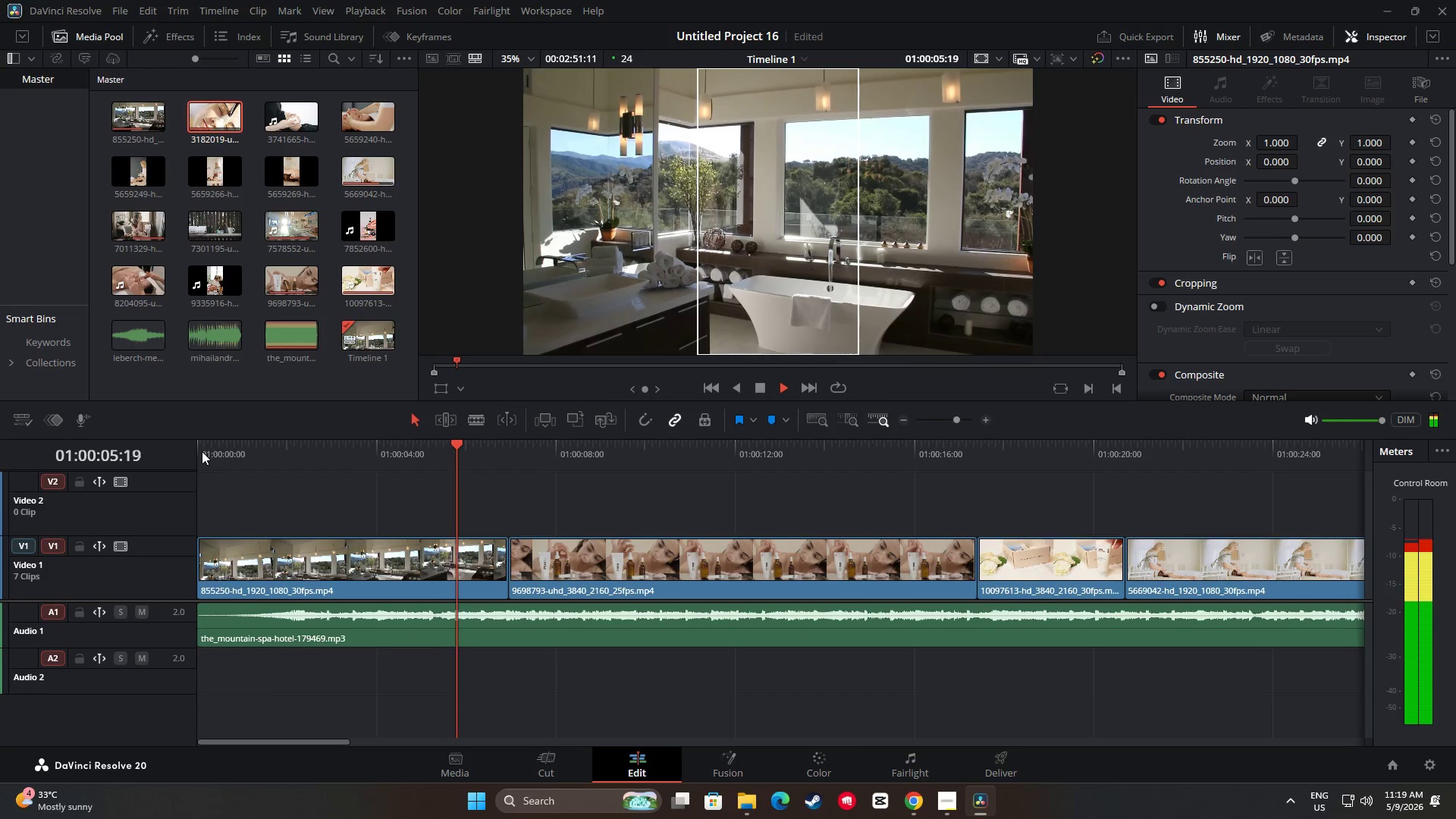 
key(Space)
 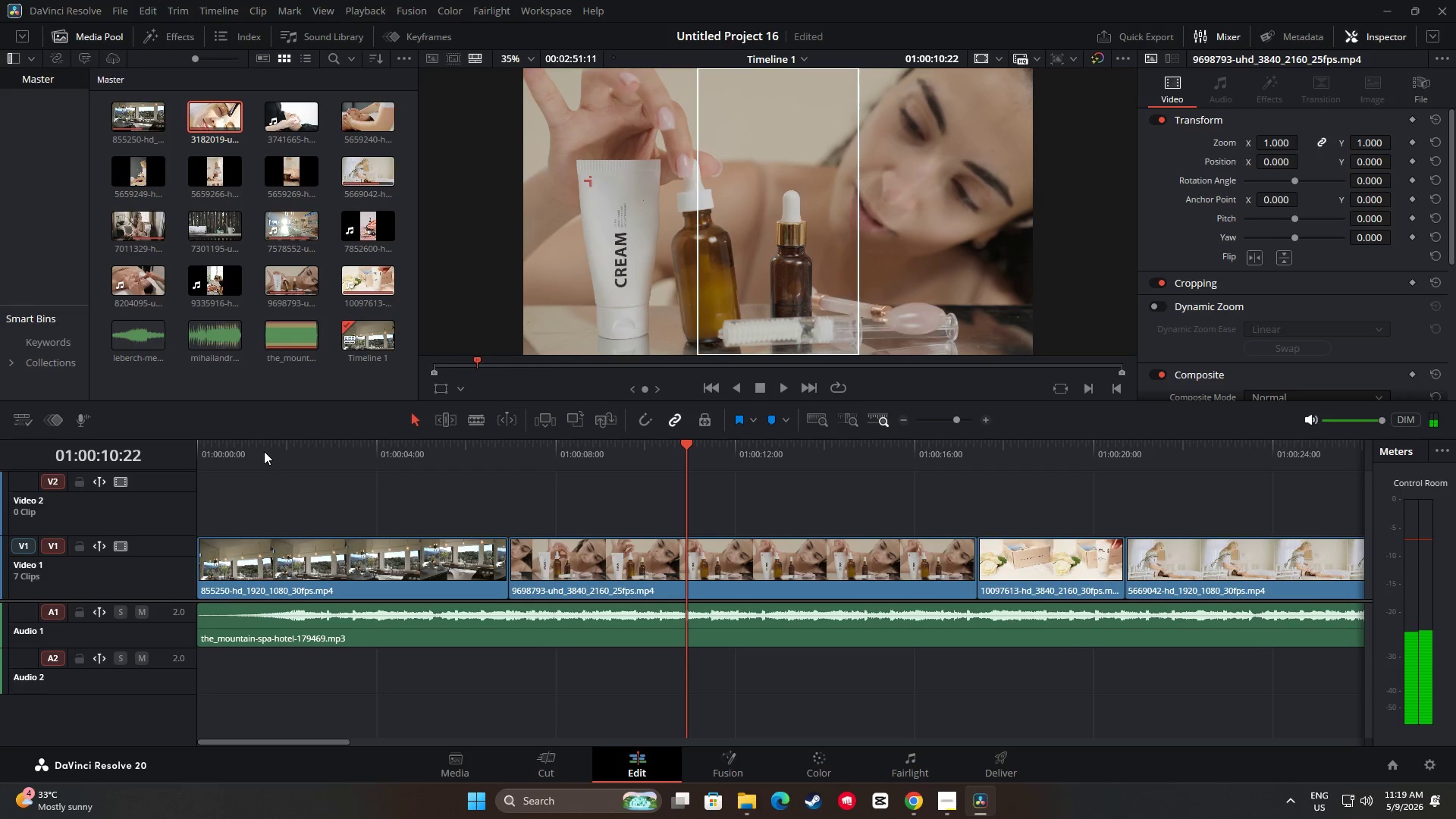 
left_click_drag(start_coordinate=[688, 450], to_coordinate=[121, 469])
 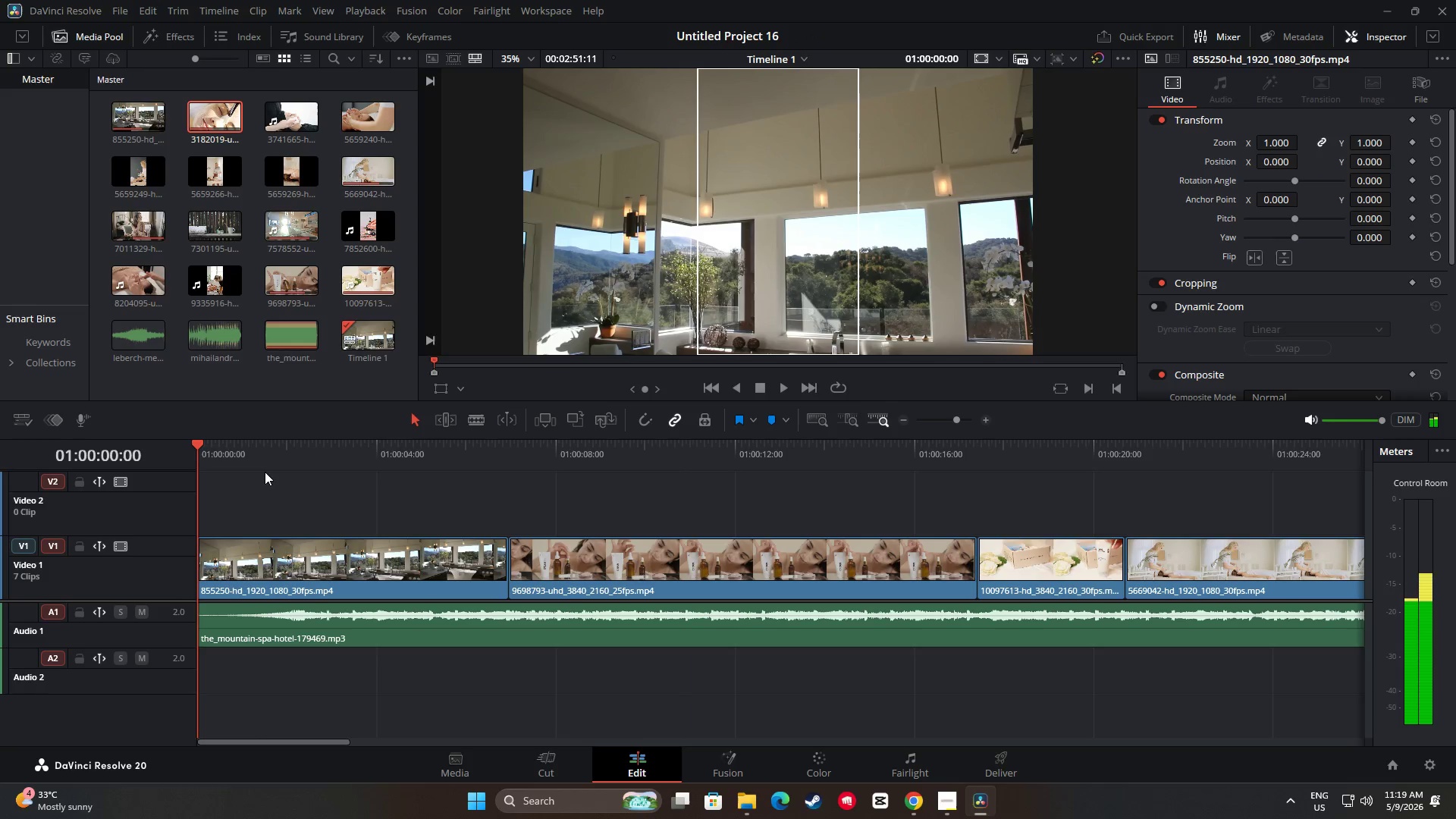 
key(Space)
 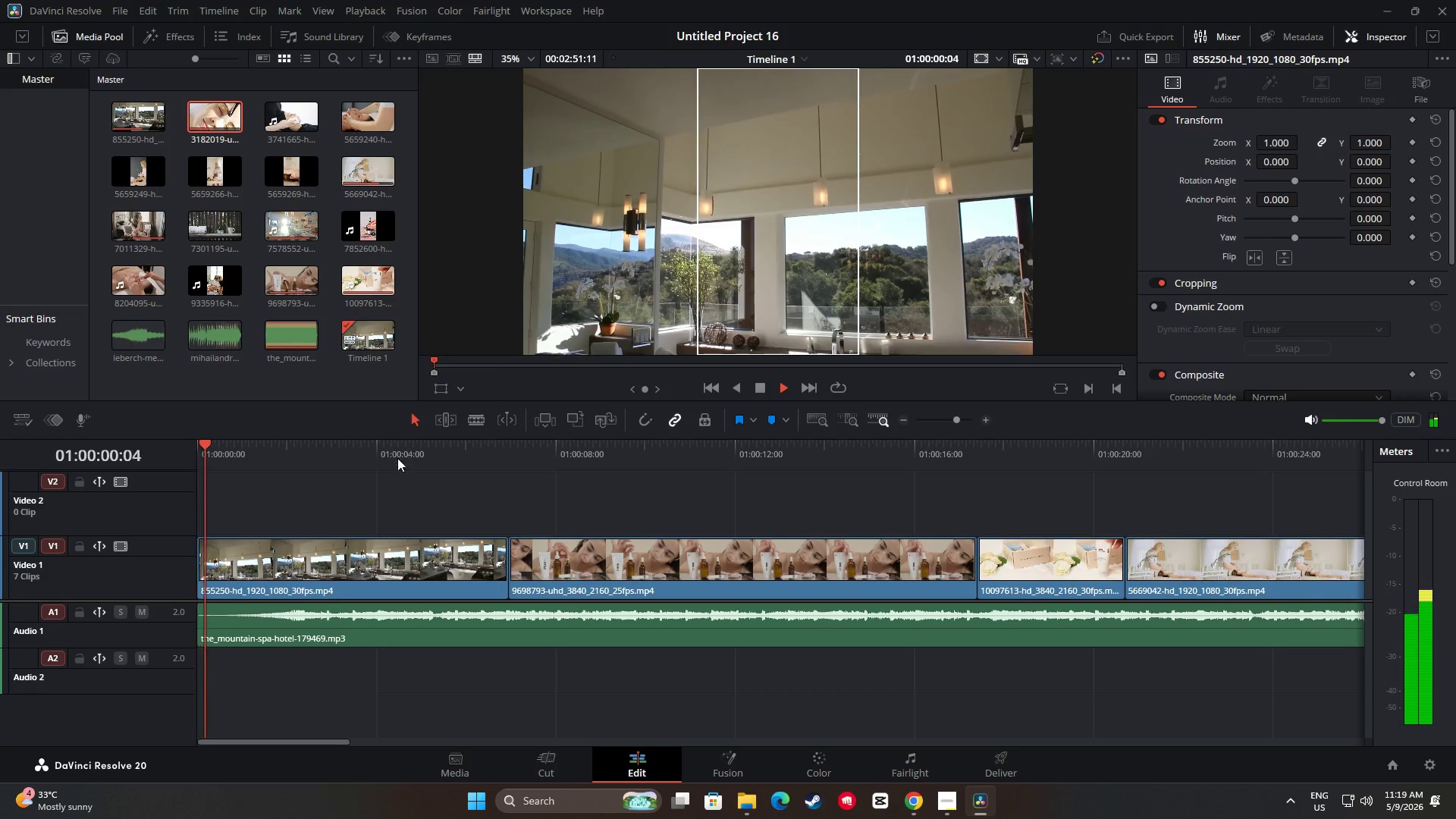 
key(Space)
 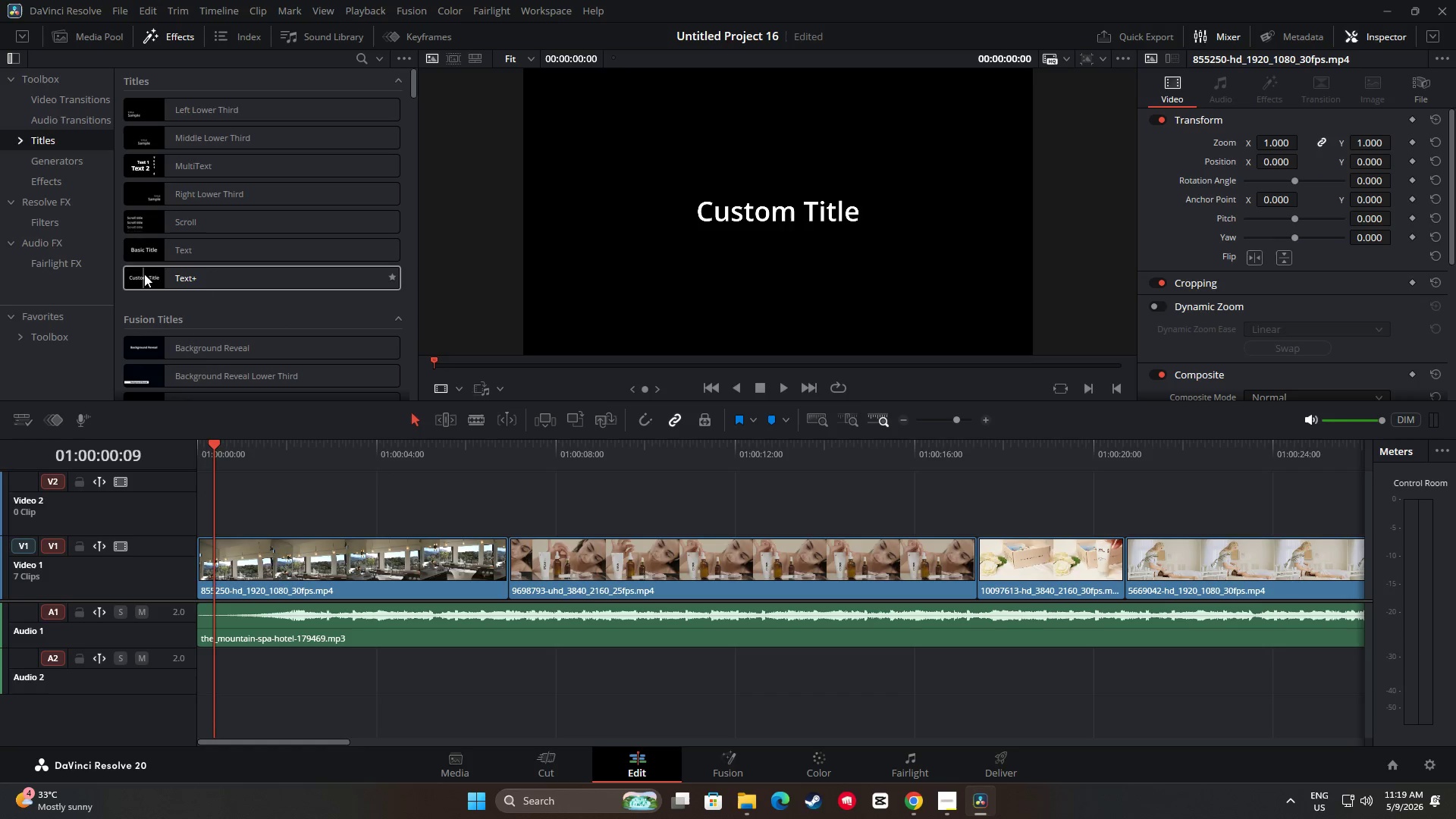 
wait(5.08)
 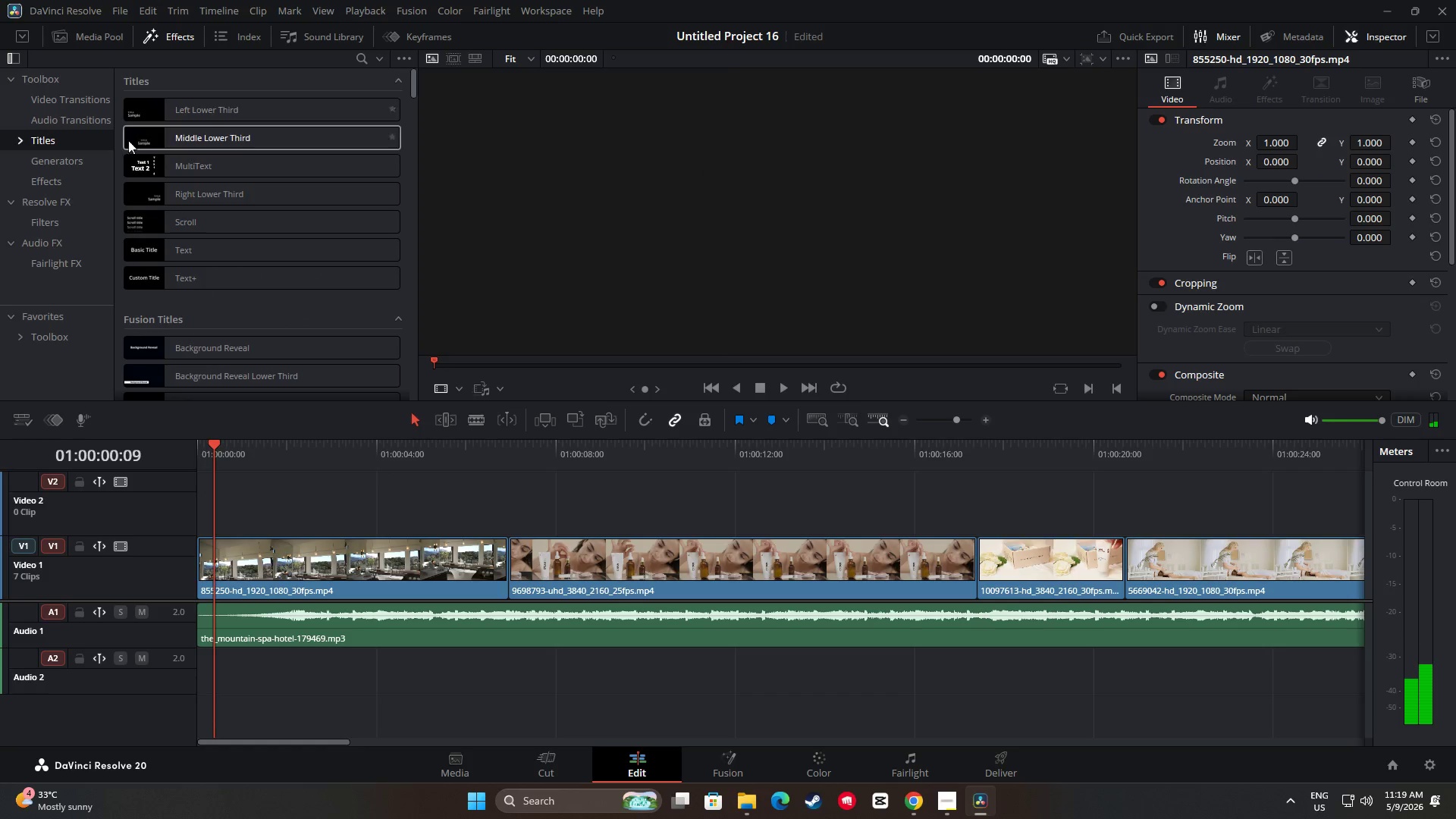 
scroll: coordinate [240, 271], scroll_direction: down, amount: 14.0
 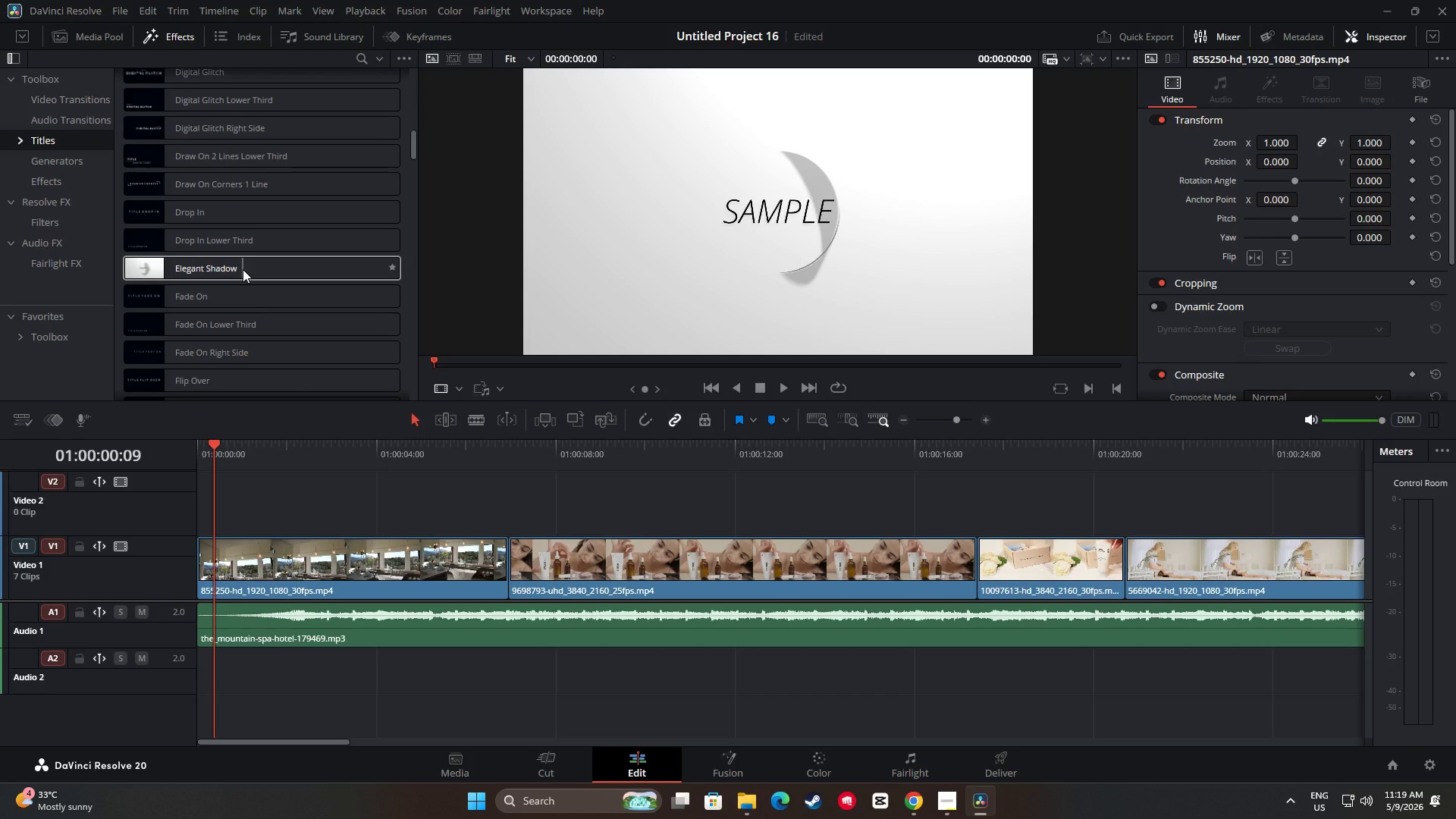 
wait(16.01)
 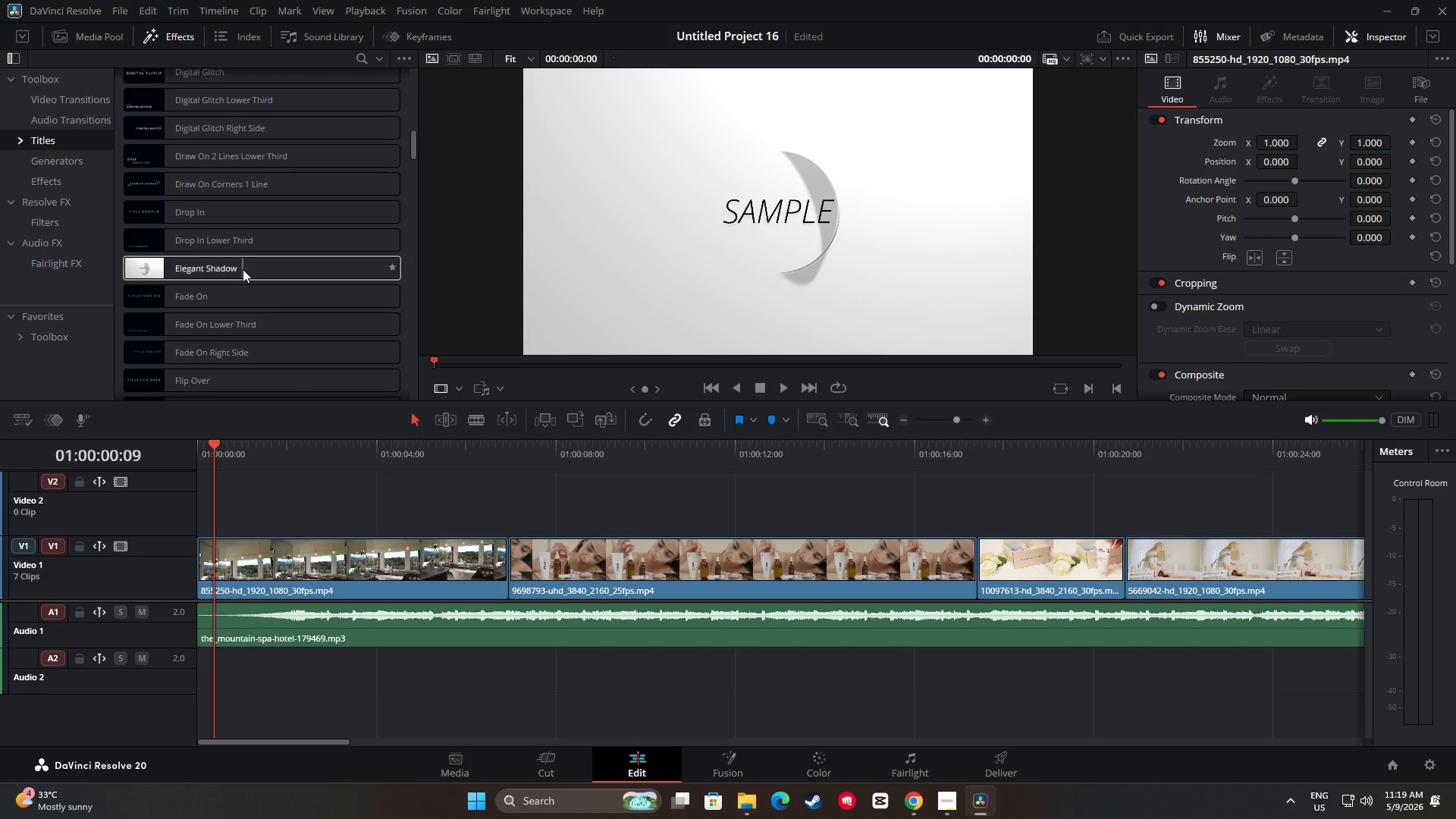 
left_click_drag(start_coordinate=[225, 444], to_coordinate=[192, 449])
 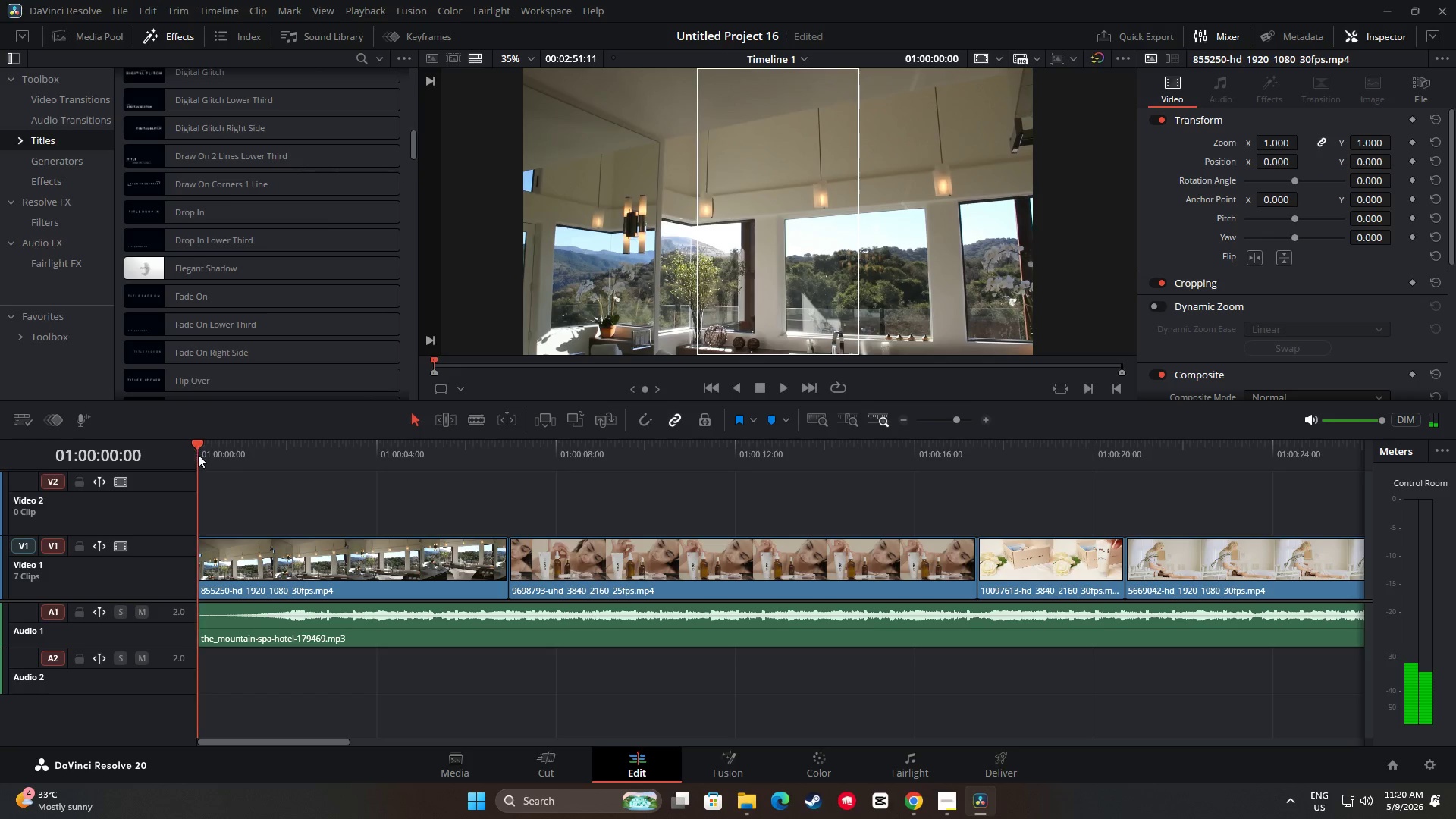 
key(Space)
 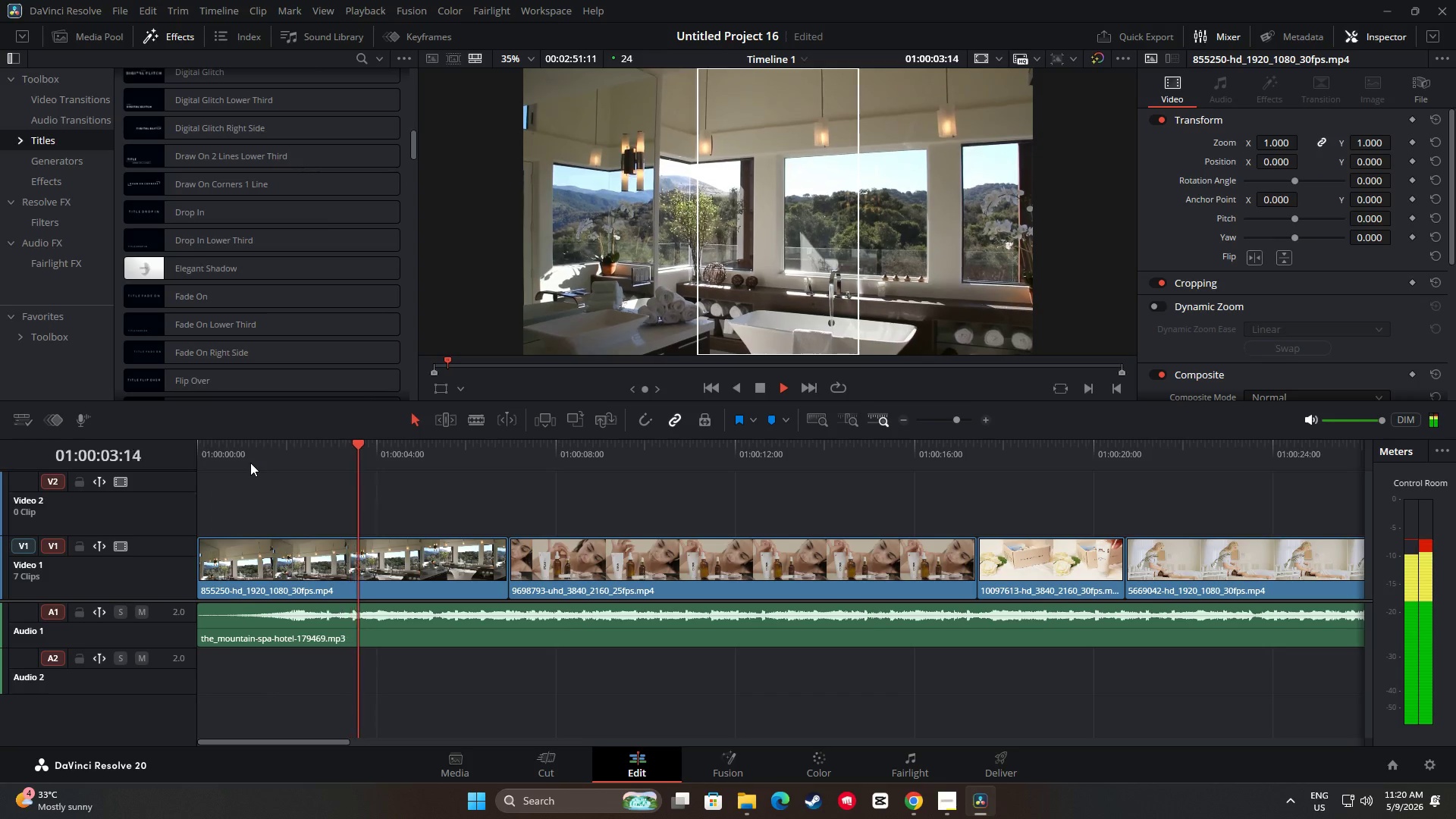 
key(Space)
 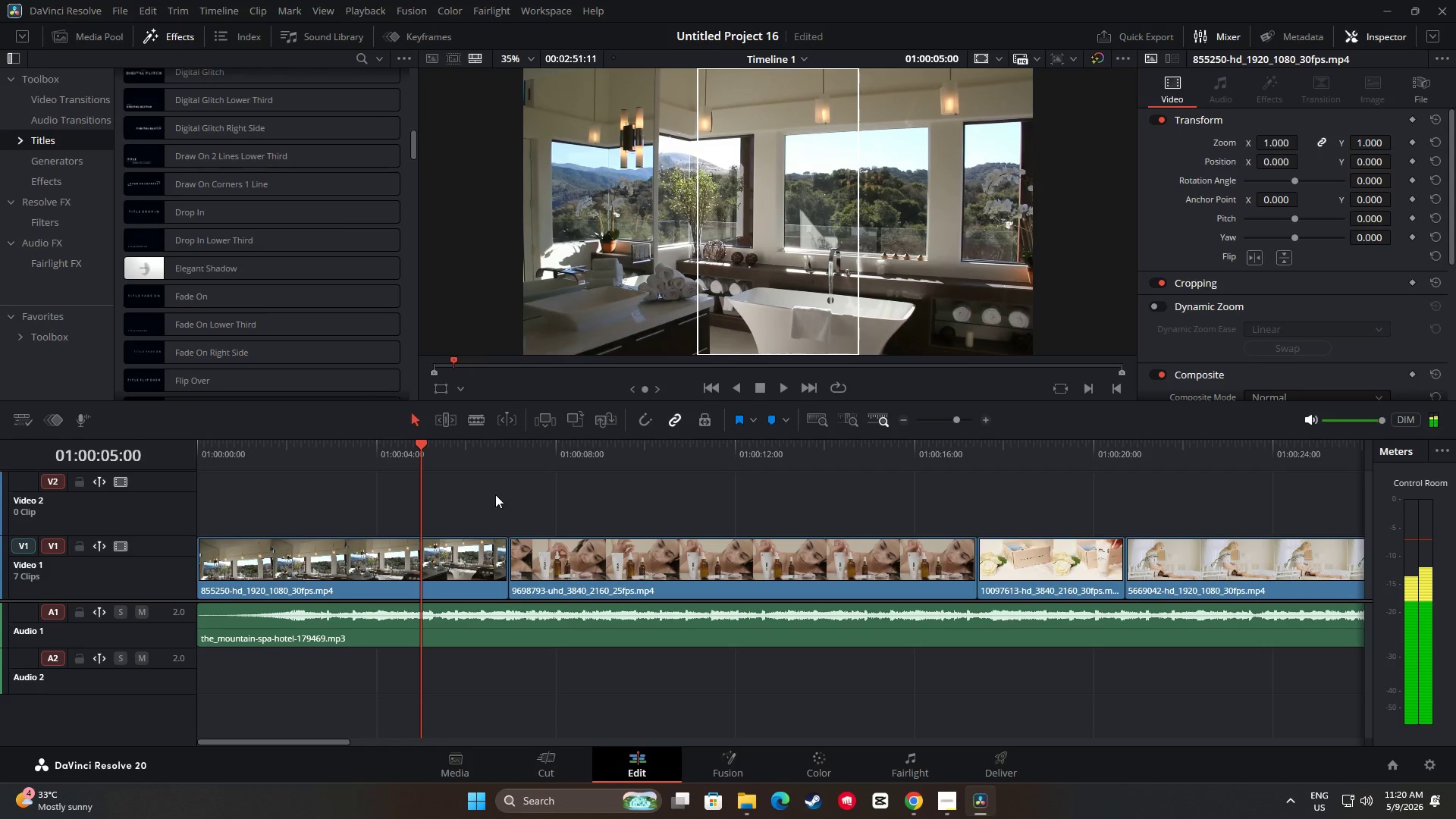 
key(Space)
 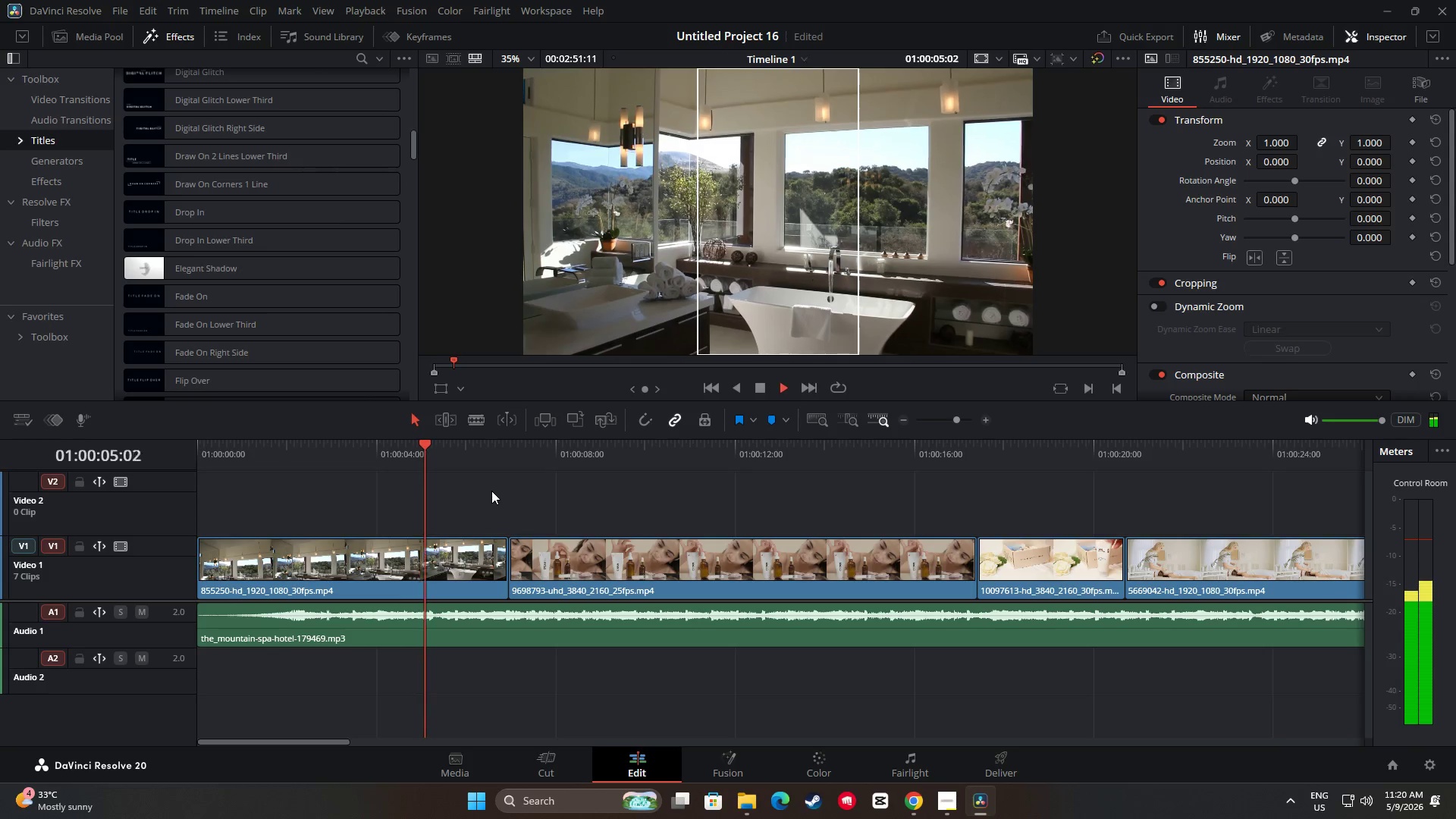 
key(Space)
 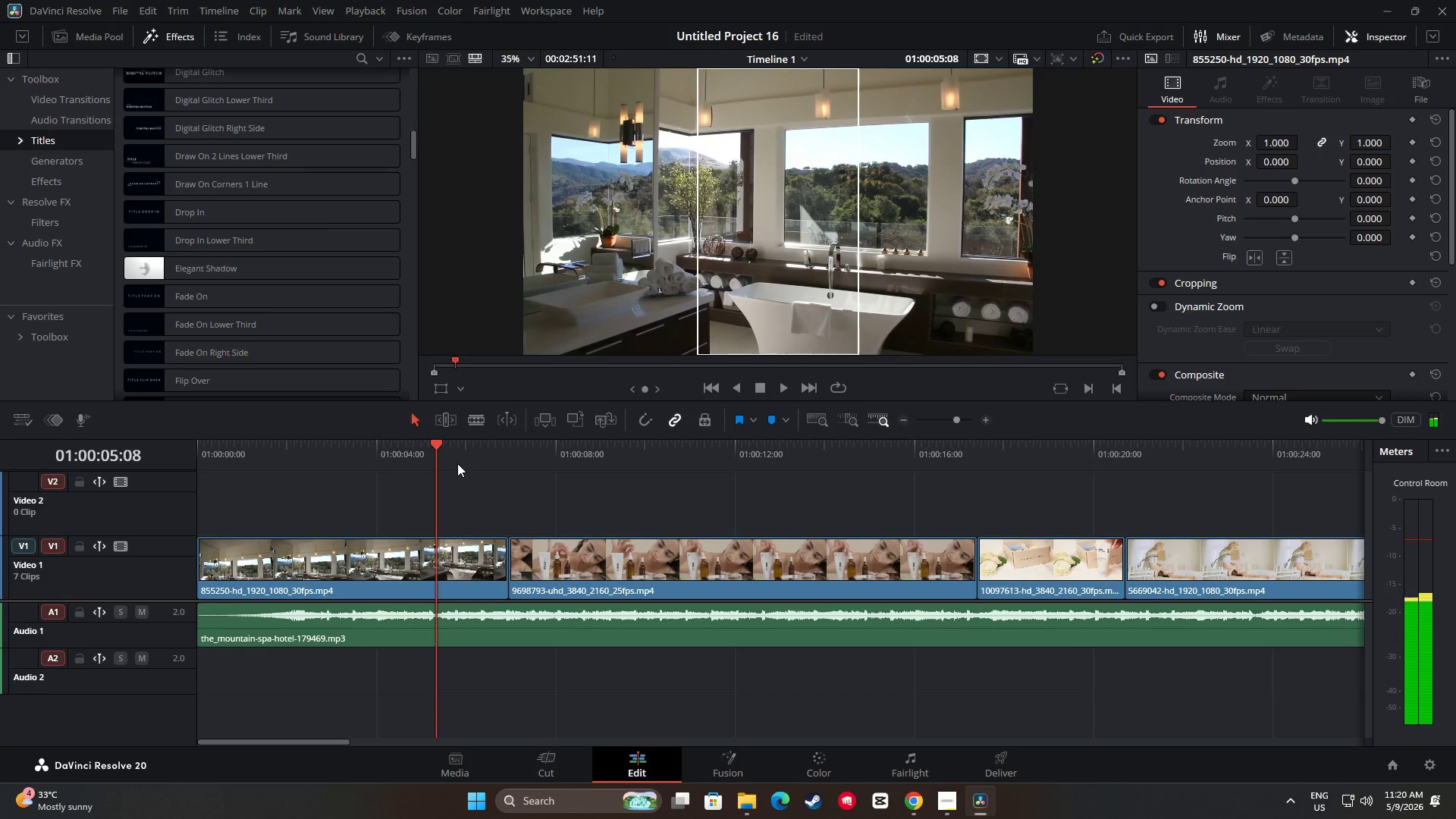 
left_click_drag(start_coordinate=[438, 448], to_coordinate=[365, 447])
 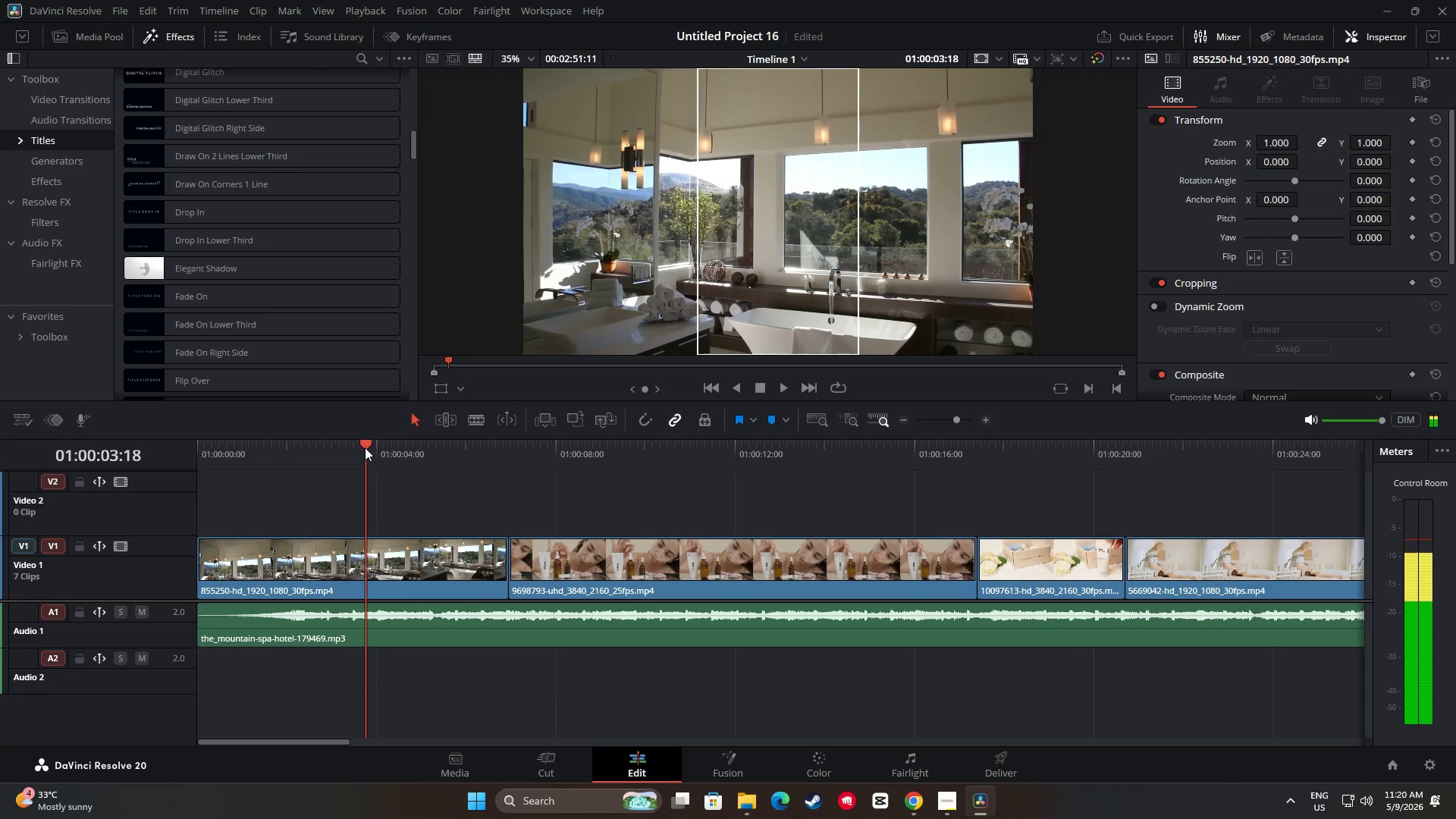 
key(Space)
 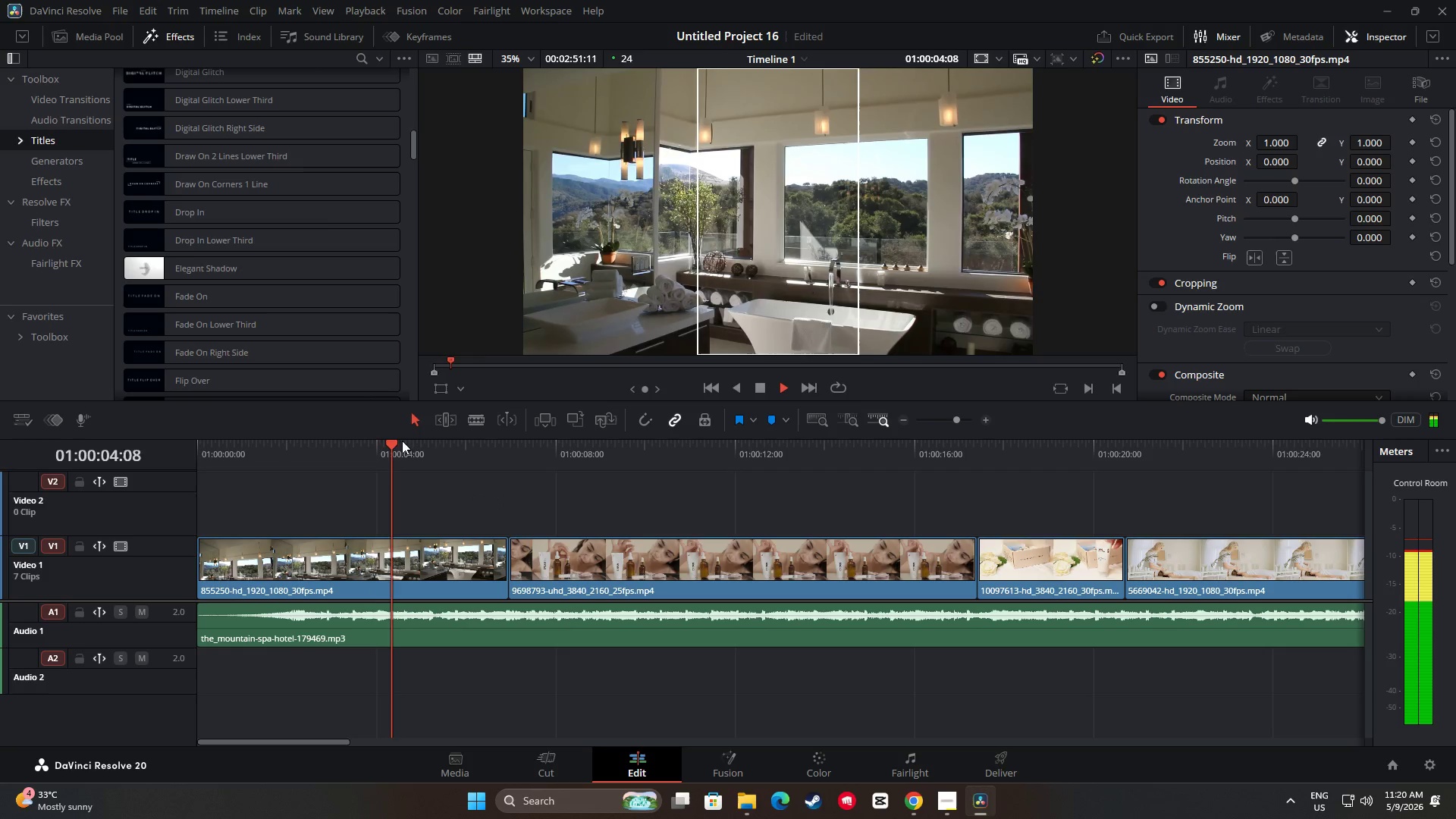 
key(Space)
 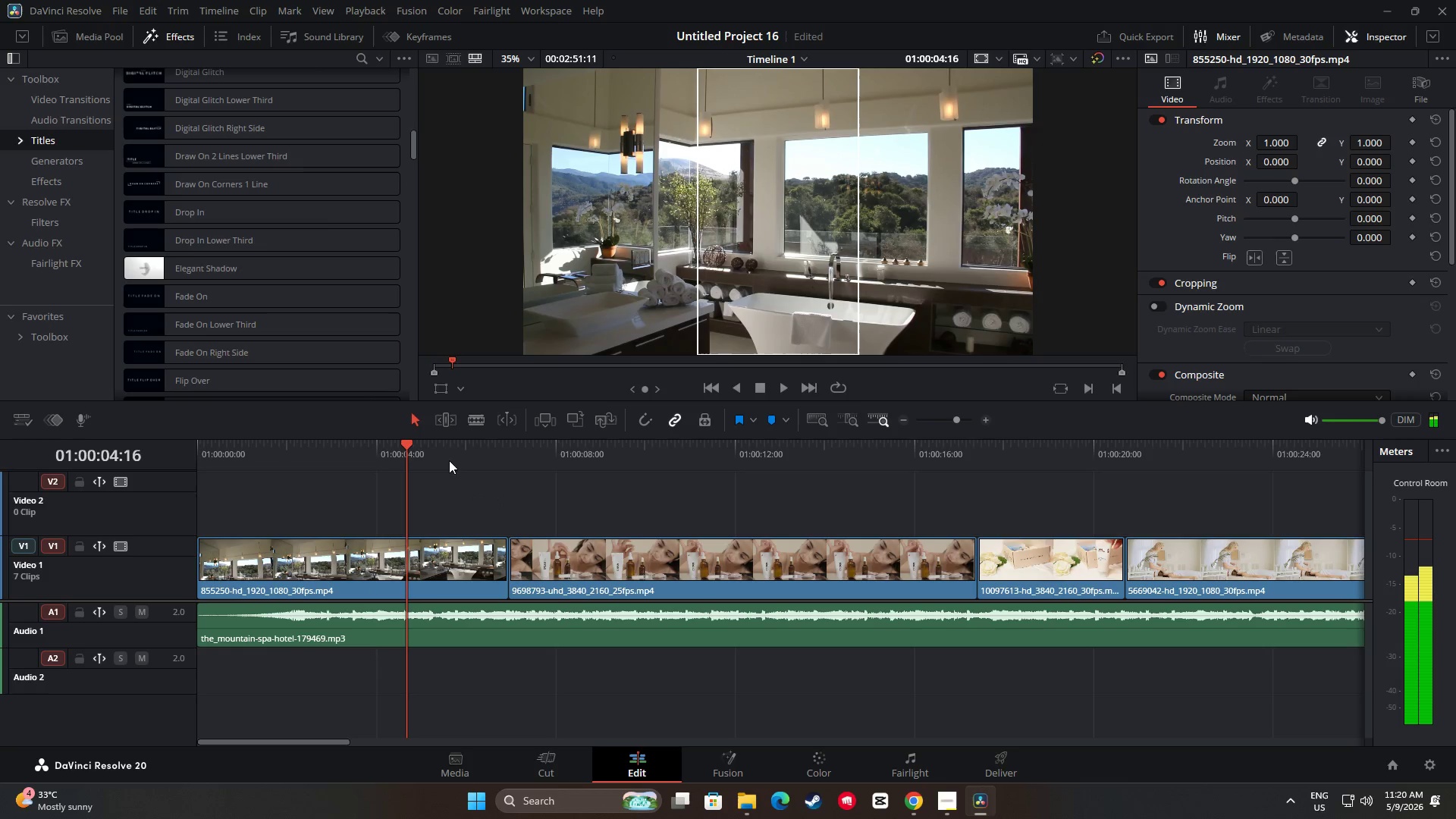 
left_click_drag(start_coordinate=[406, 446], to_coordinate=[348, 448])
 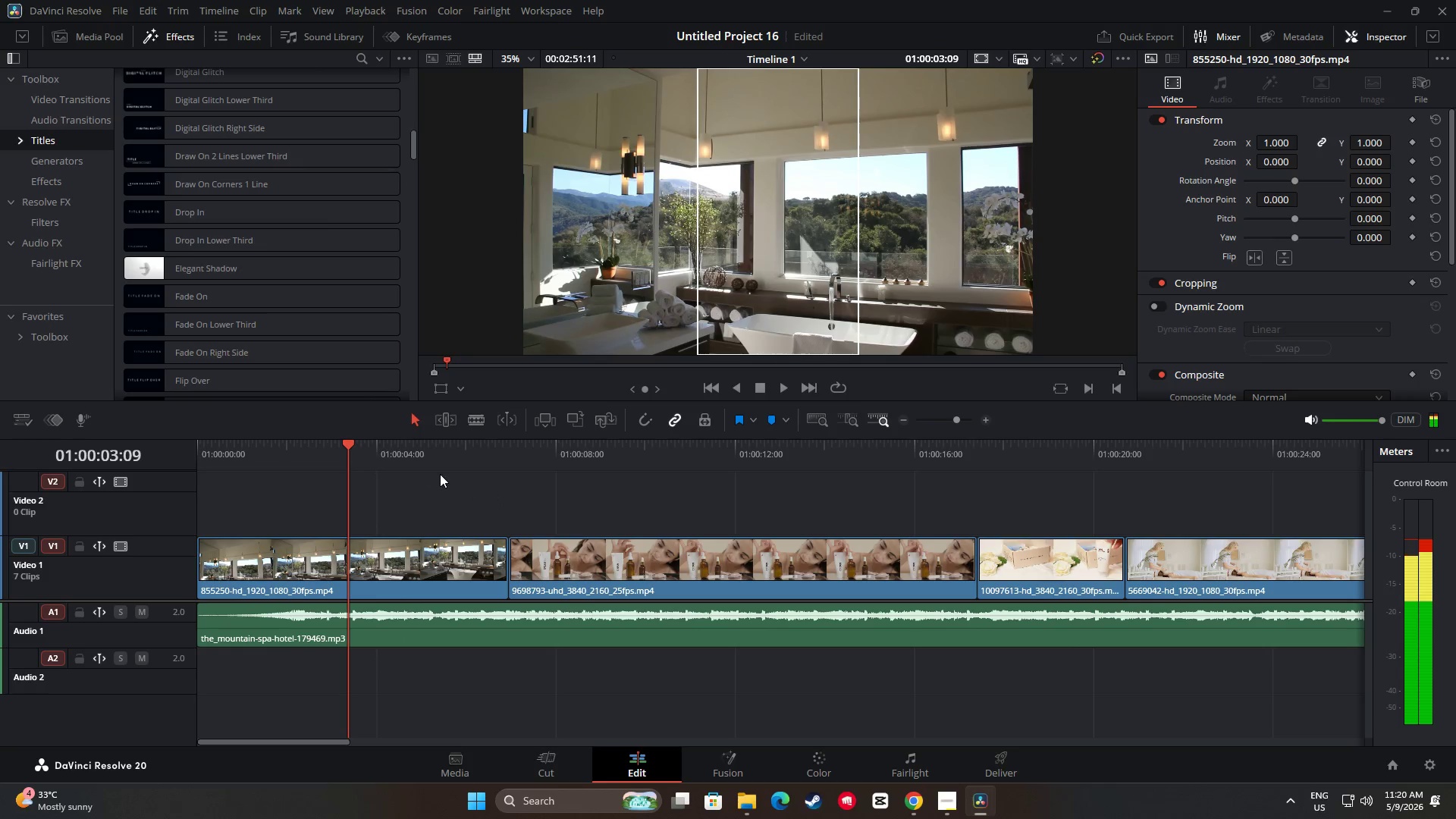 
key(Space)
 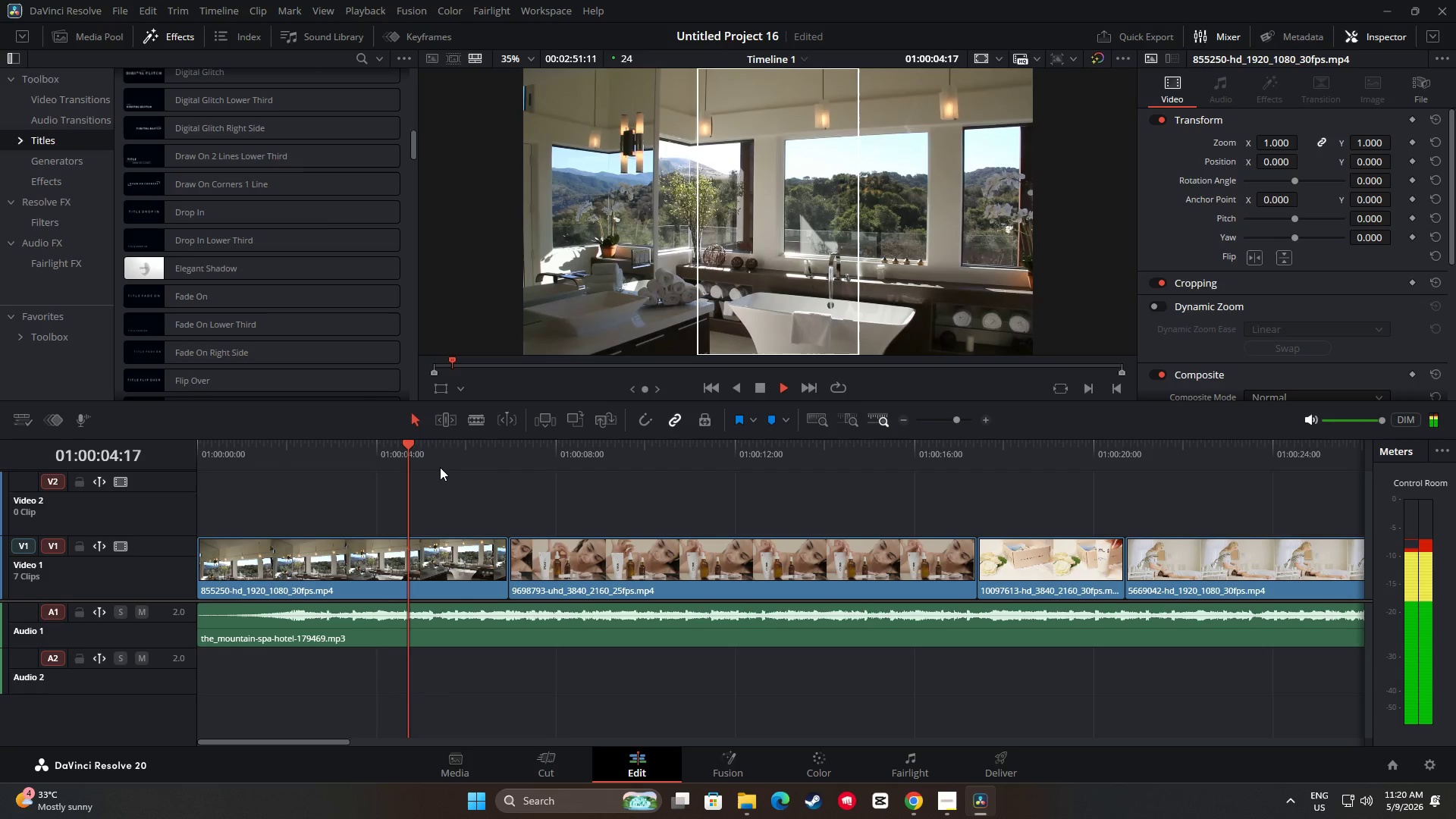 
key(Space)
 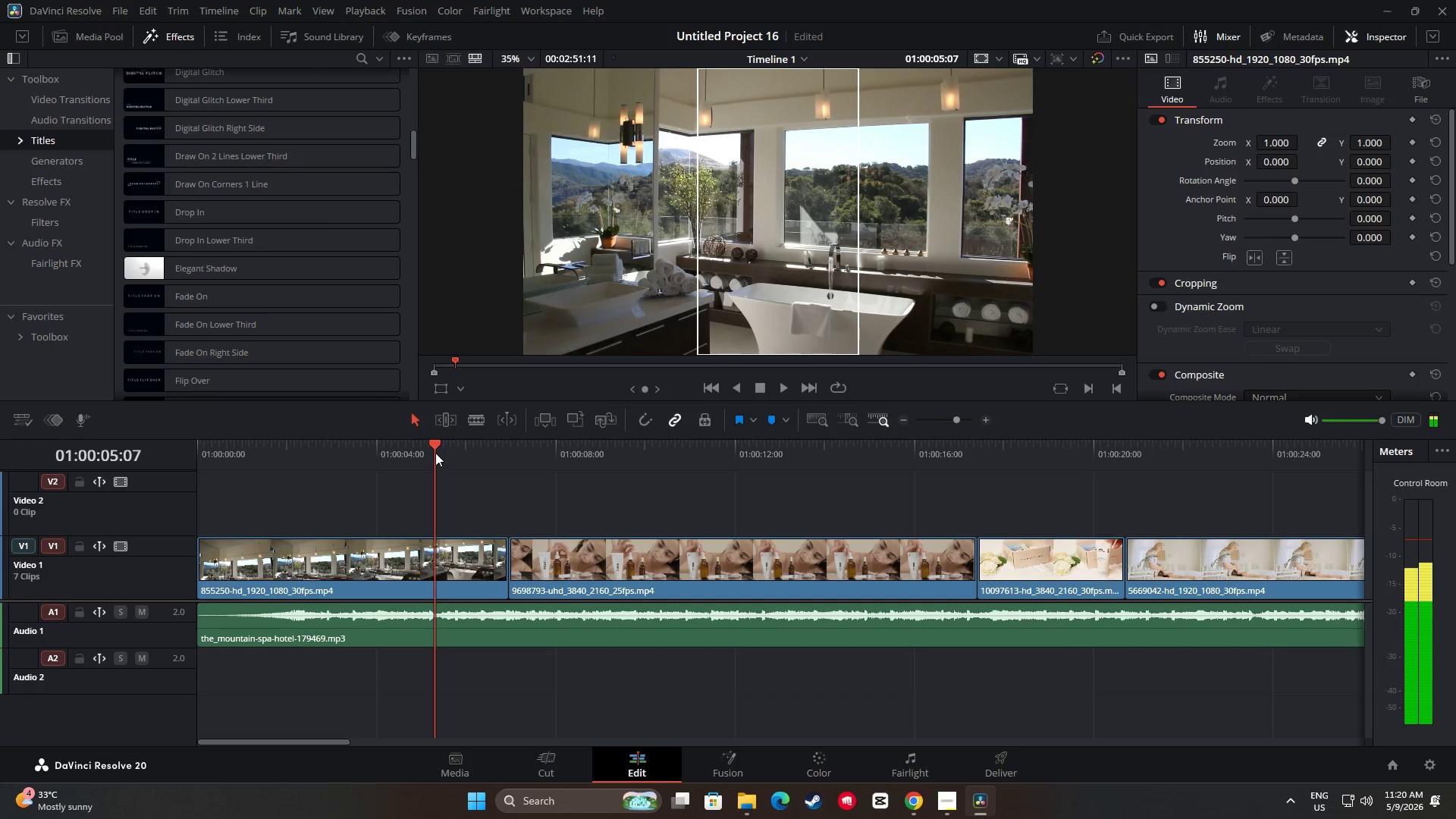 
left_click_drag(start_coordinate=[435, 450], to_coordinate=[187, 458])
 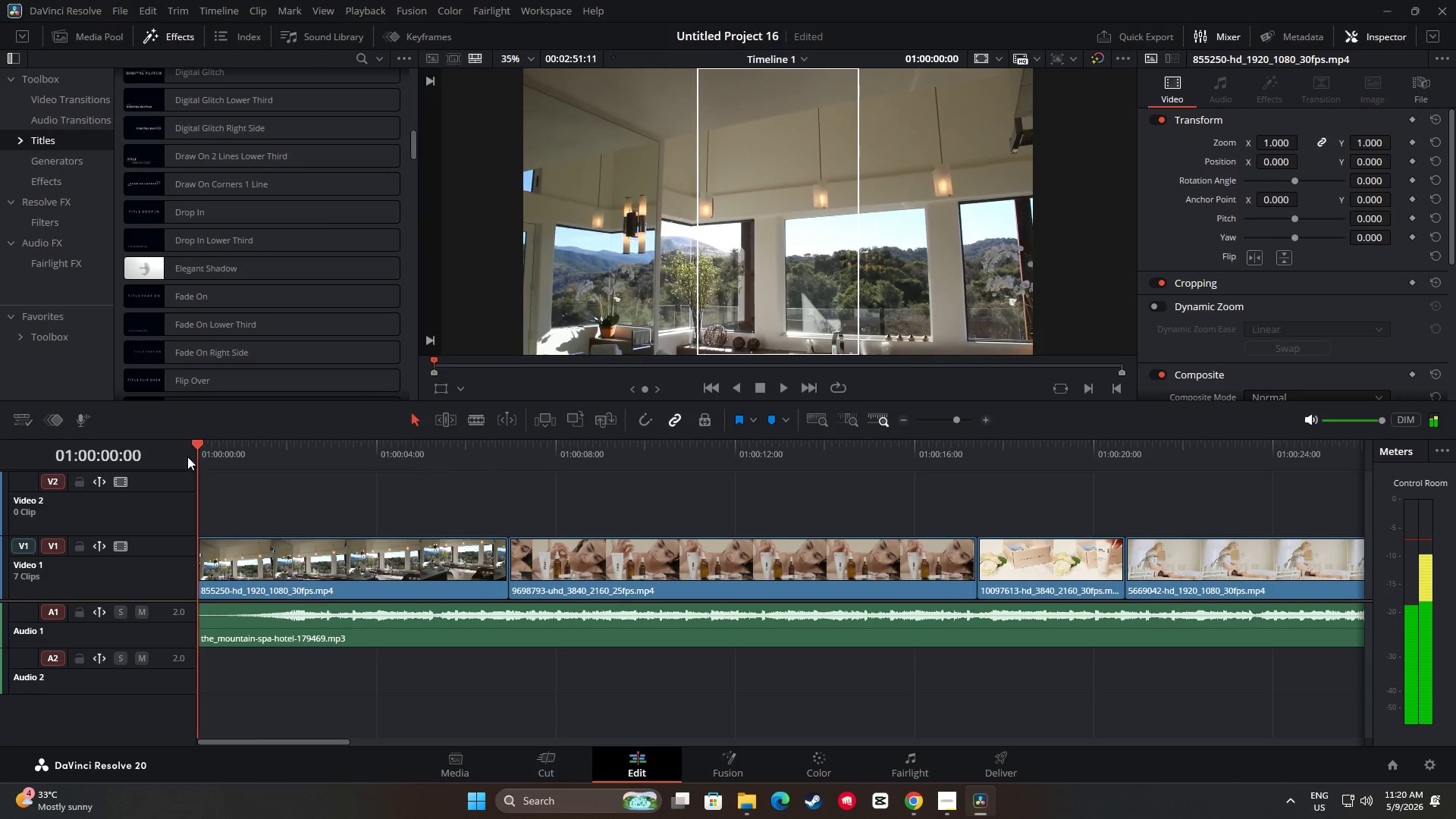 
key(Space)
 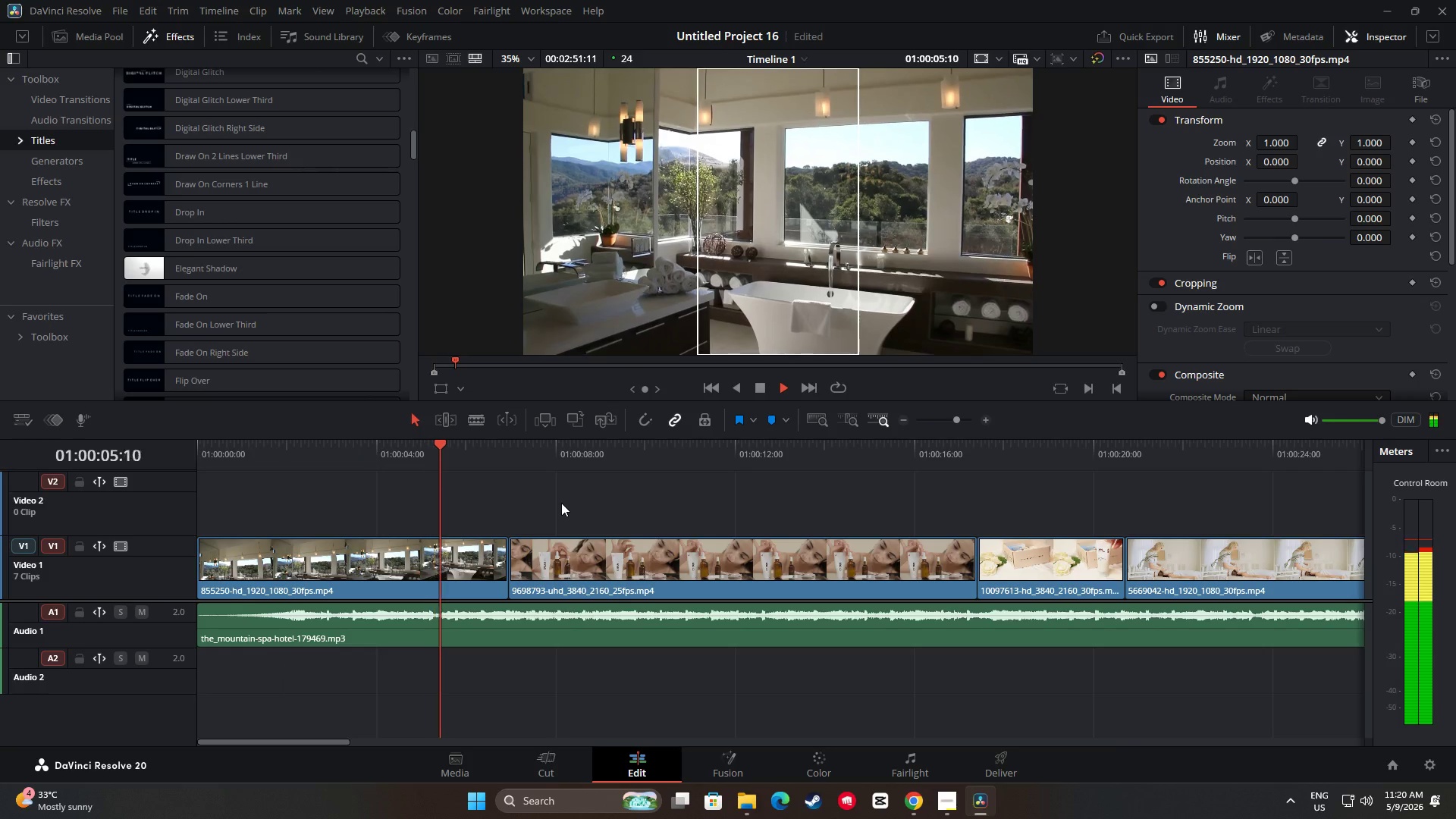 
wait(7.42)
 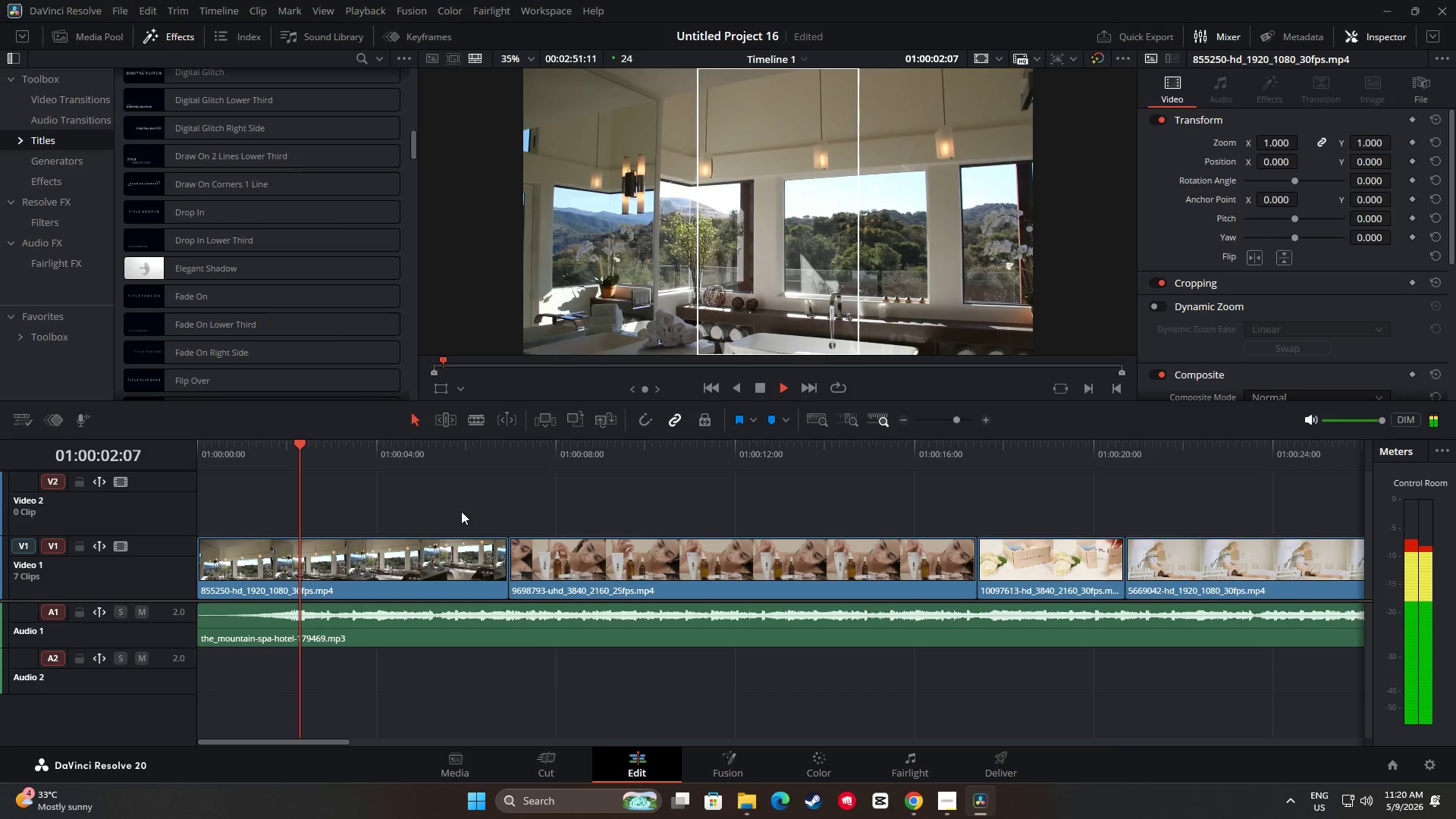 
key(Space)
 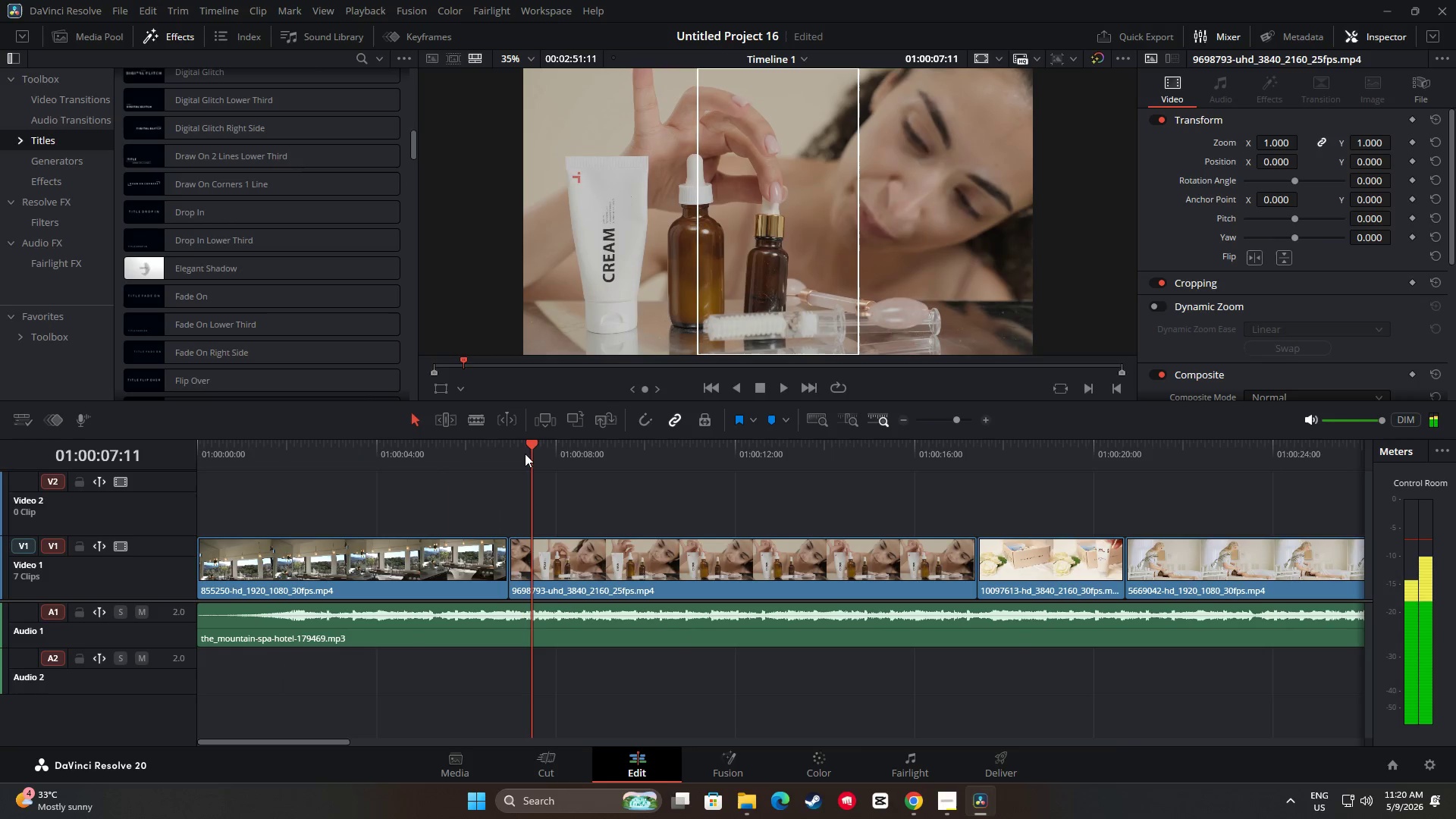 
left_click_drag(start_coordinate=[534, 446], to_coordinate=[133, 445])
 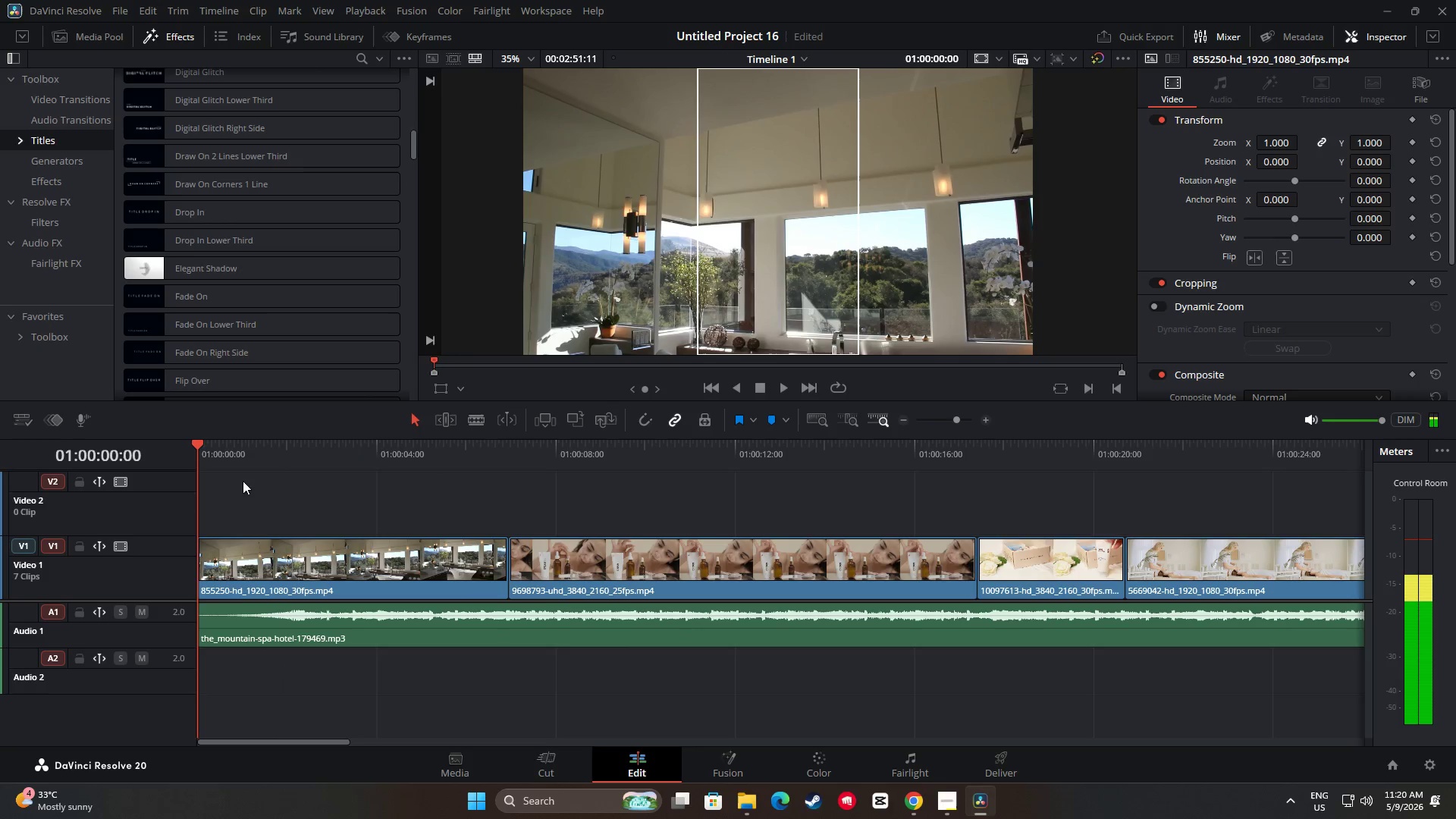 
key(Space)
 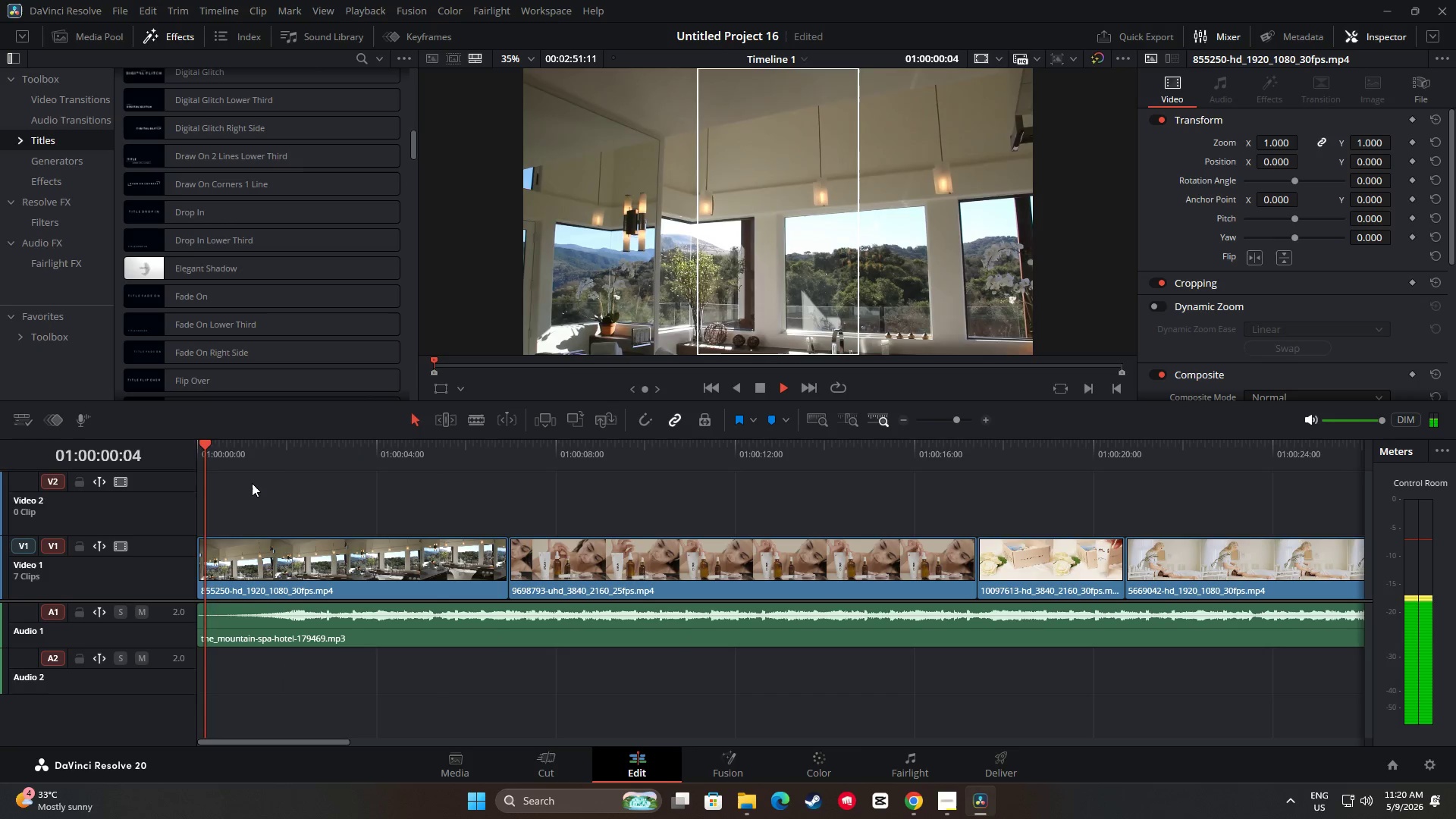 
key(Space)
 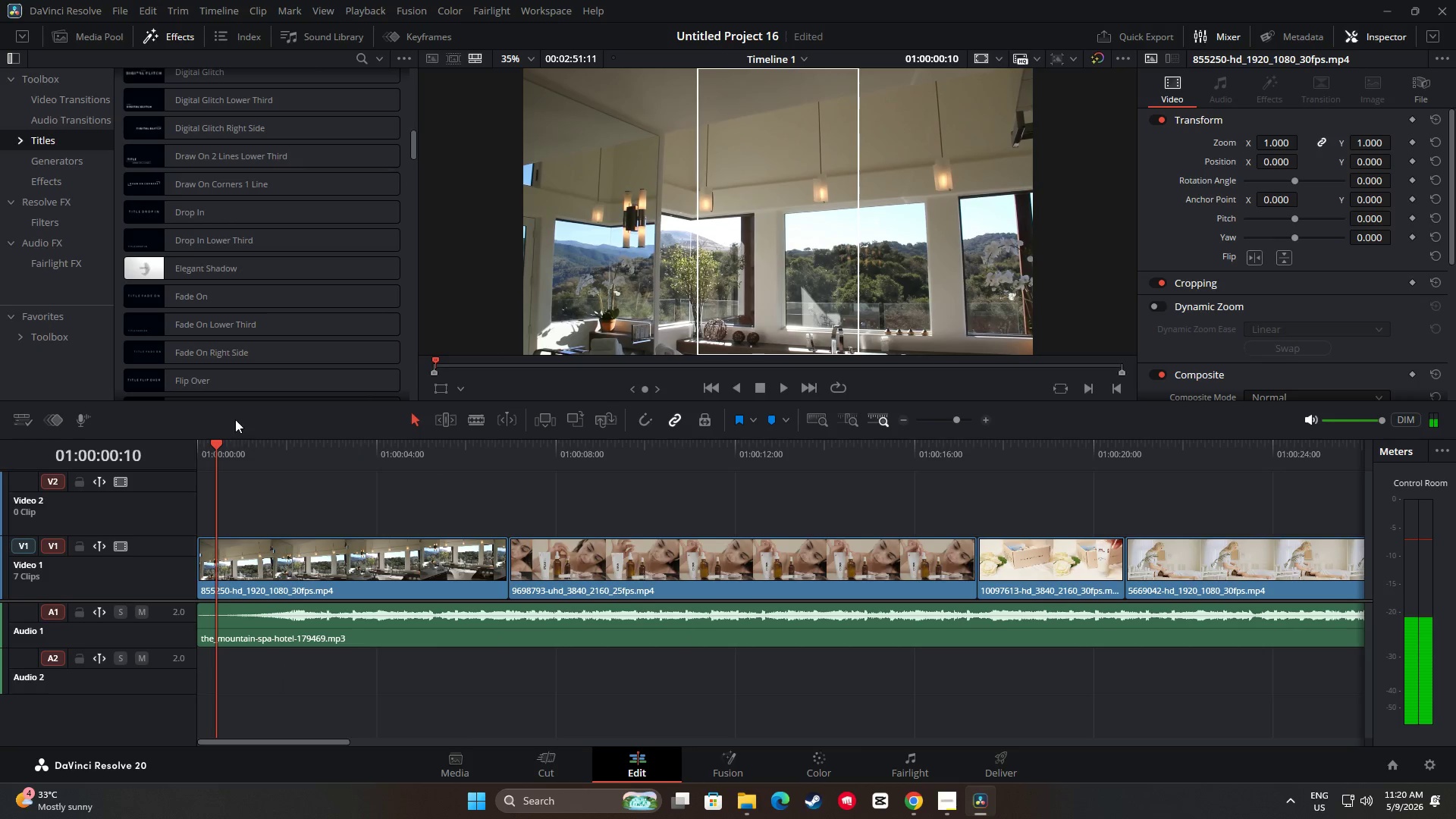 
key(Space)
 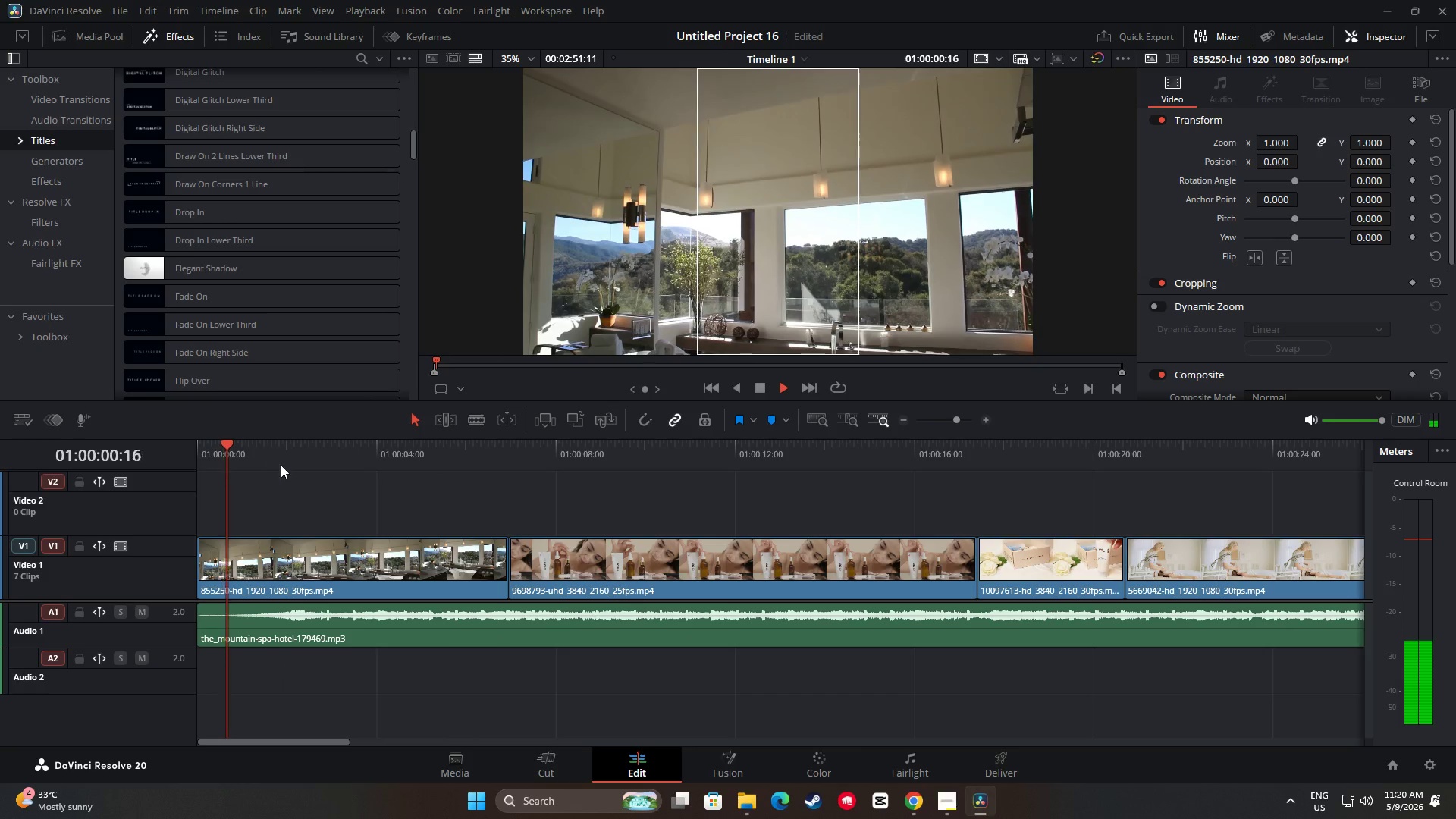 
key(Space)
 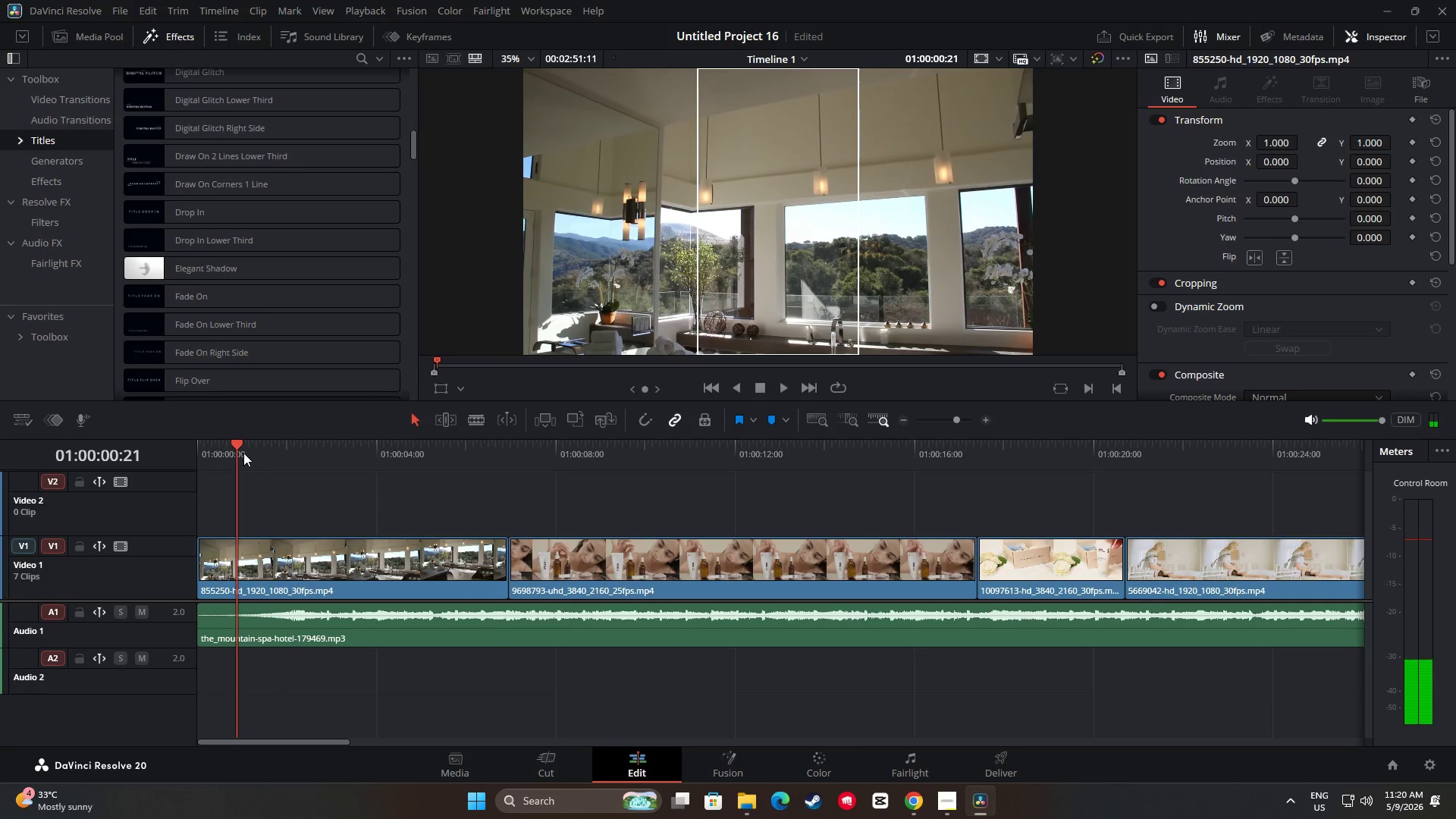 
left_click_drag(start_coordinate=[233, 450], to_coordinate=[183, 455])
 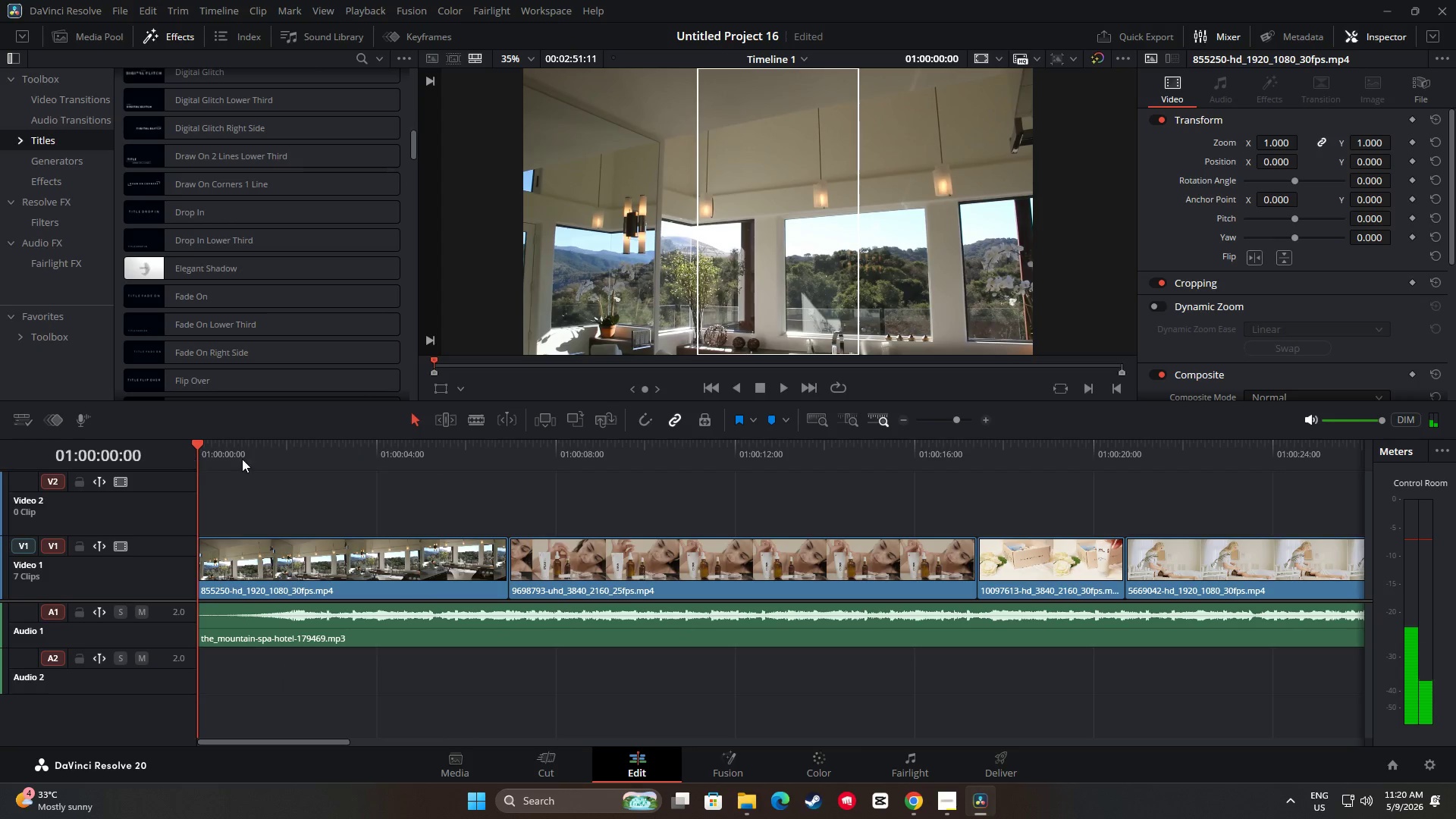 
key(Space)
 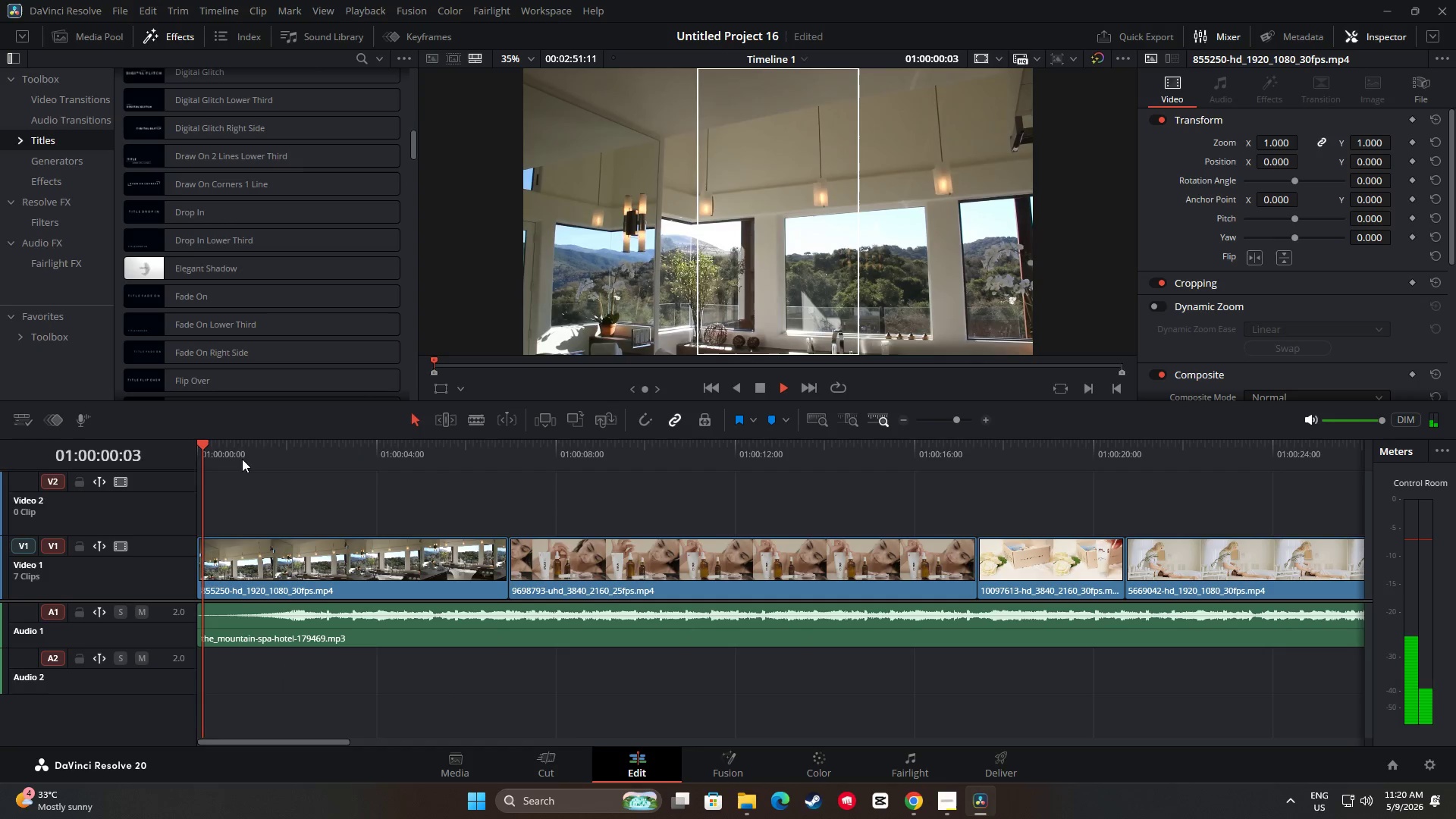 
key(Space)
 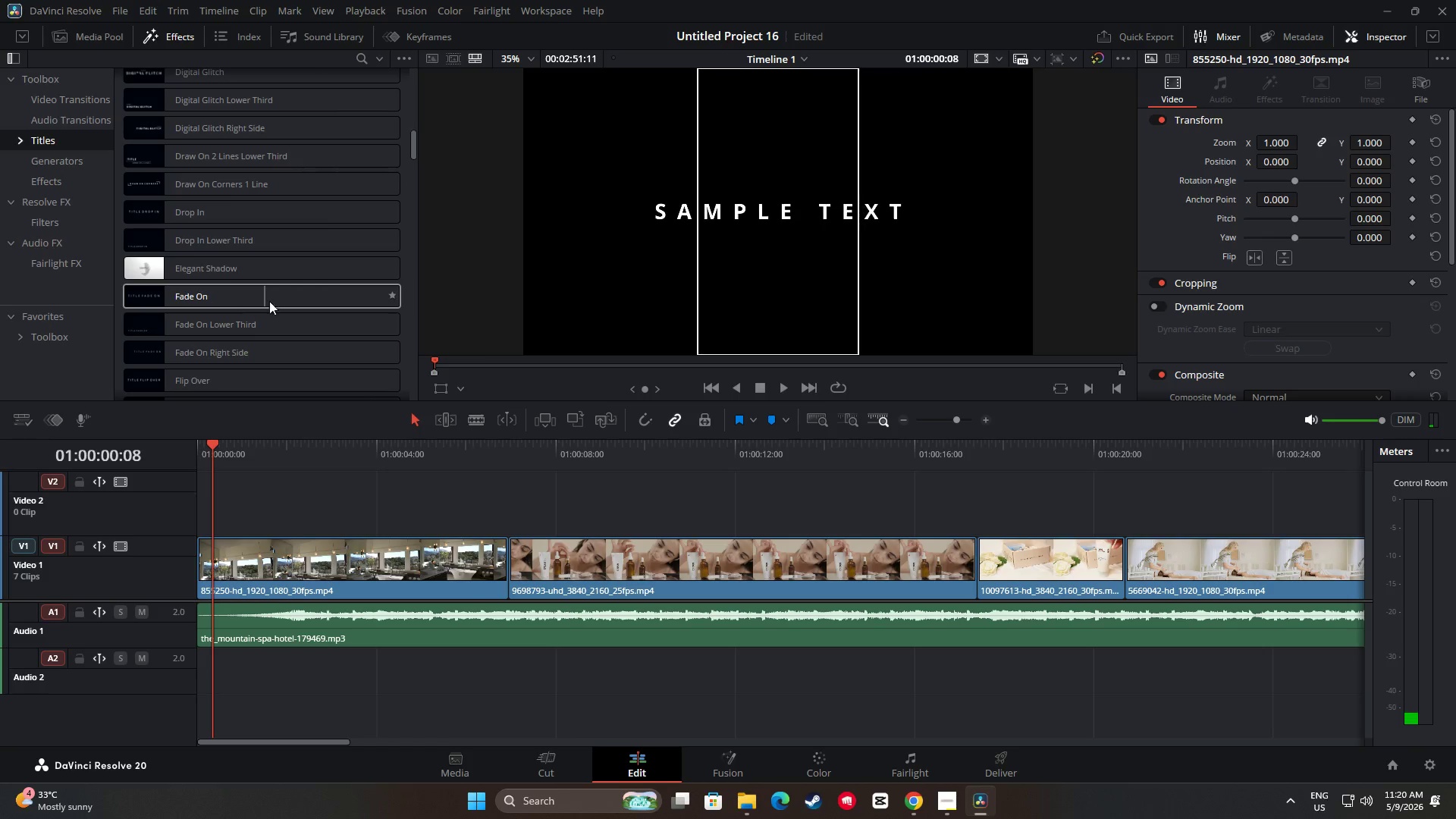 
left_click_drag(start_coordinate=[168, 300], to_coordinate=[246, 507])
 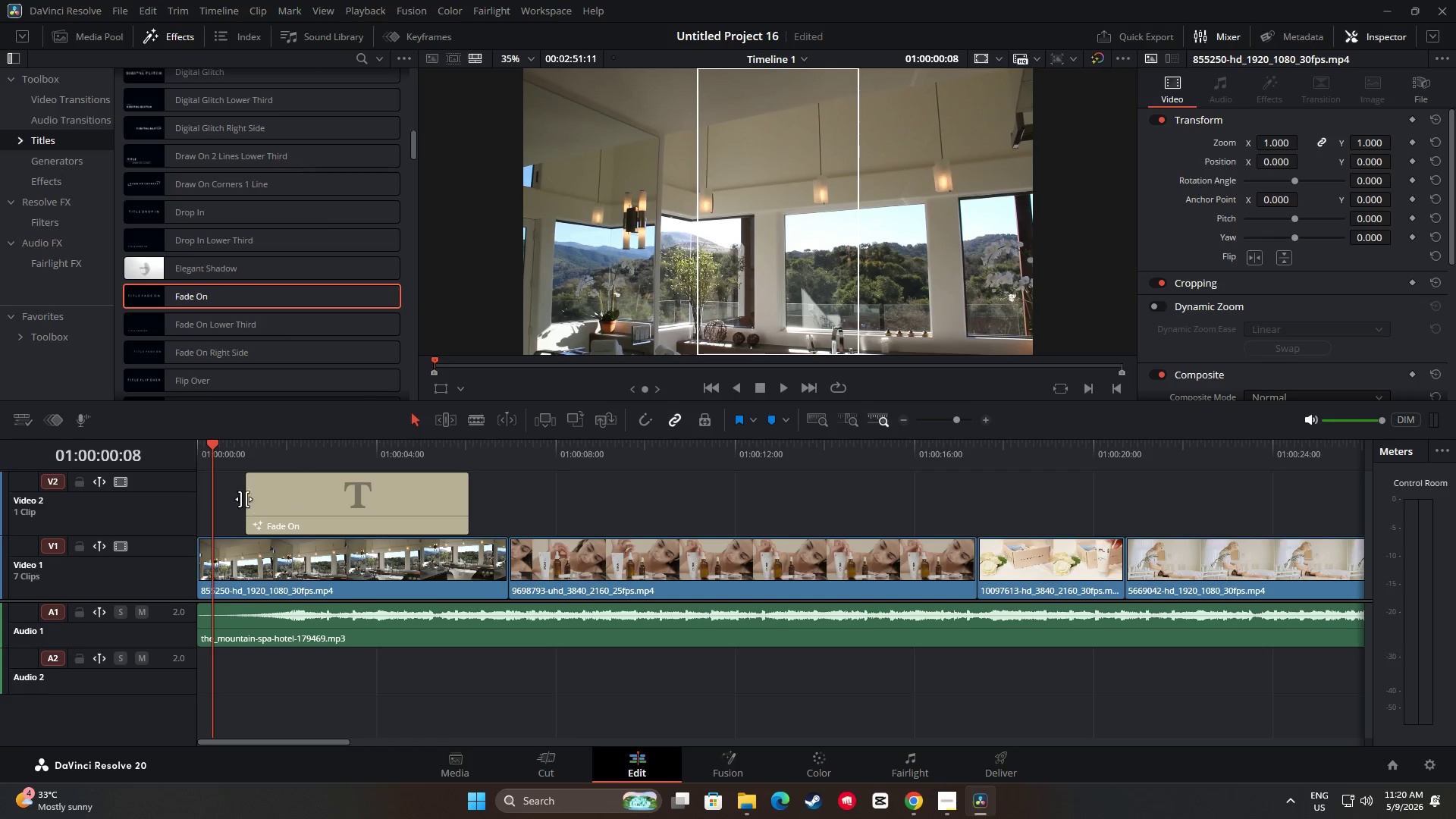 
key(Space)
 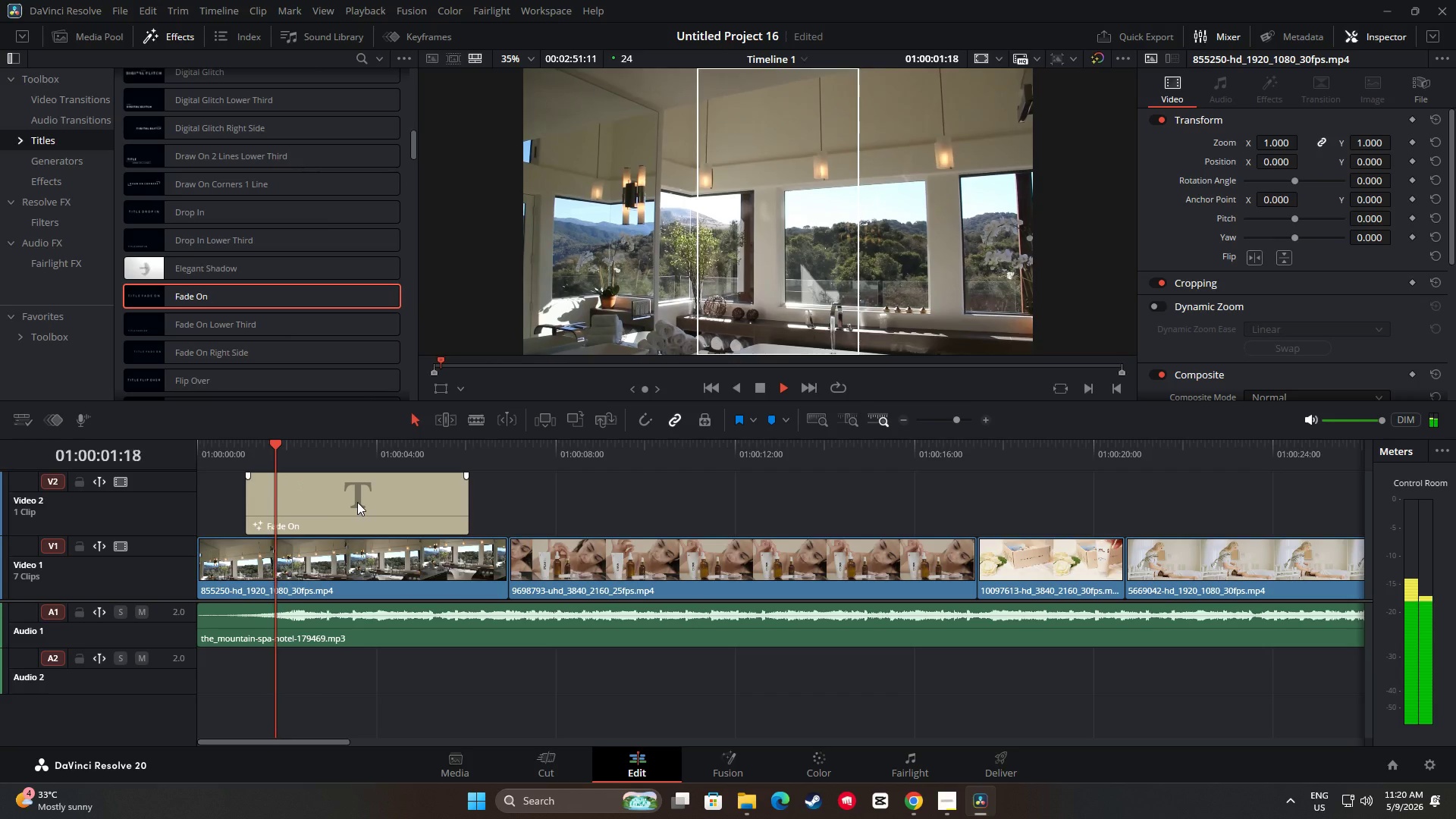 
key(Space)
 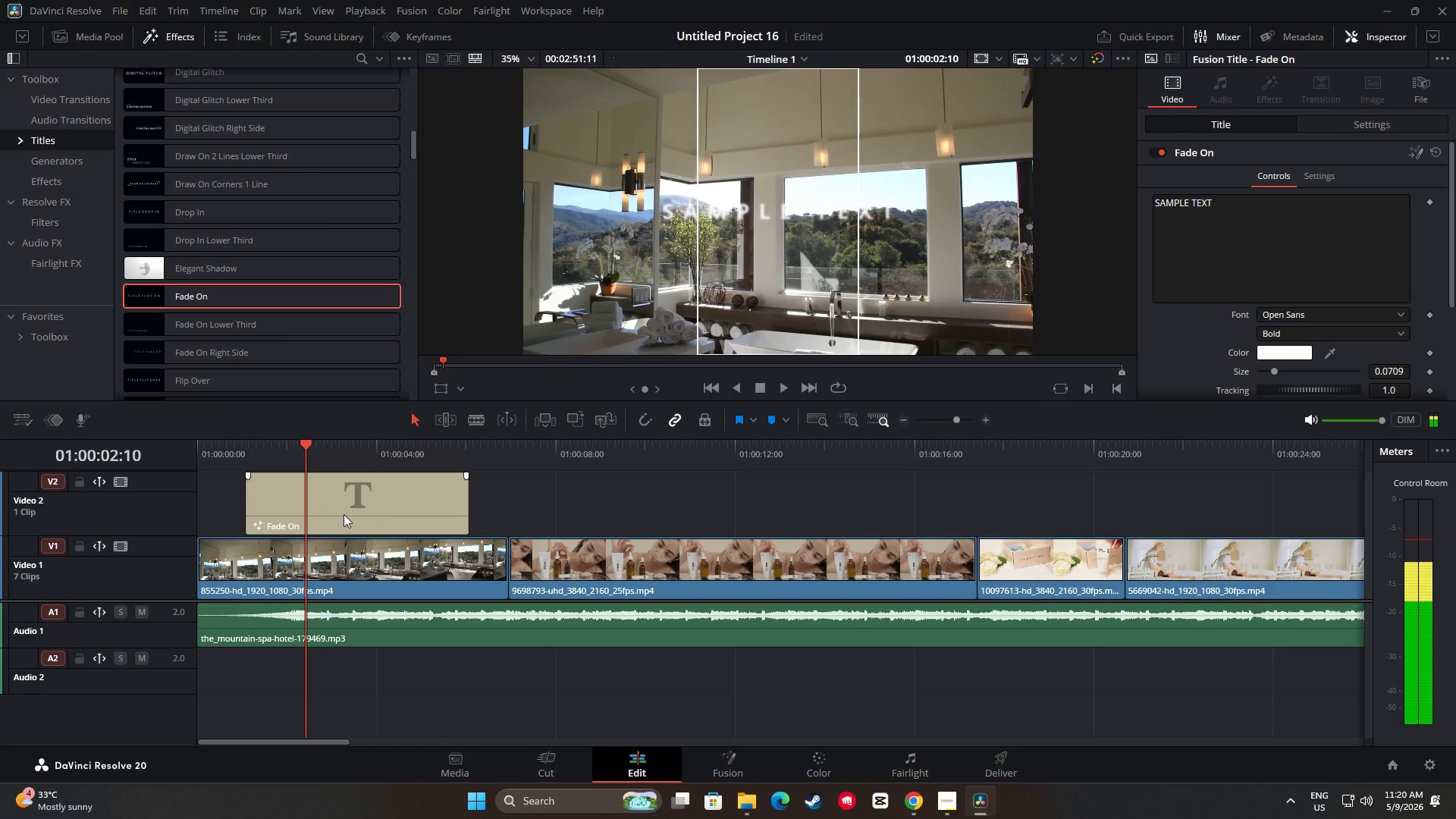 
left_click_drag(start_coordinate=[316, 513], to_coordinate=[362, 516])
 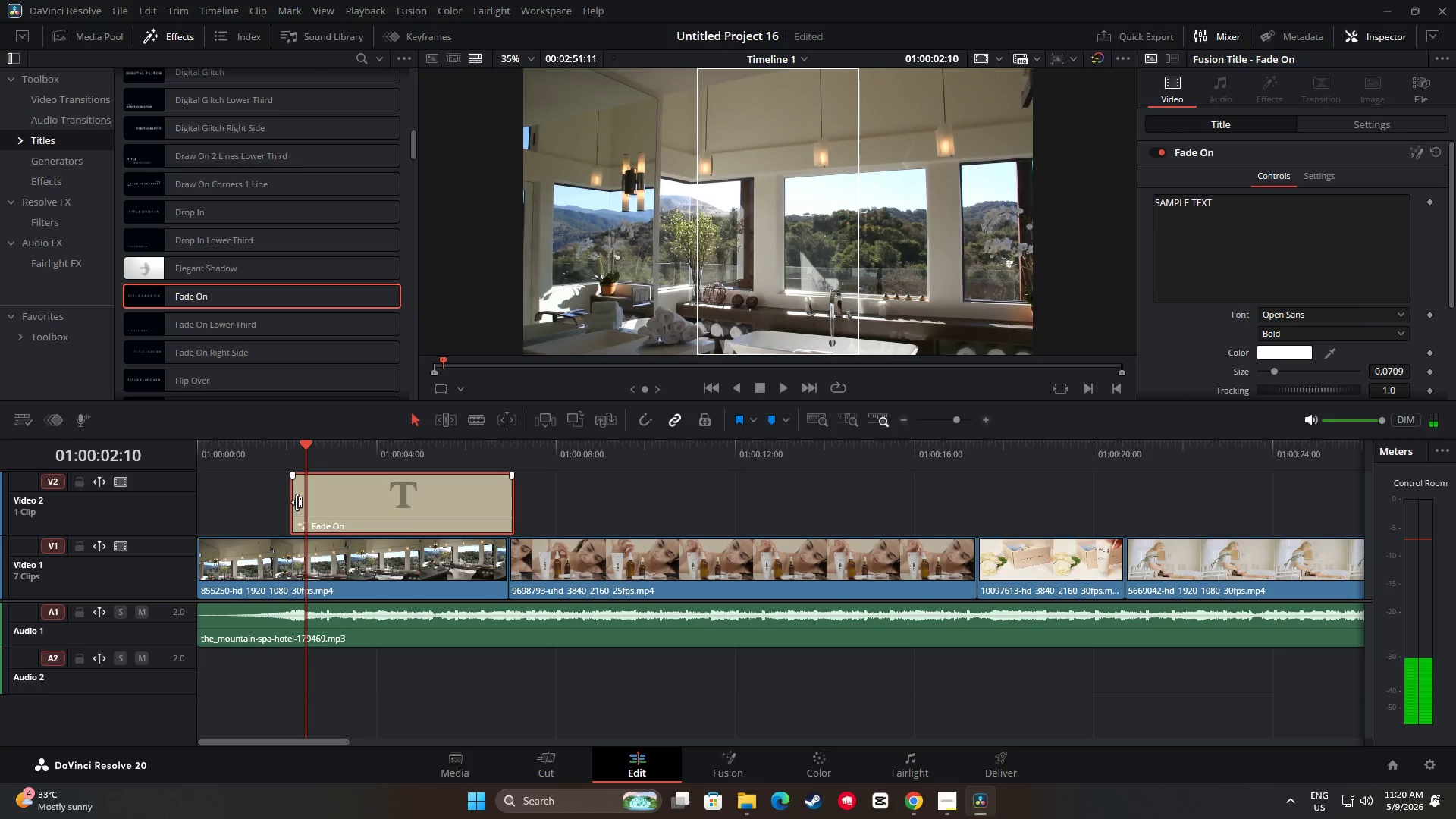 
left_click_drag(start_coordinate=[297, 502], to_coordinate=[313, 504])
 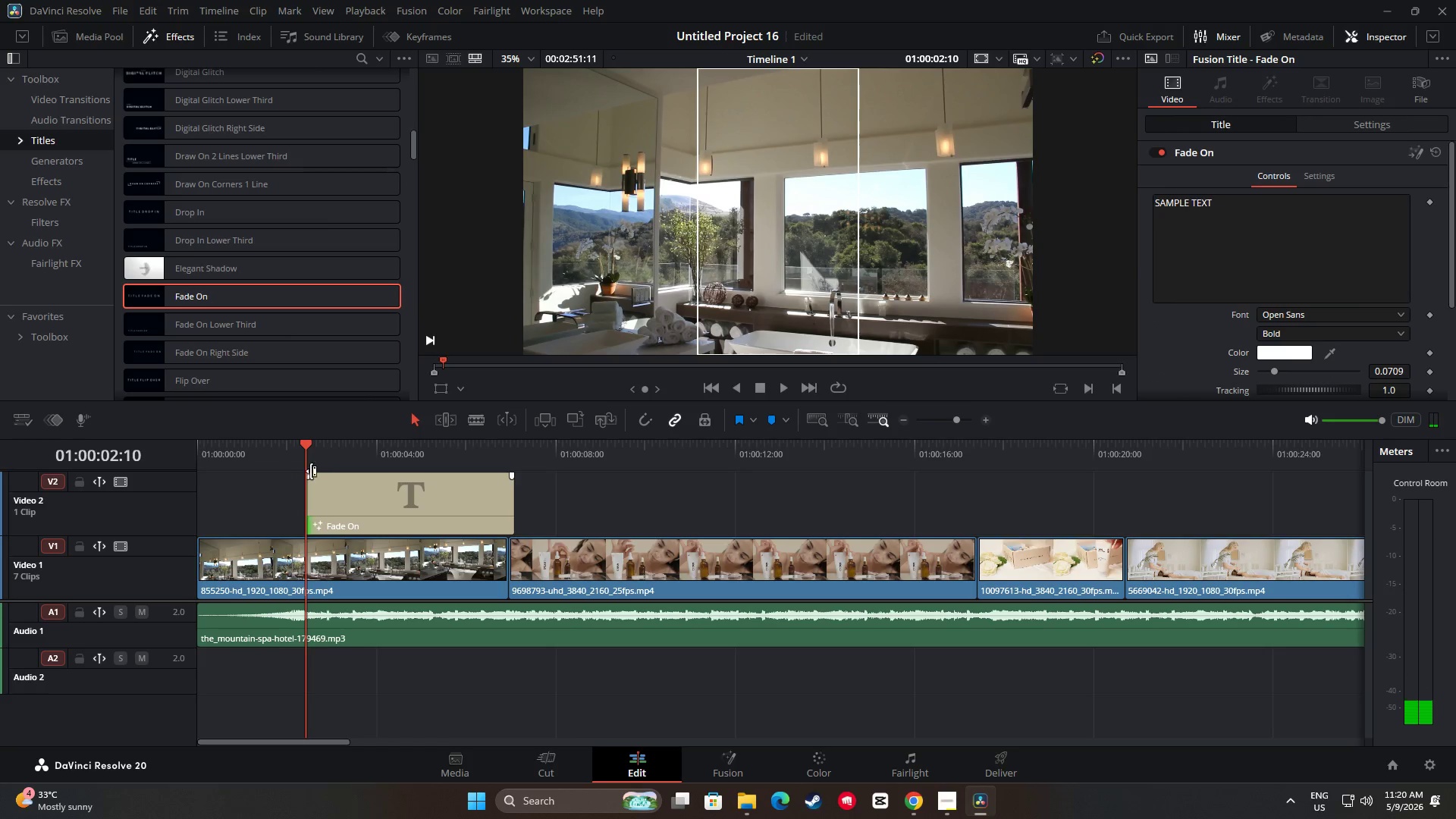 
left_click_drag(start_coordinate=[306, 450], to_coordinate=[269, 452])
 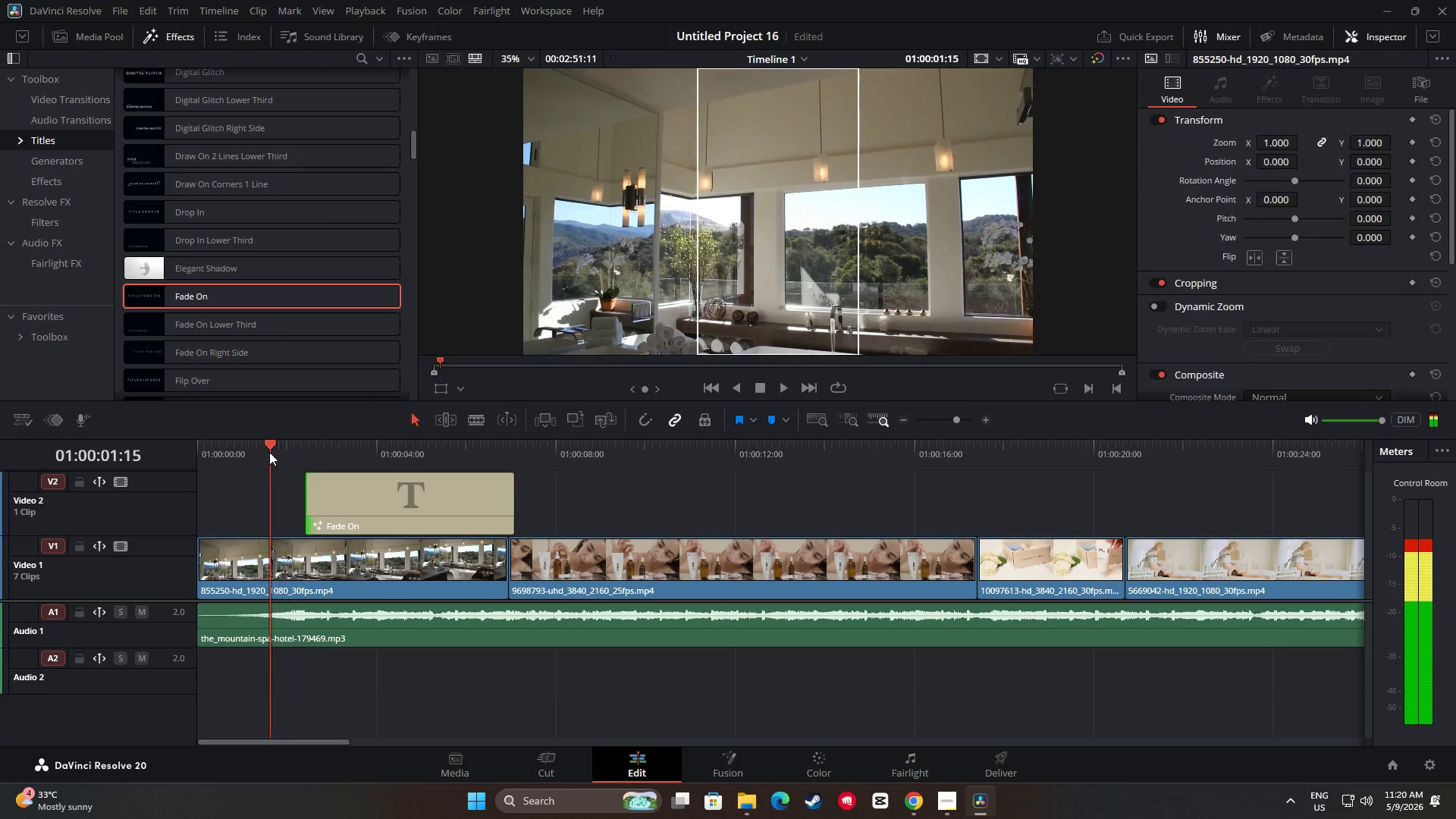 
key(Space)
 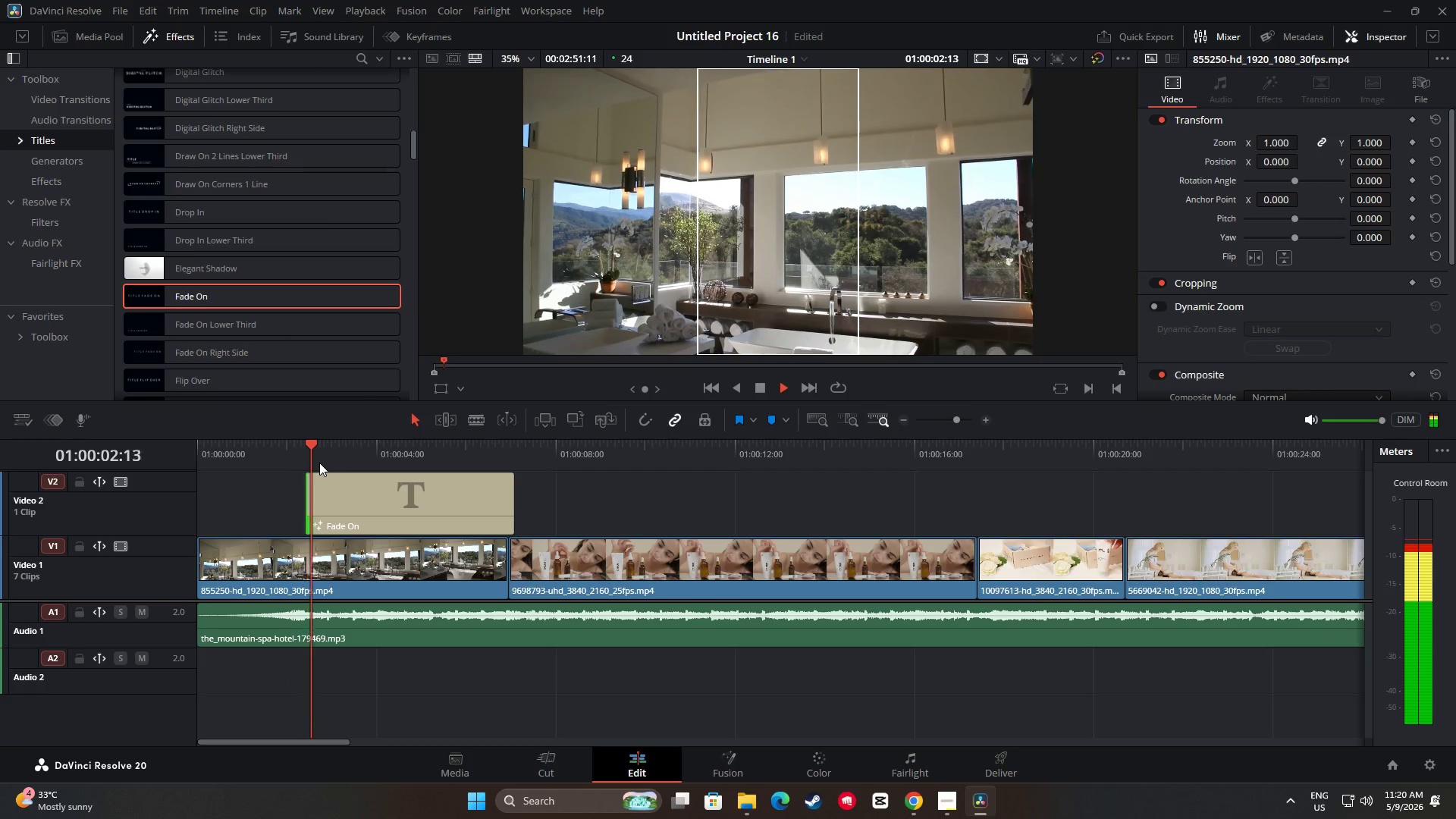 
key(Space)
 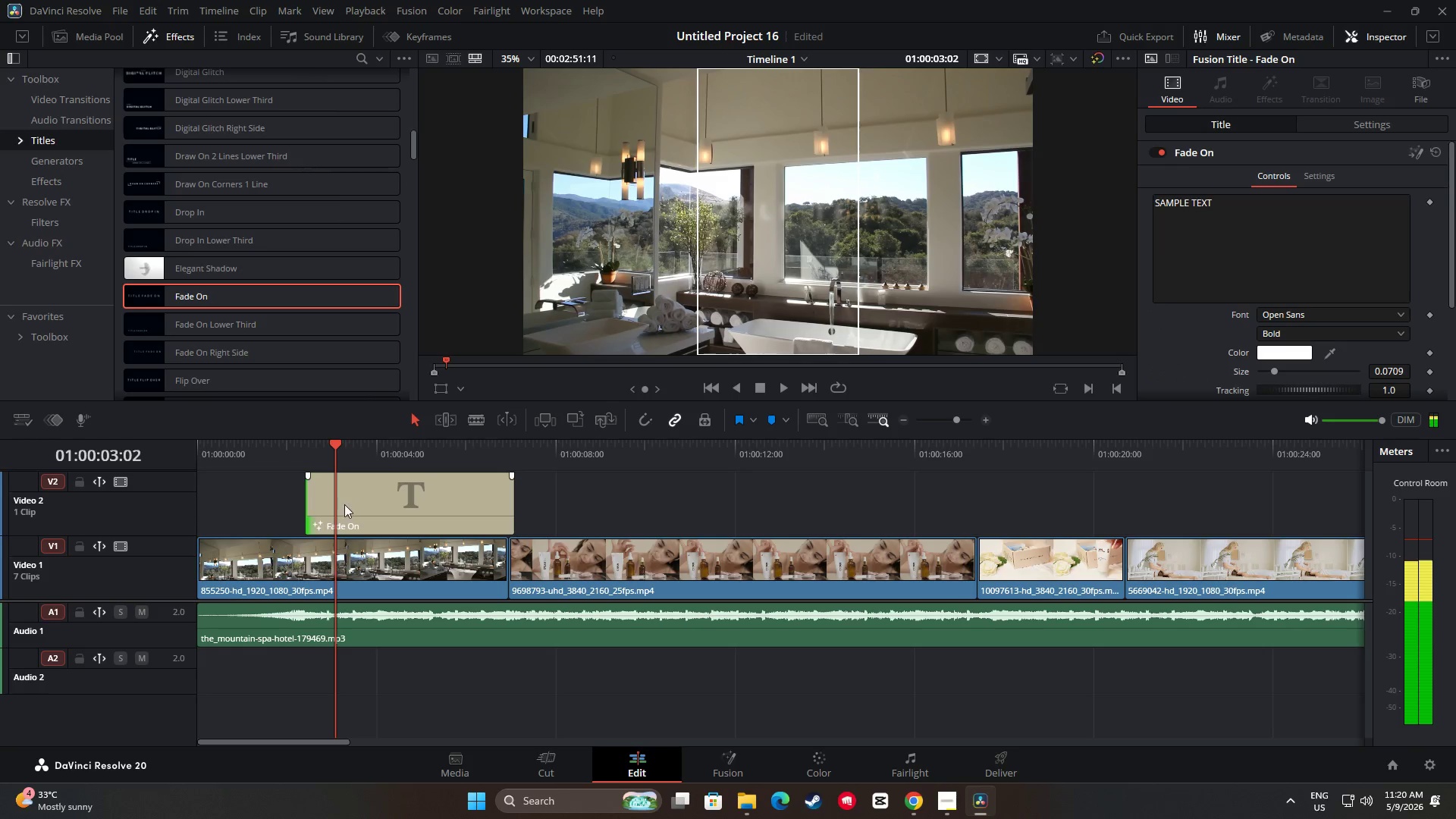 
left_click_drag(start_coordinate=[336, 506], to_coordinate=[330, 506])
 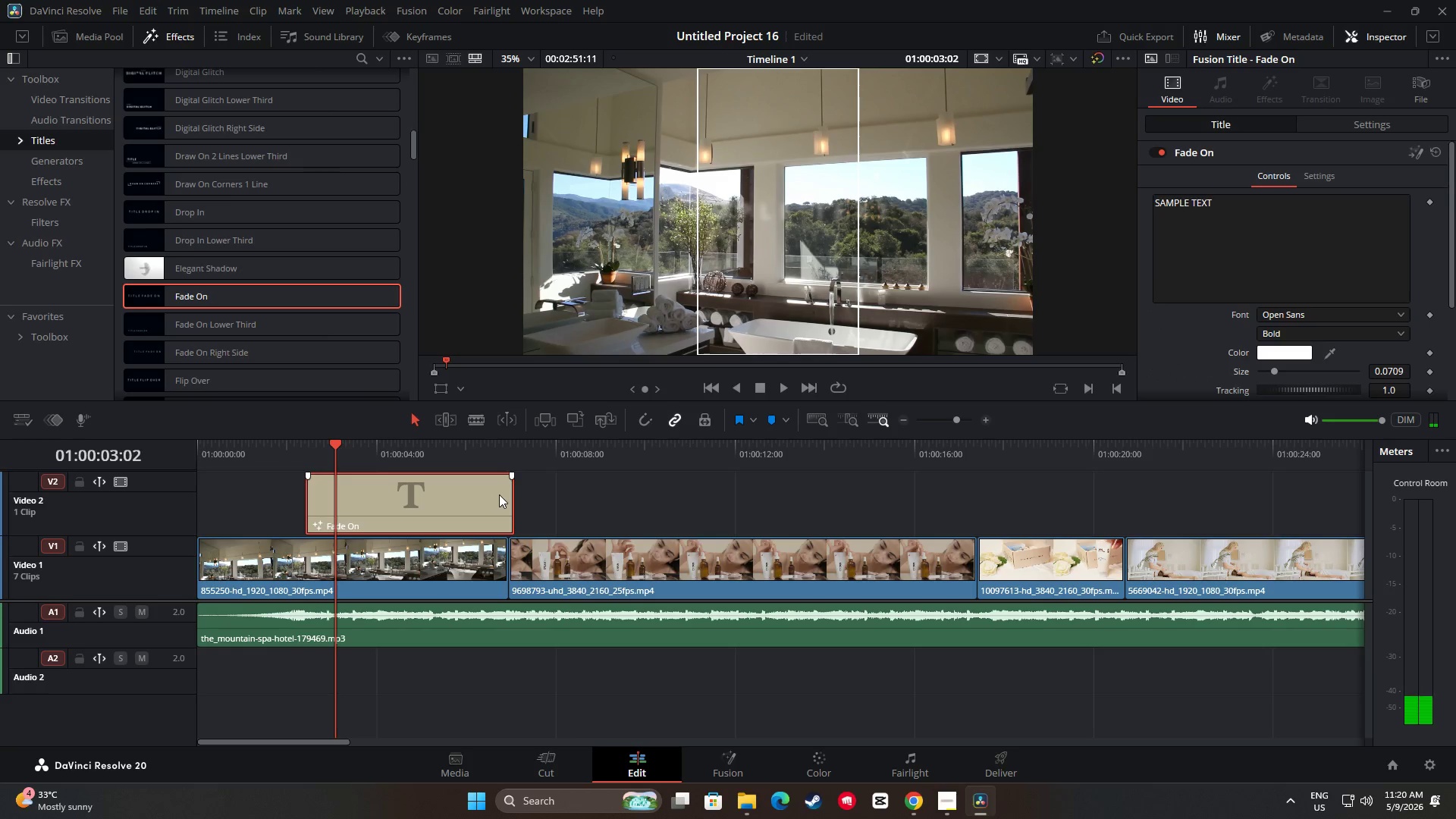 
left_click_drag(start_coordinate=[506, 494], to_coordinate=[499, 495])
 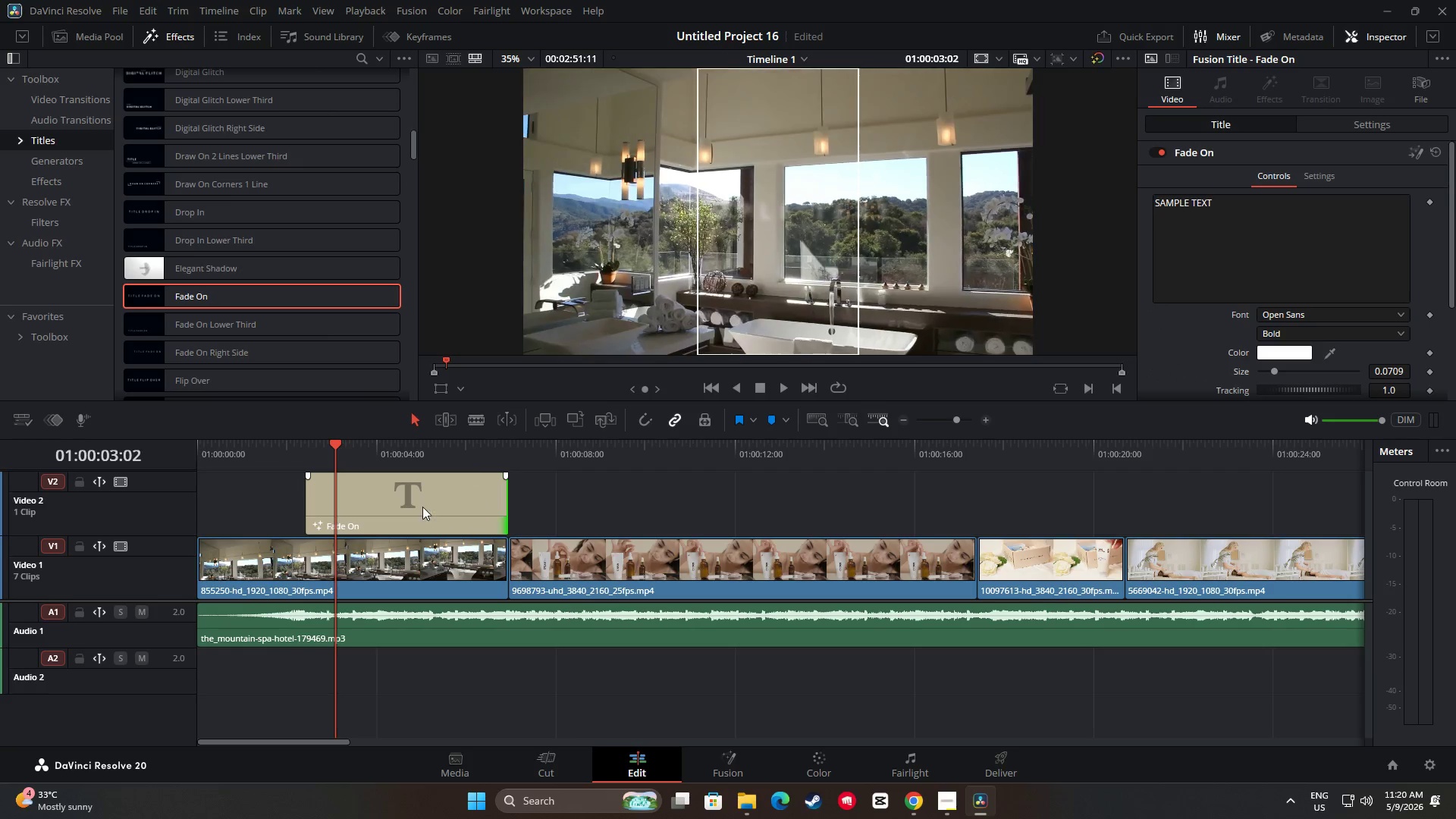 
left_click_drag(start_coordinate=[412, 506], to_coordinate=[406, 506])
 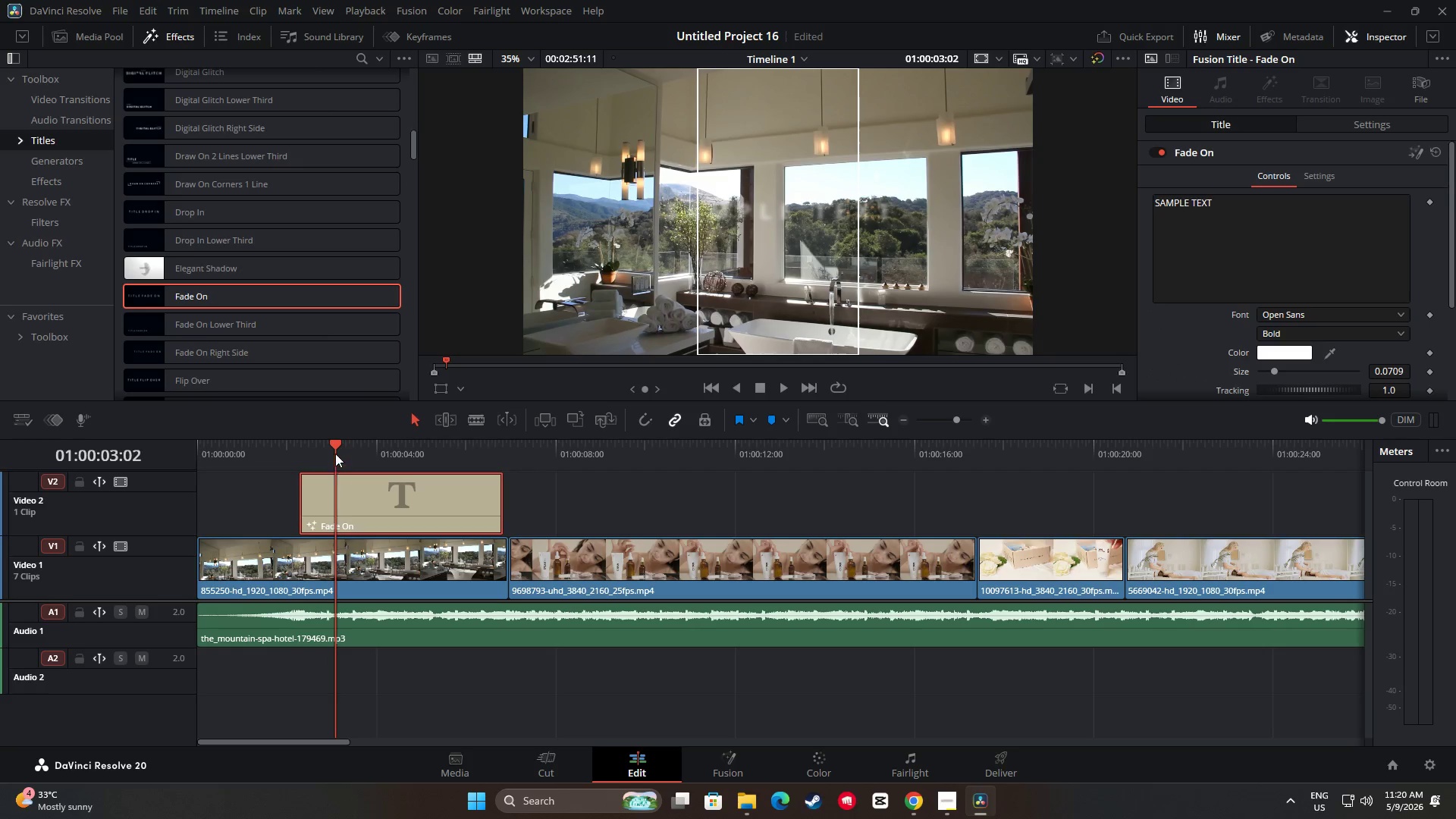 
left_click_drag(start_coordinate=[333, 444], to_coordinate=[257, 447])
 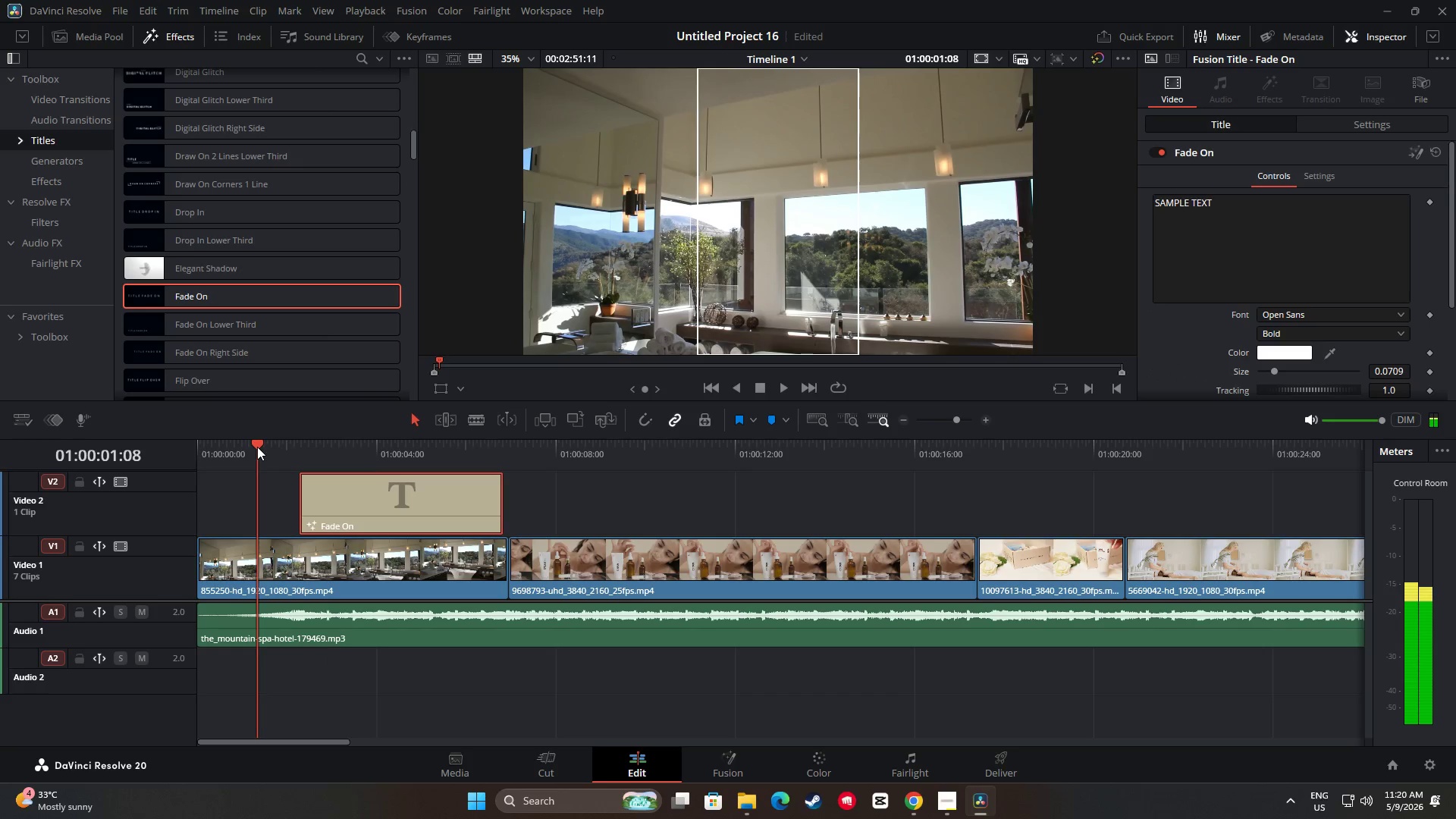 
key(Space)
 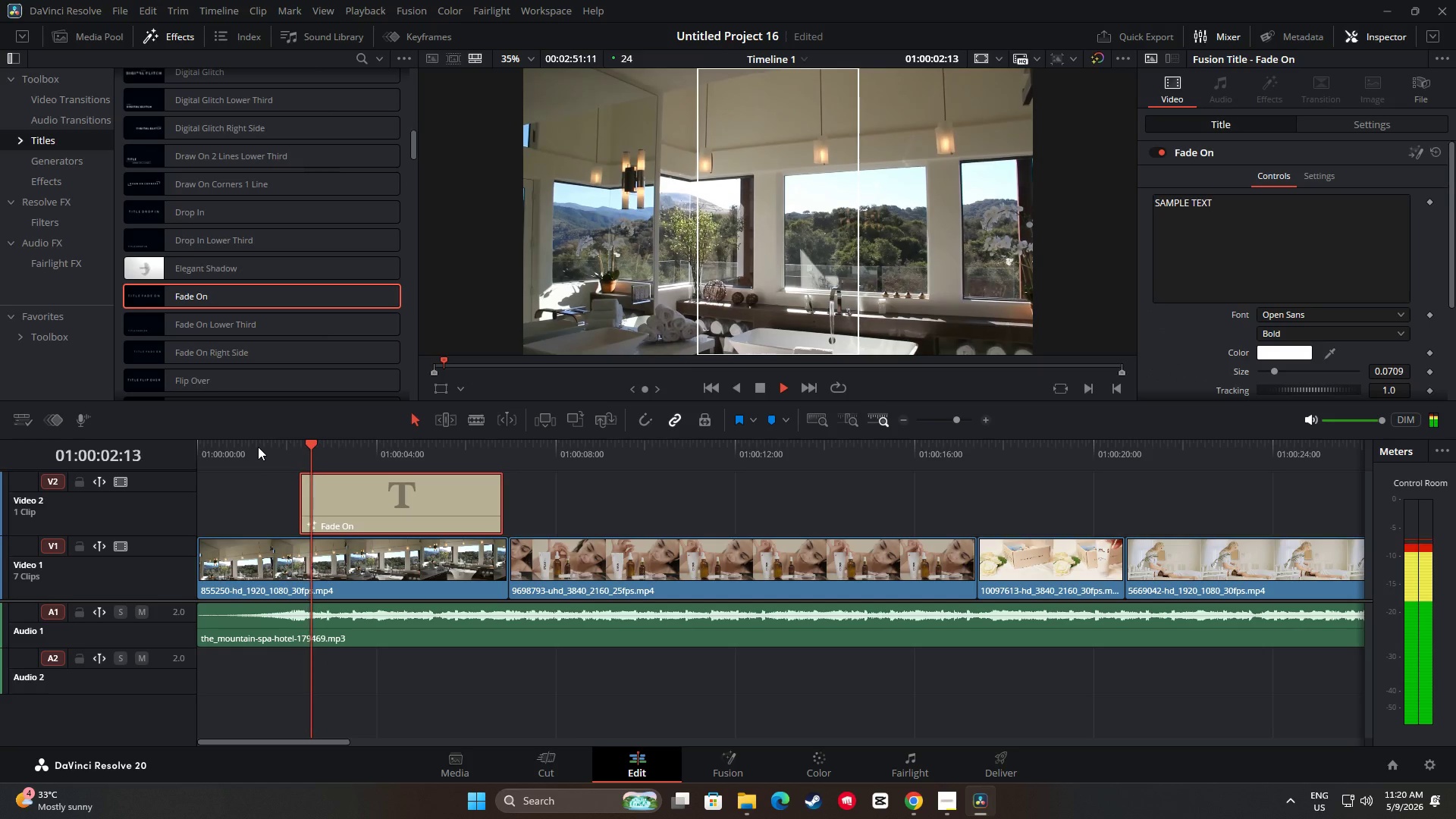 
key(Space)
 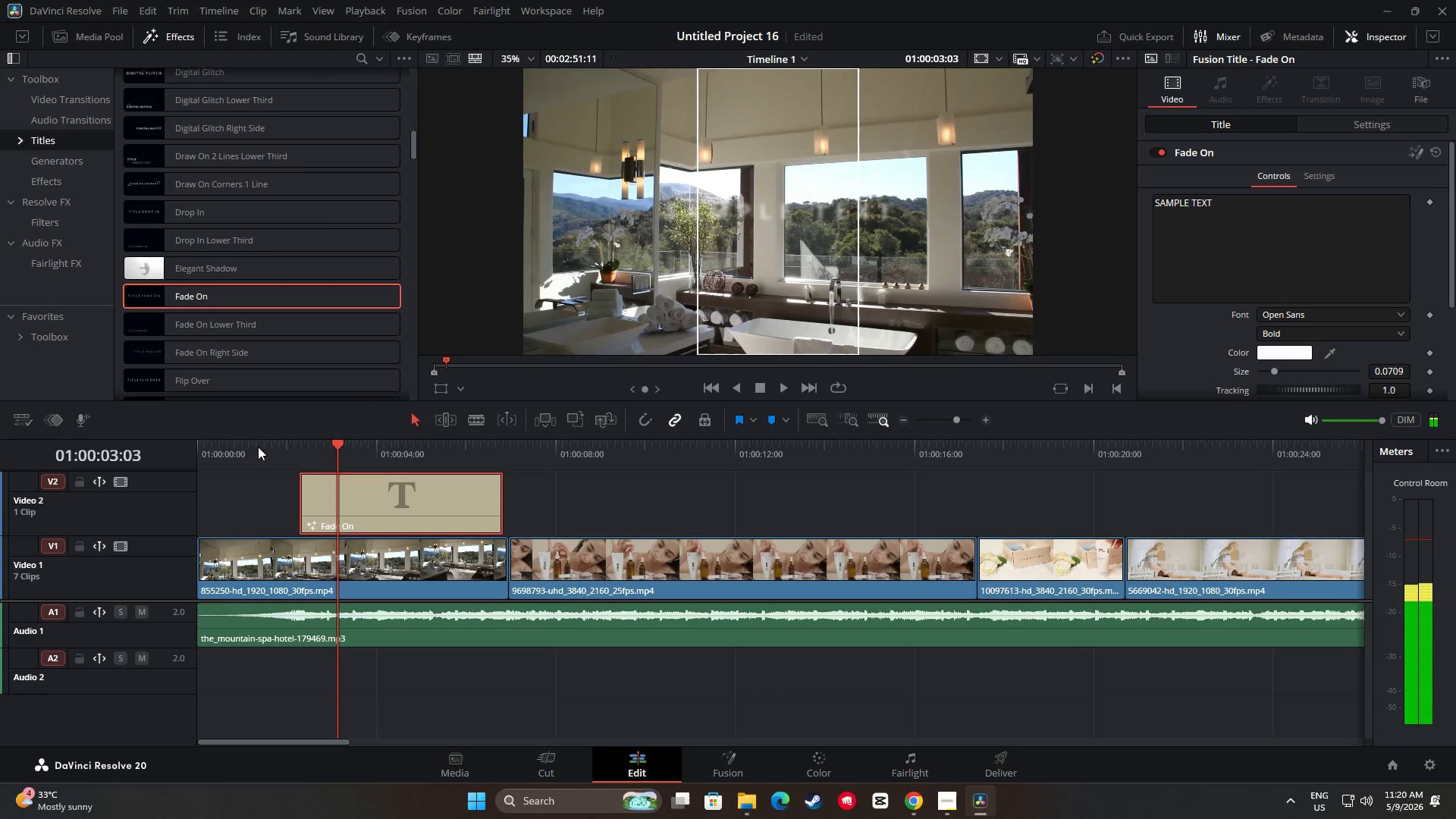 
key(Space)
 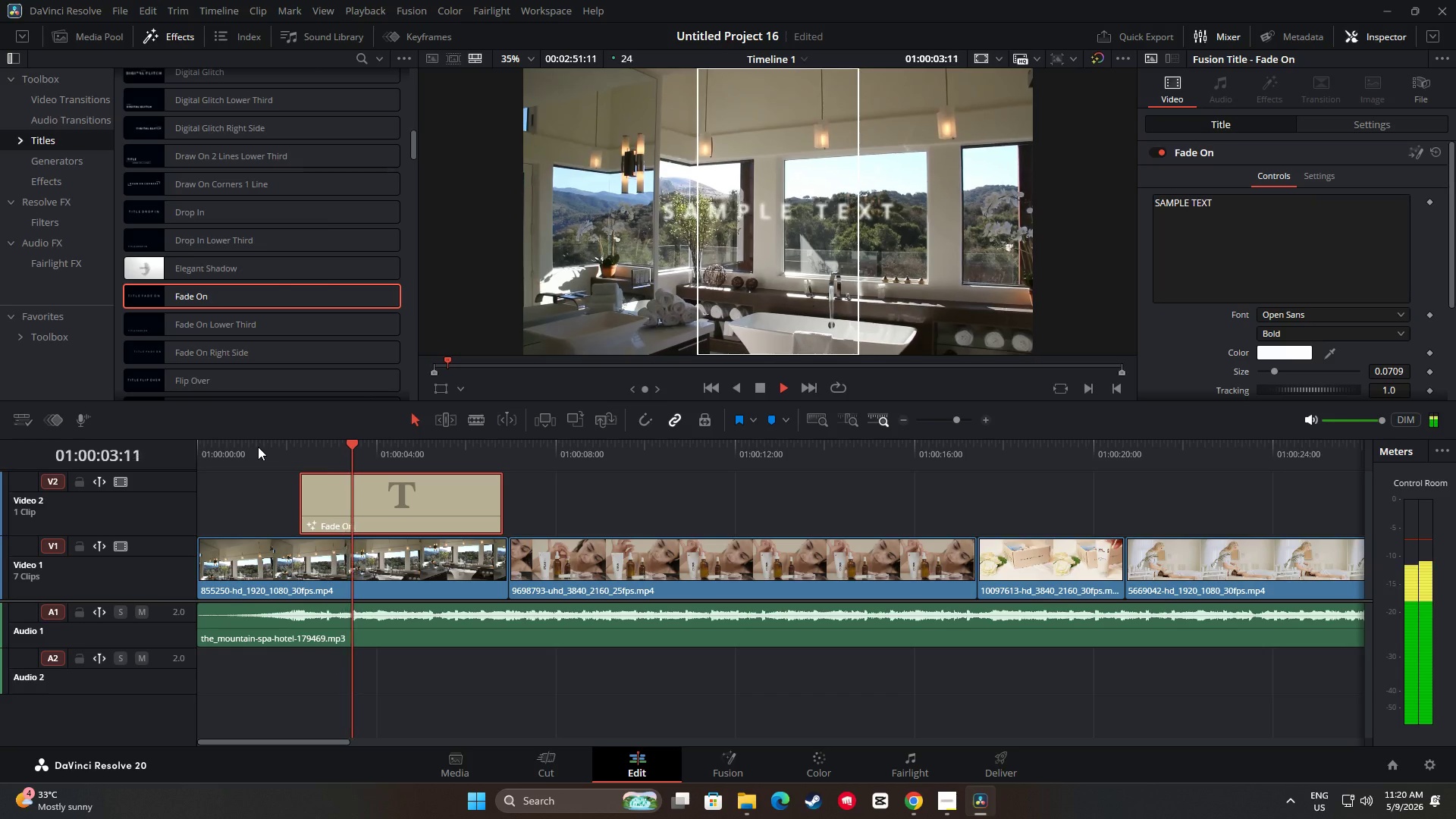 
key(Space)
 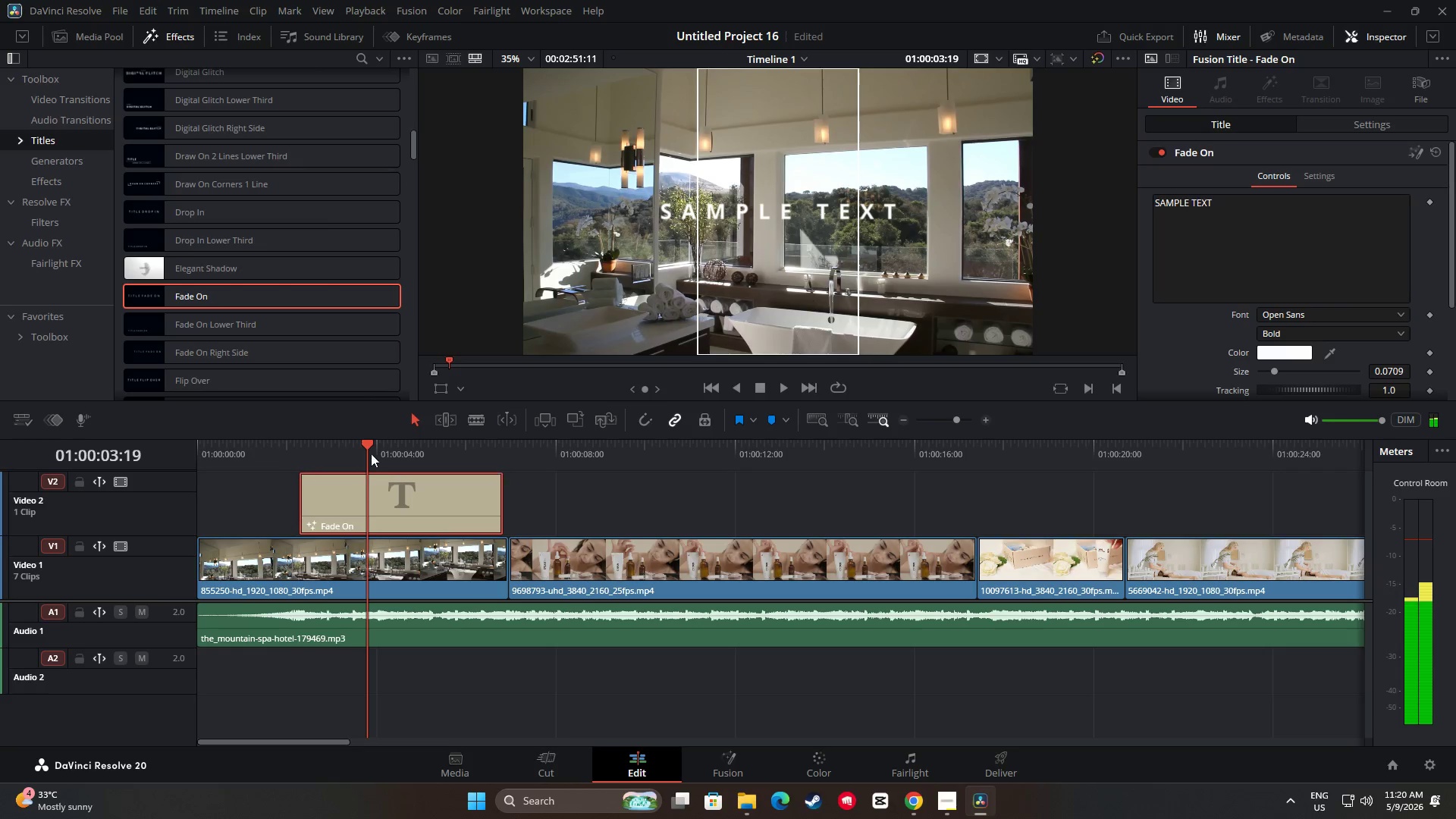 
left_click_drag(start_coordinate=[368, 450], to_coordinate=[268, 455])
 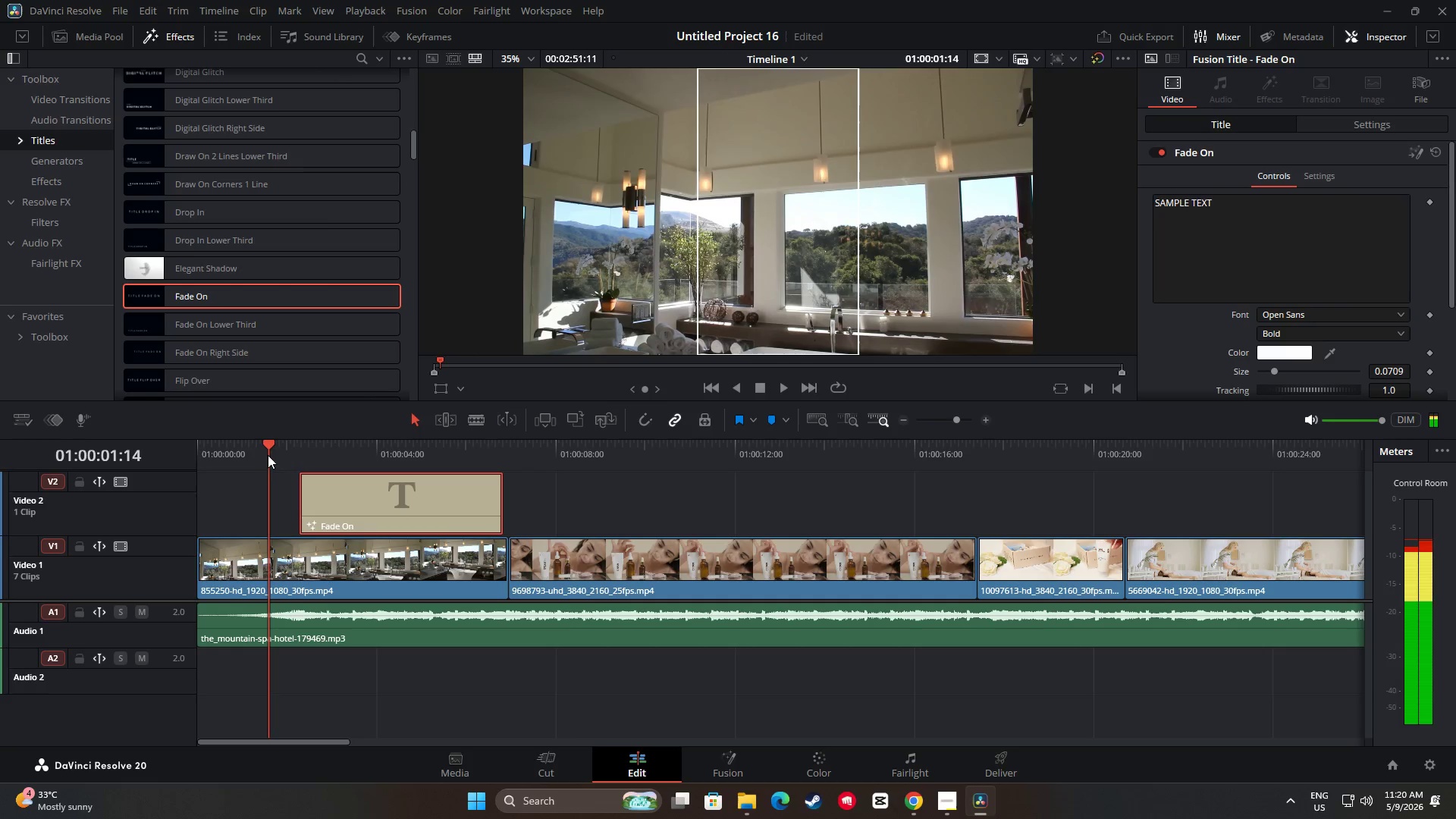 
key(Space)
 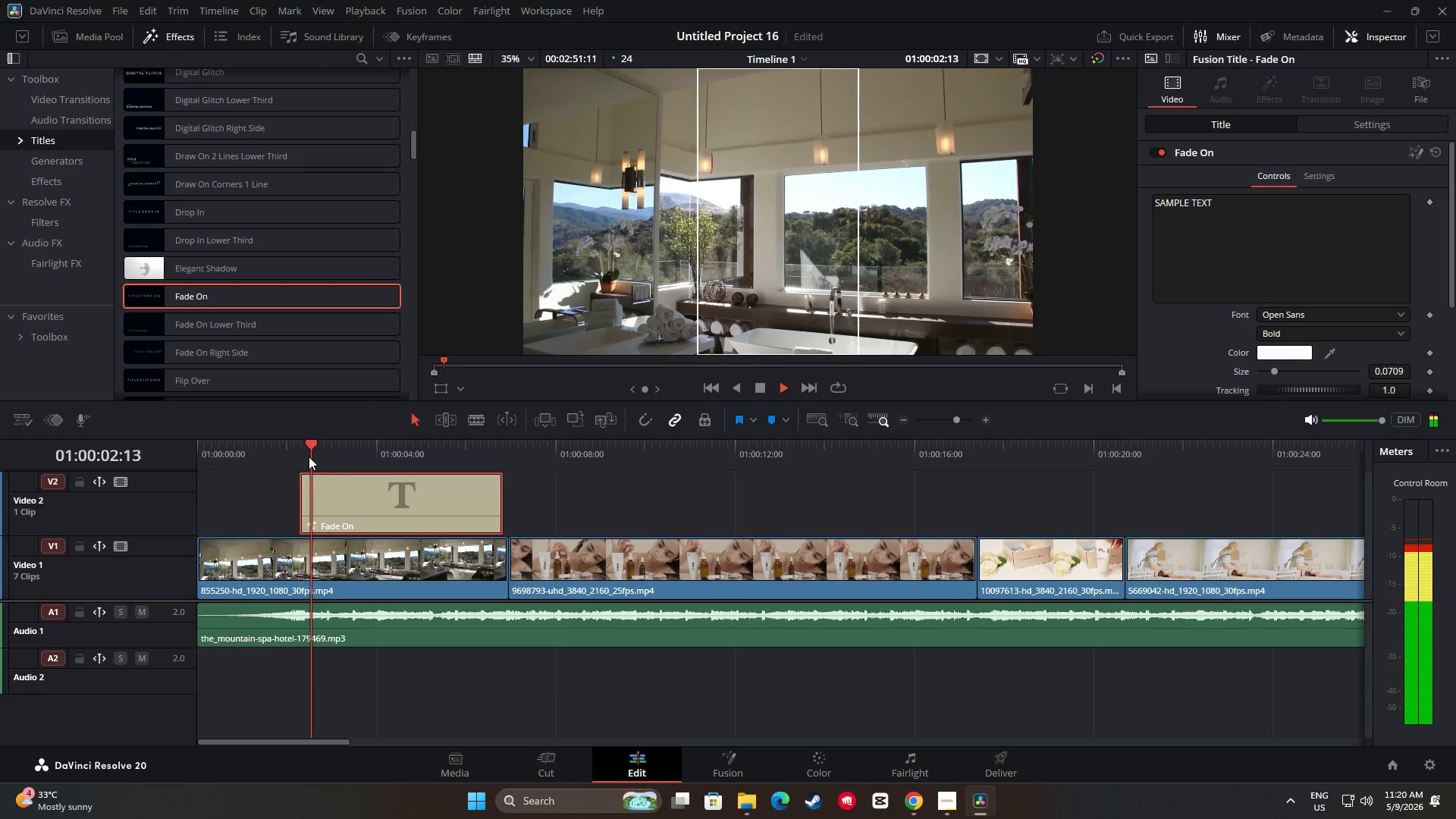 
key(Space)
 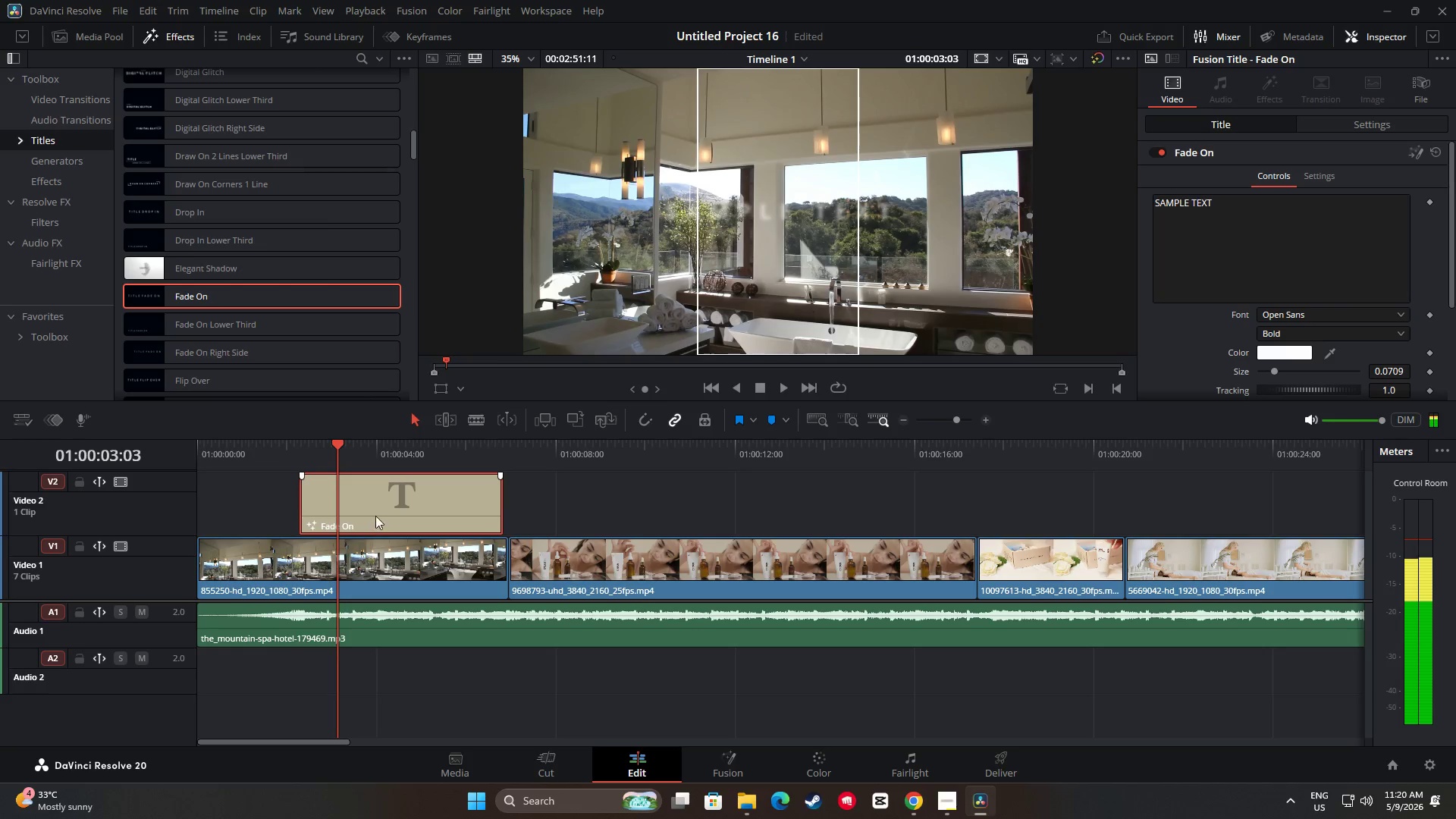 
left_click_drag(start_coordinate=[378, 511], to_coordinate=[368, 511])
 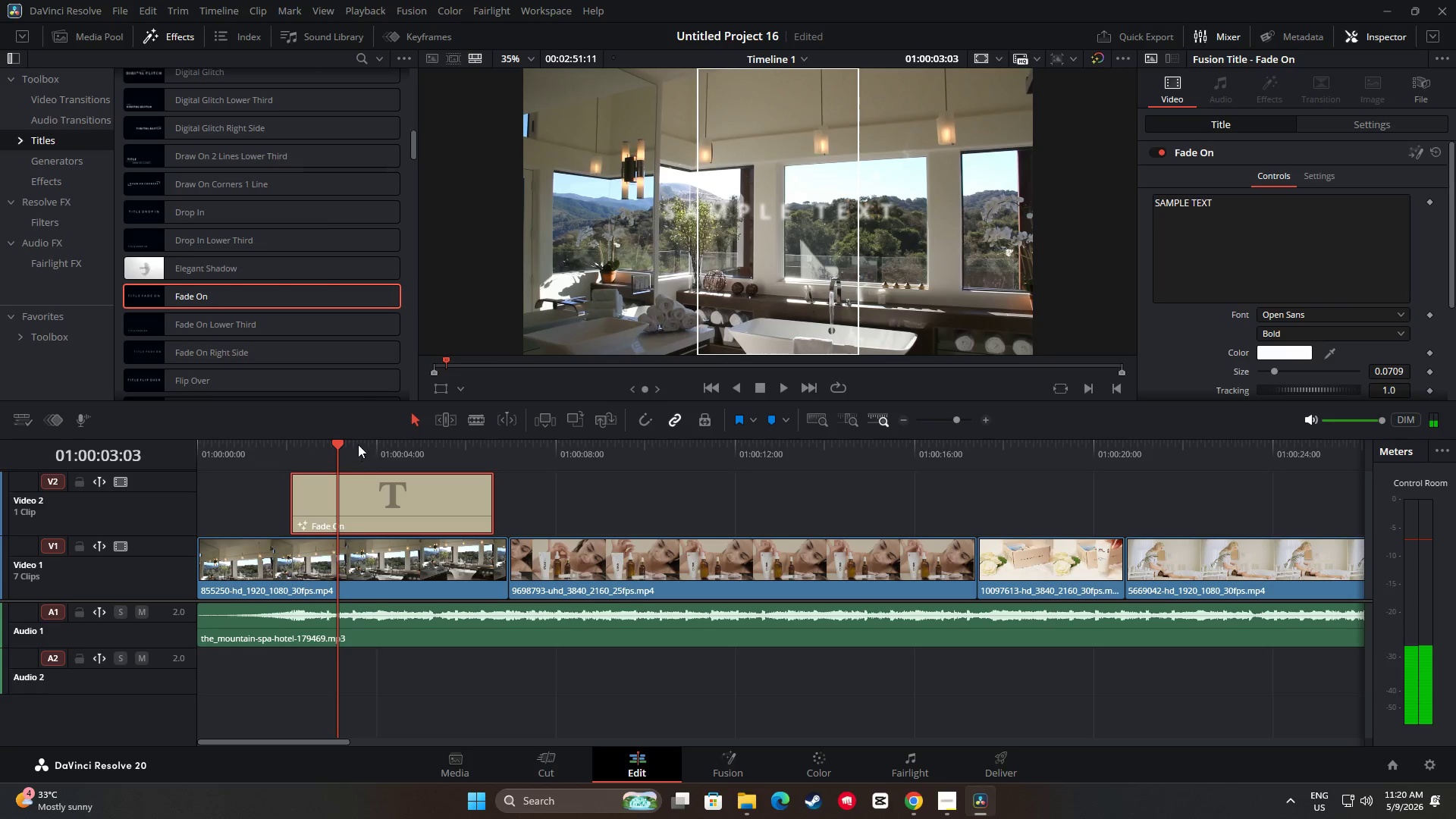 
left_click_drag(start_coordinate=[337, 444], to_coordinate=[240, 447])
 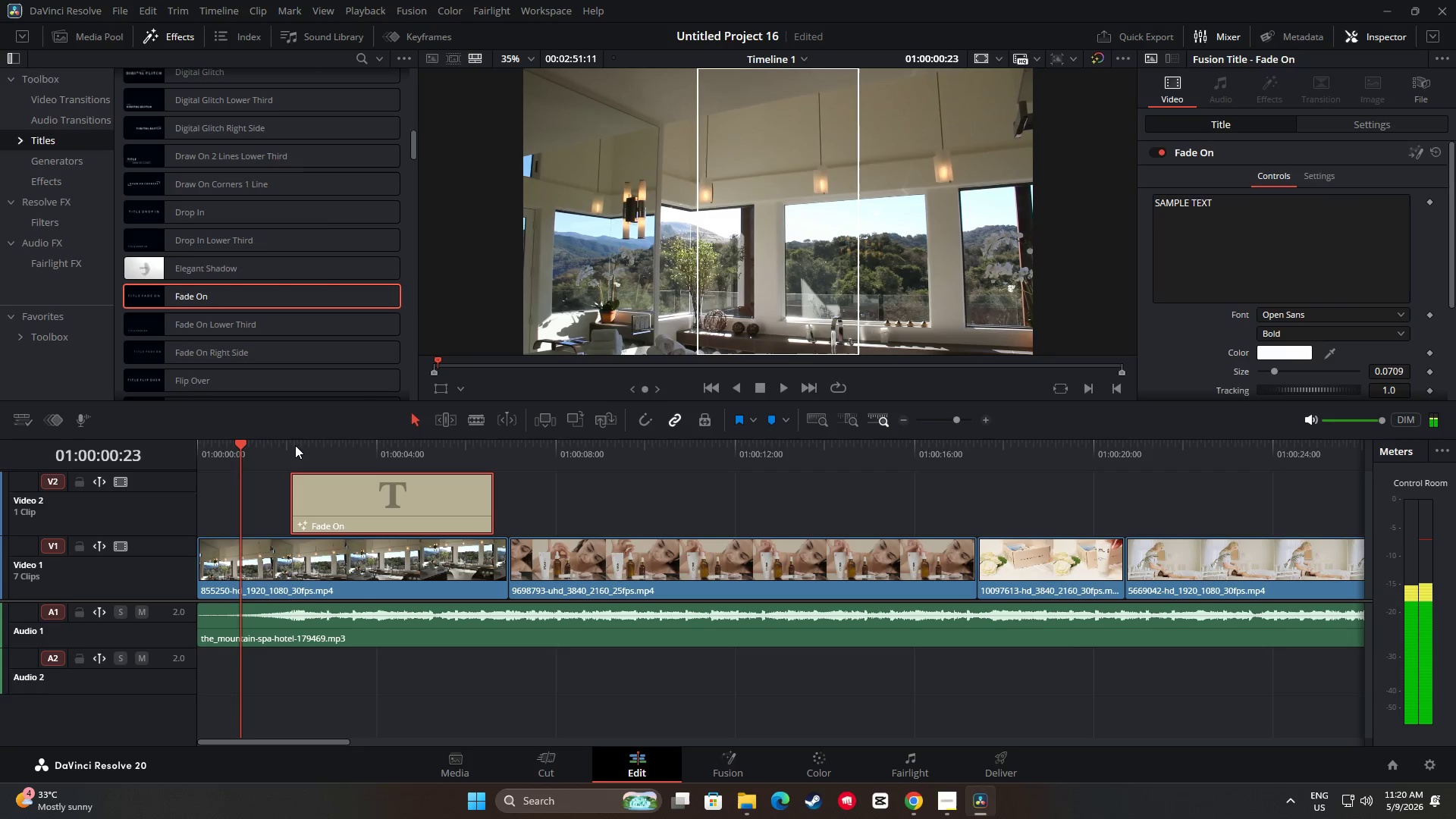 
key(Space)
 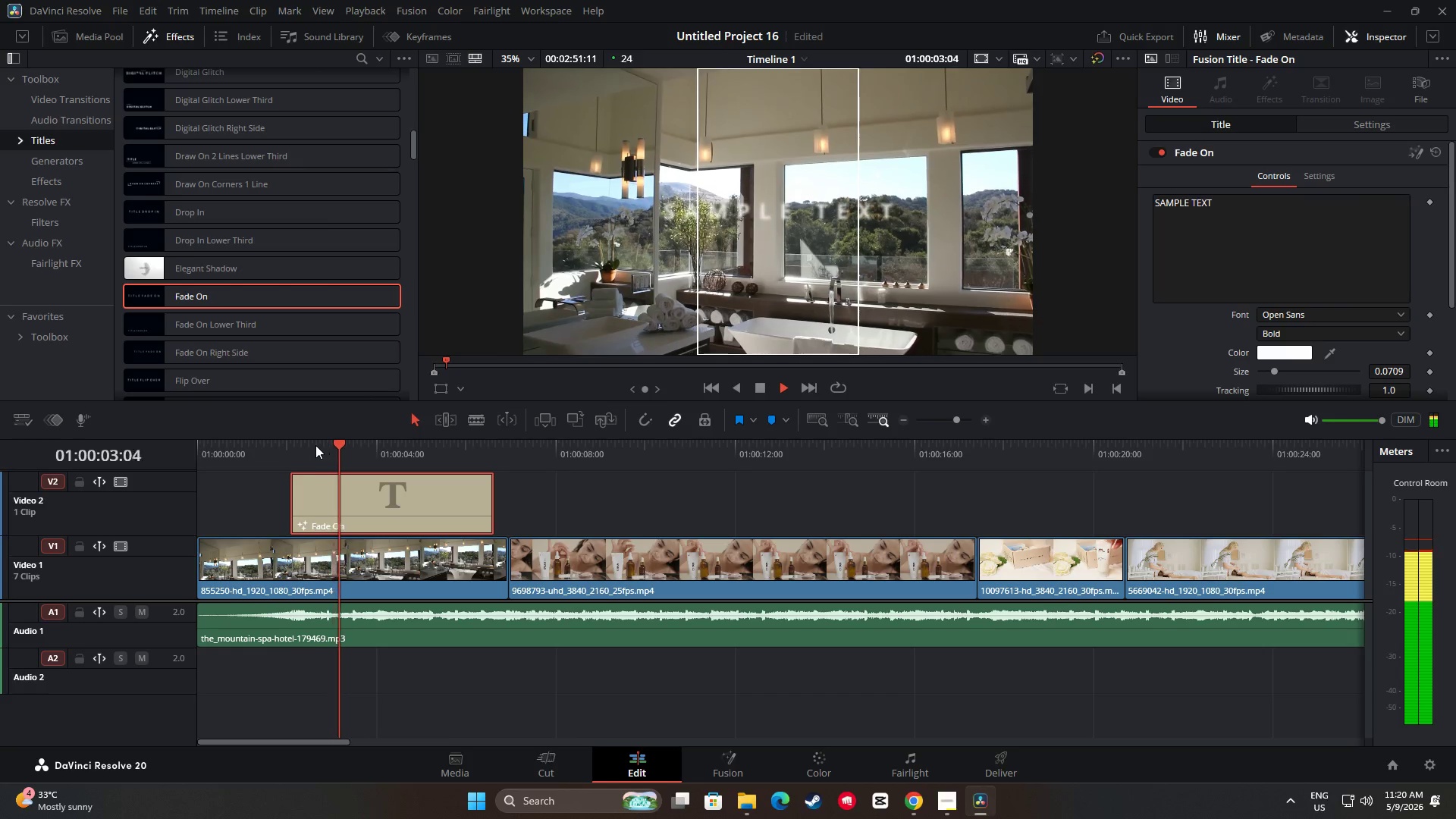 
key(Space)
 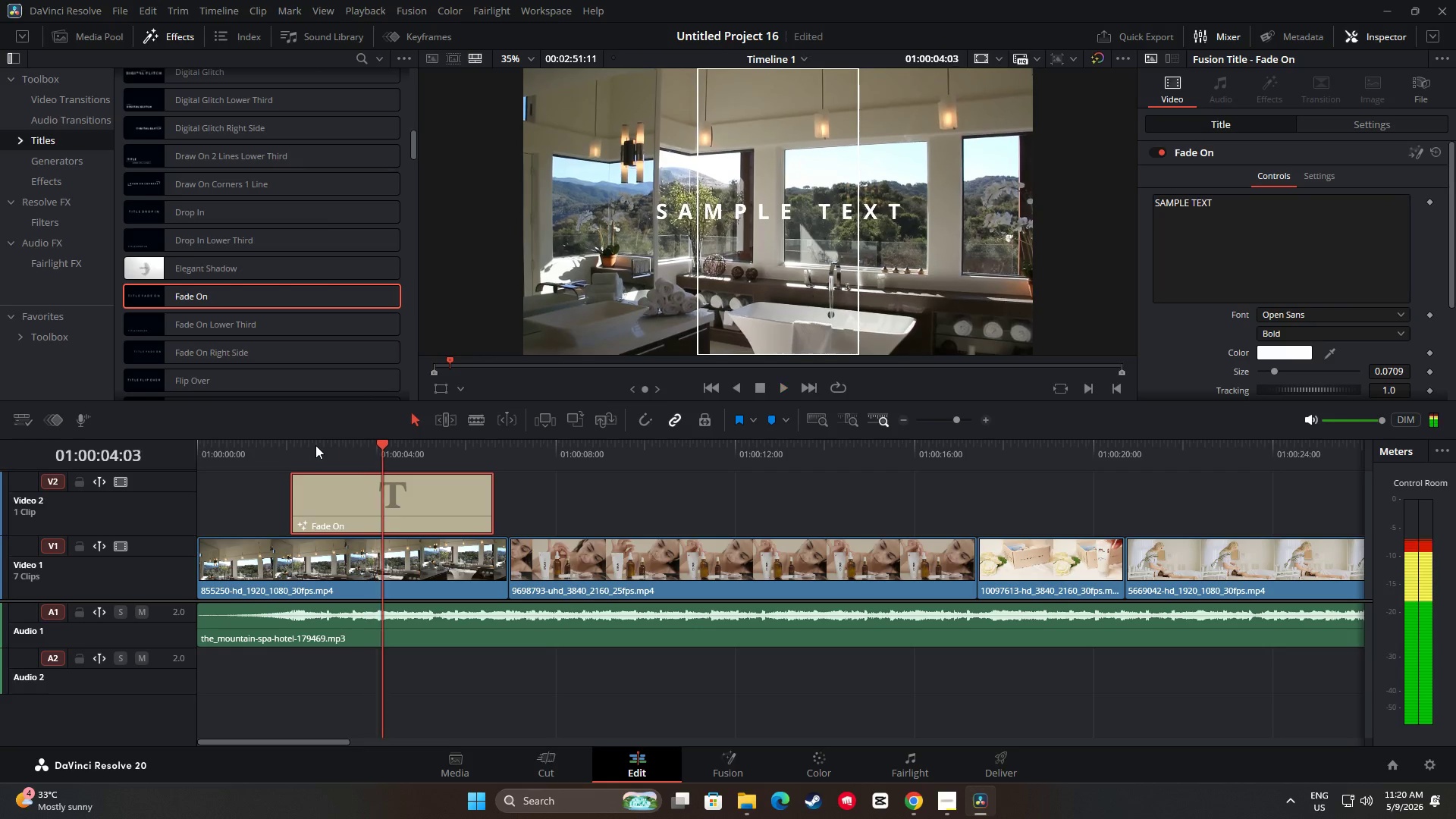 
key(Space)
 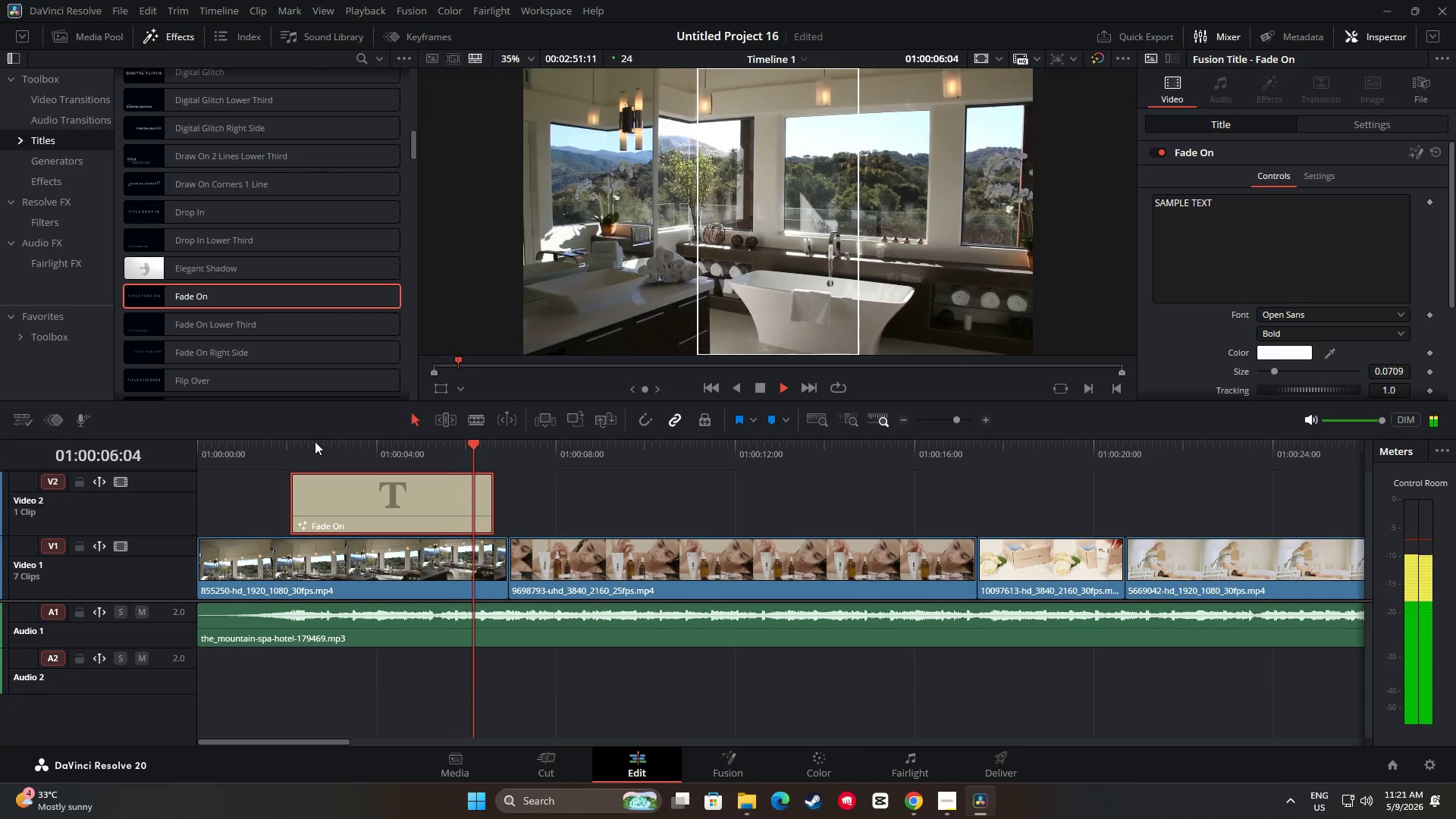 
key(Space)
 